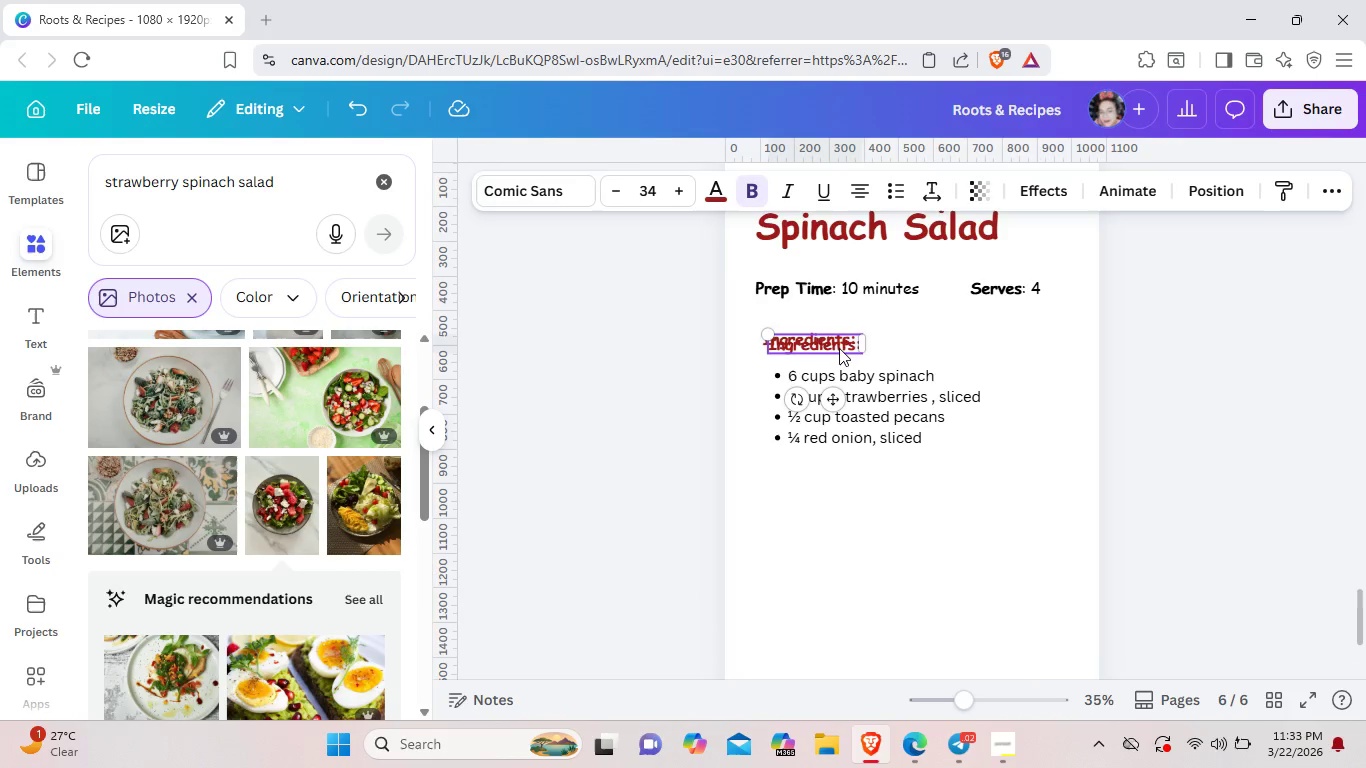 
left_click_drag(start_coordinate=[839, 348], to_coordinate=[831, 492])
 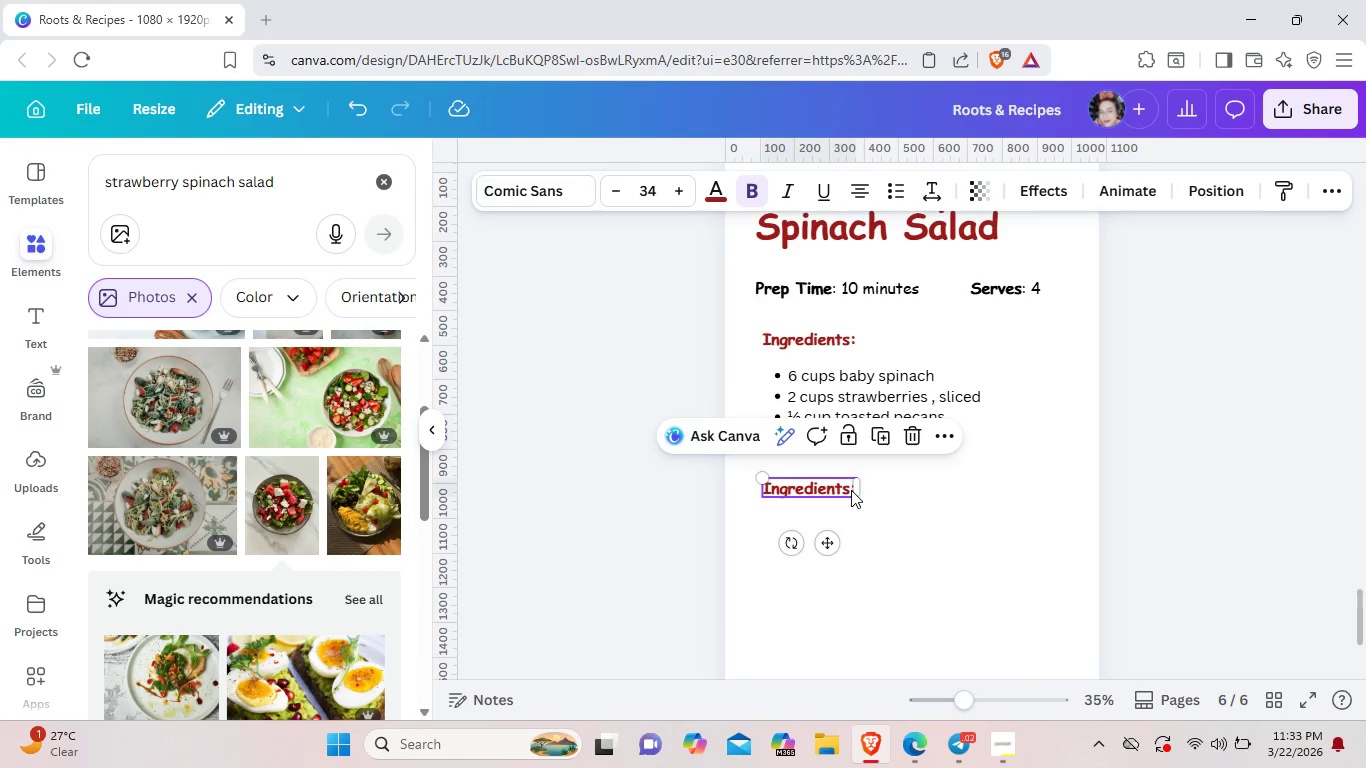 
left_click([851, 490])
 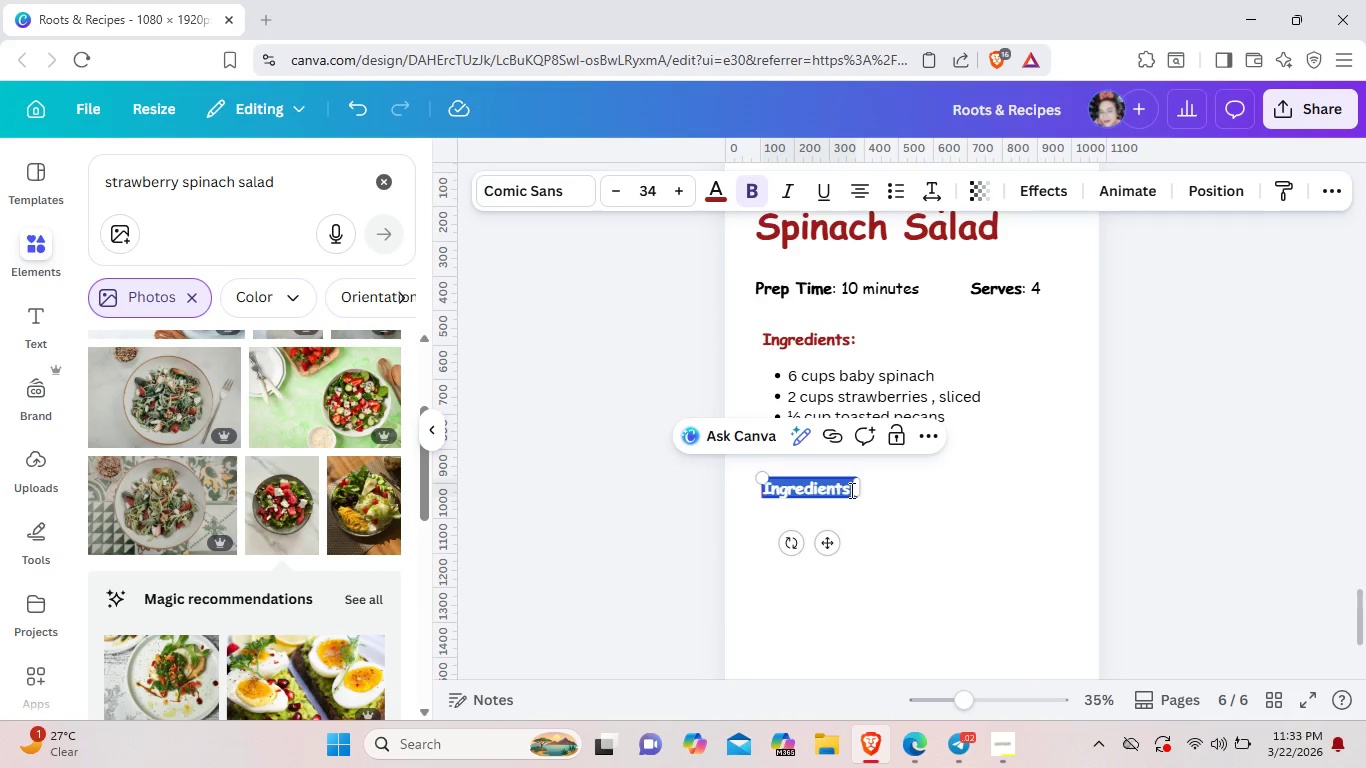 
left_click([850, 490])
 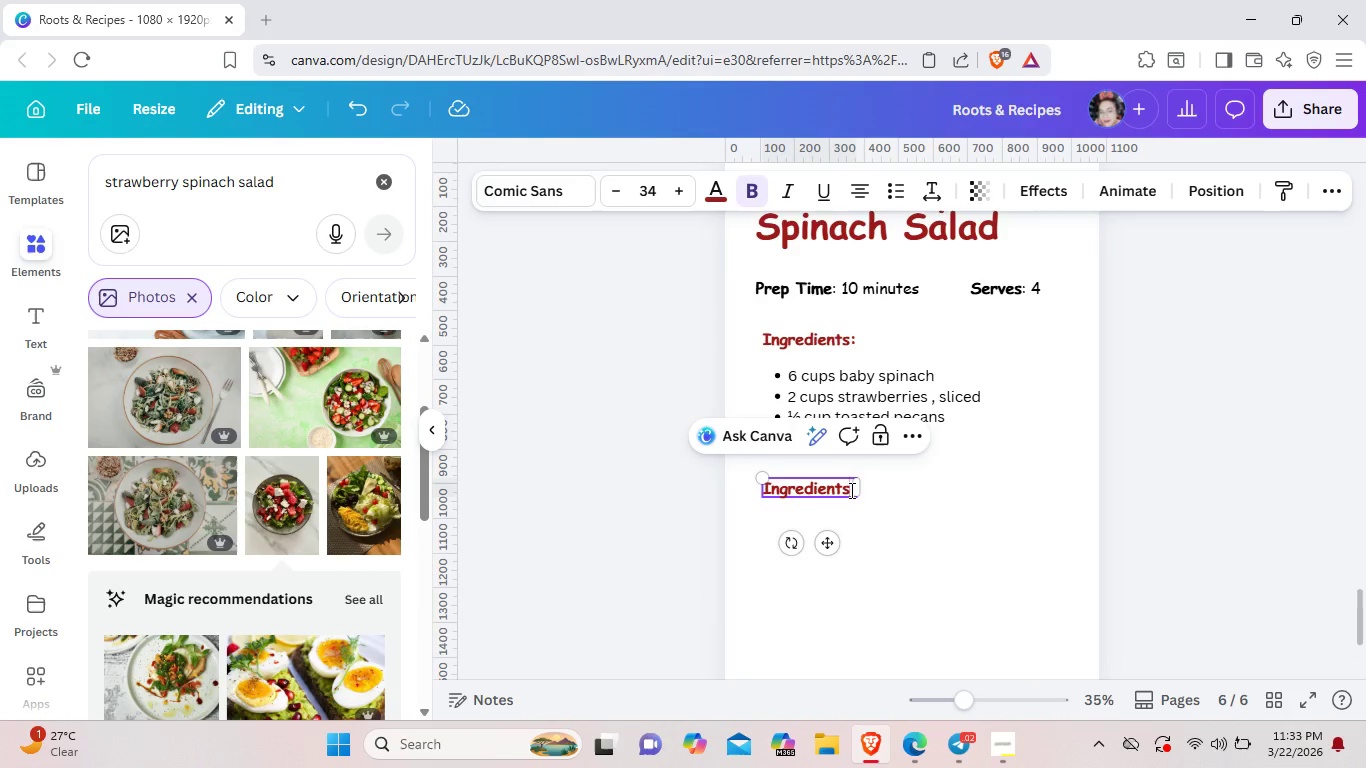 
left_click([850, 490])
 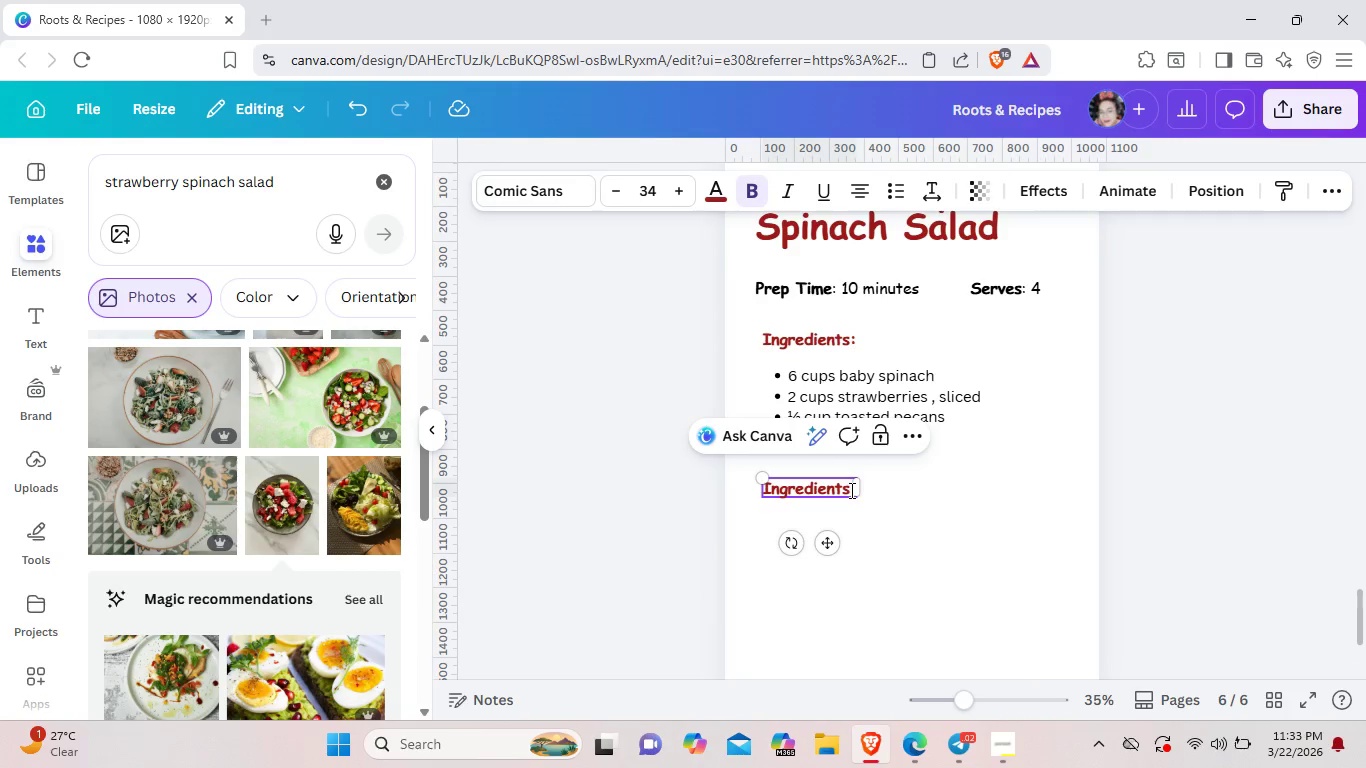 
key(Backspace)
key(Backspace)
key(Backspace)
key(Backspace)
key(Backspace)
key(Backspace)
key(Backspace)
key(Backspace)
key(Backspace)
key(Backspace)
key(Backspace)
type(Poppyseed Dressing)
 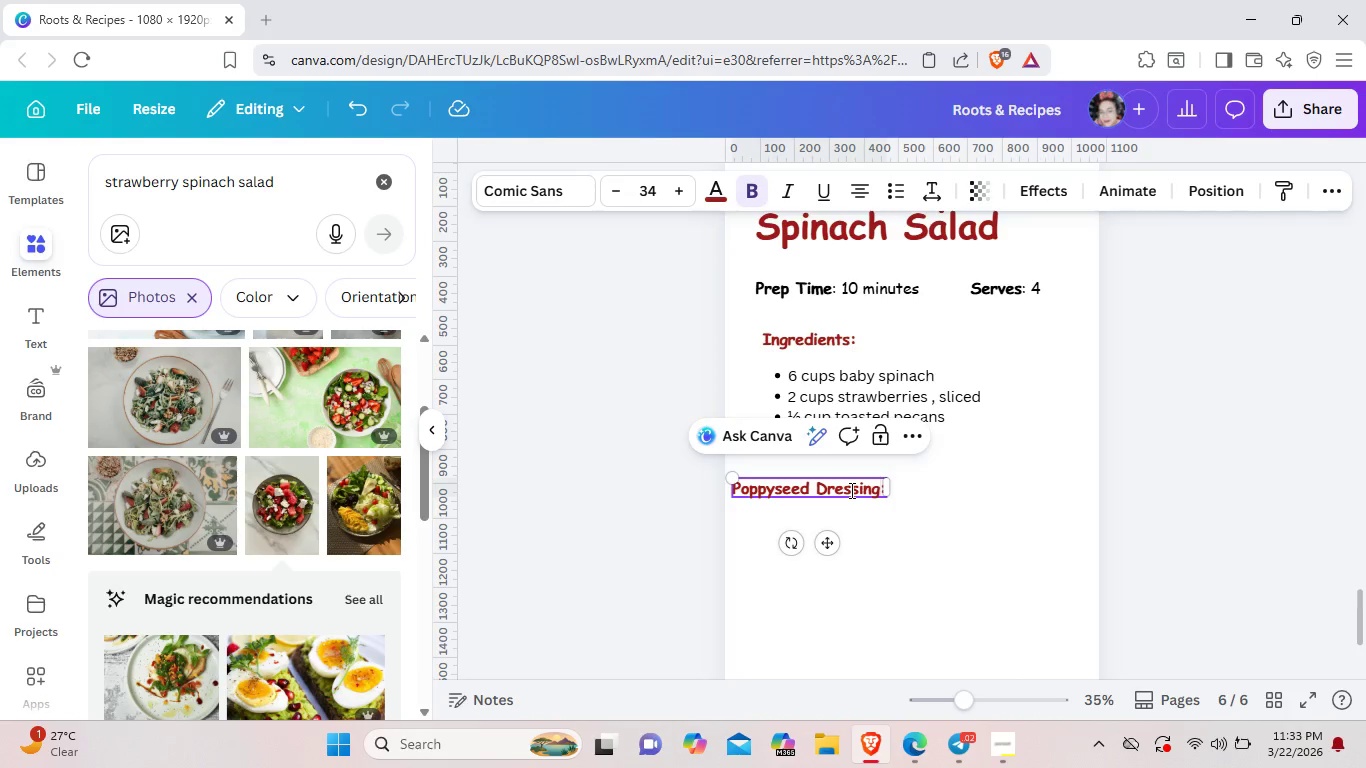 
left_click([914, 550])
 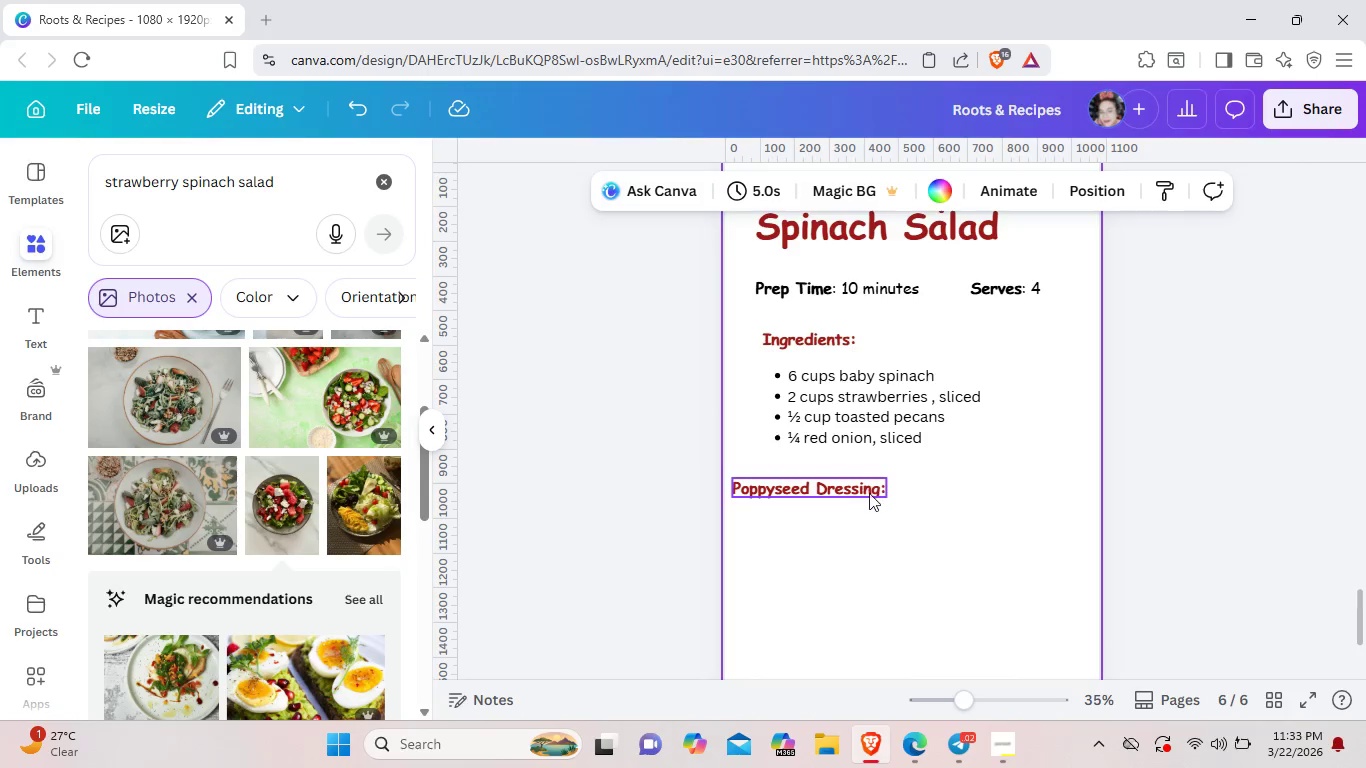 
left_click_drag(start_coordinate=[869, 493], to_coordinate=[891, 489])
 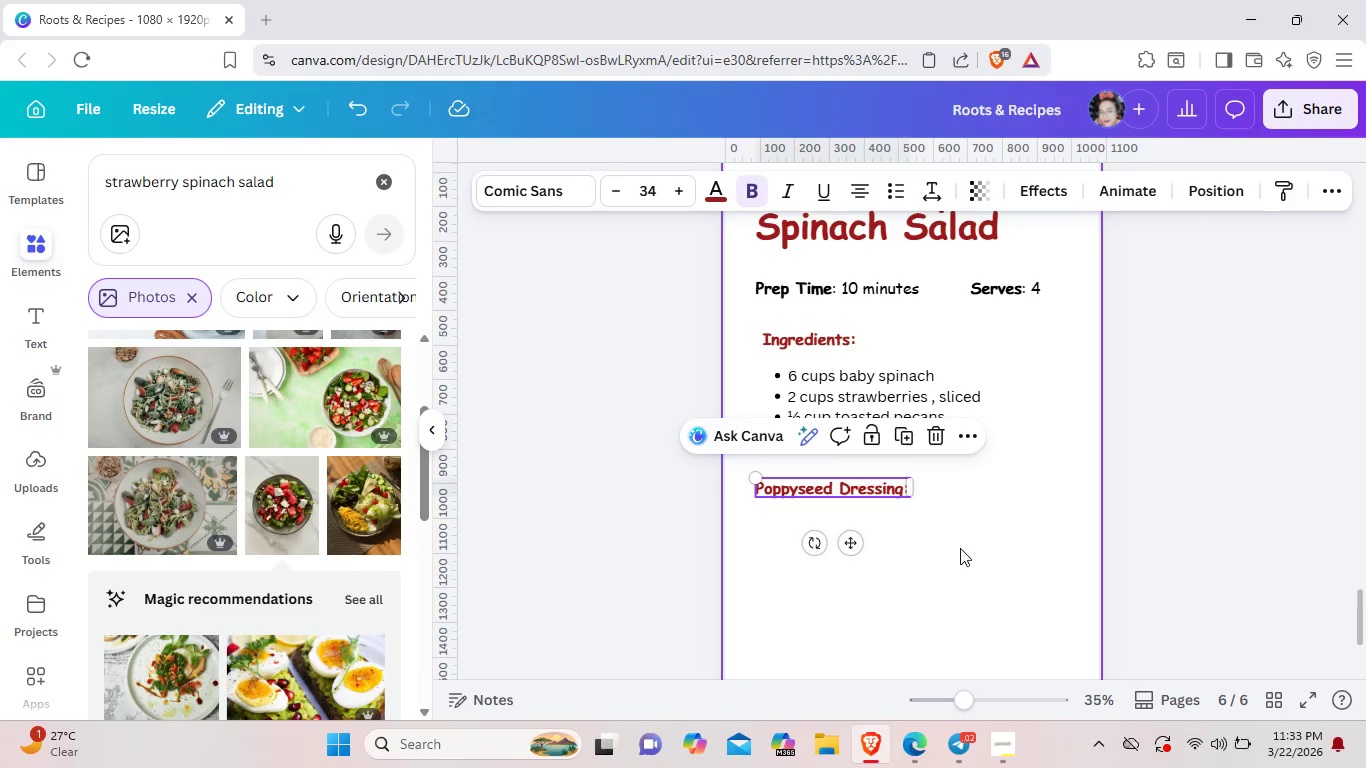 
left_click([960, 548])
 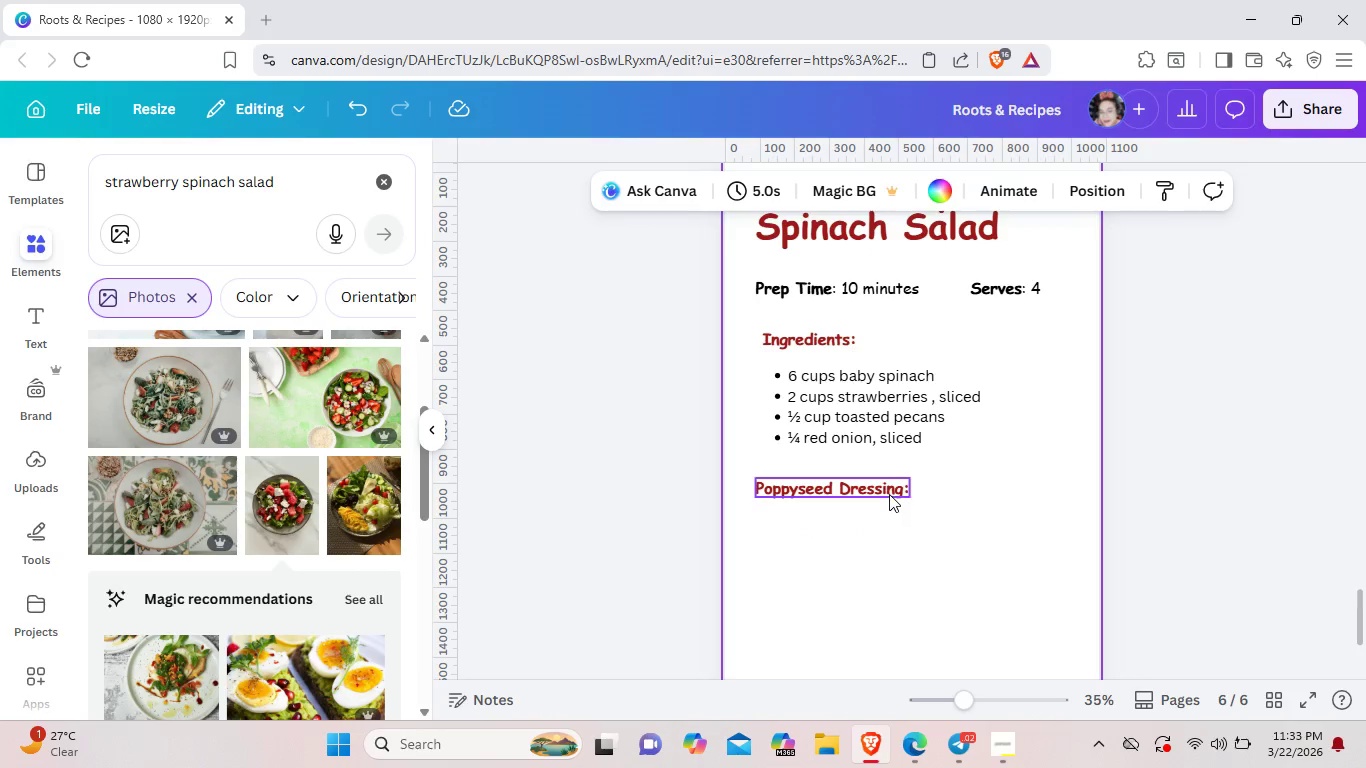 
left_click([889, 494])
 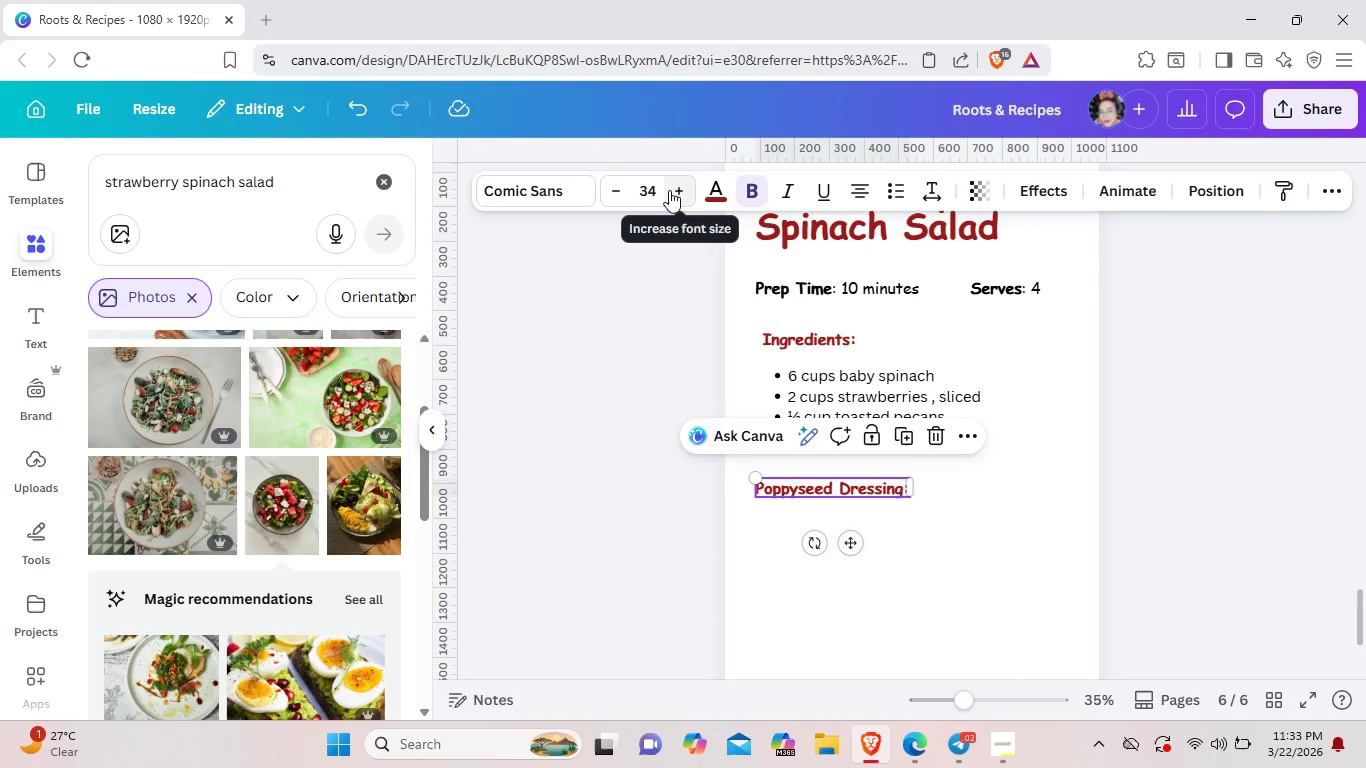 
left_click([669, 190])
 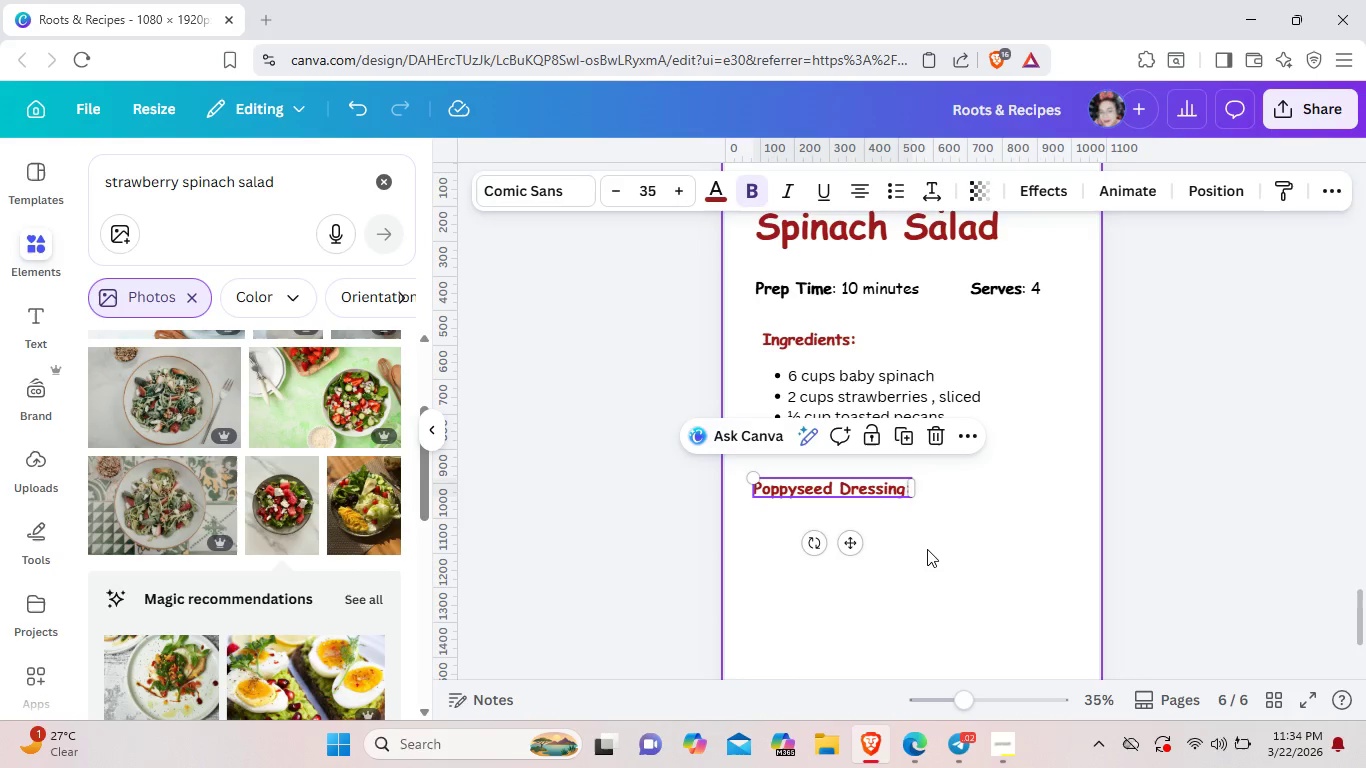 
left_click([927, 549])
 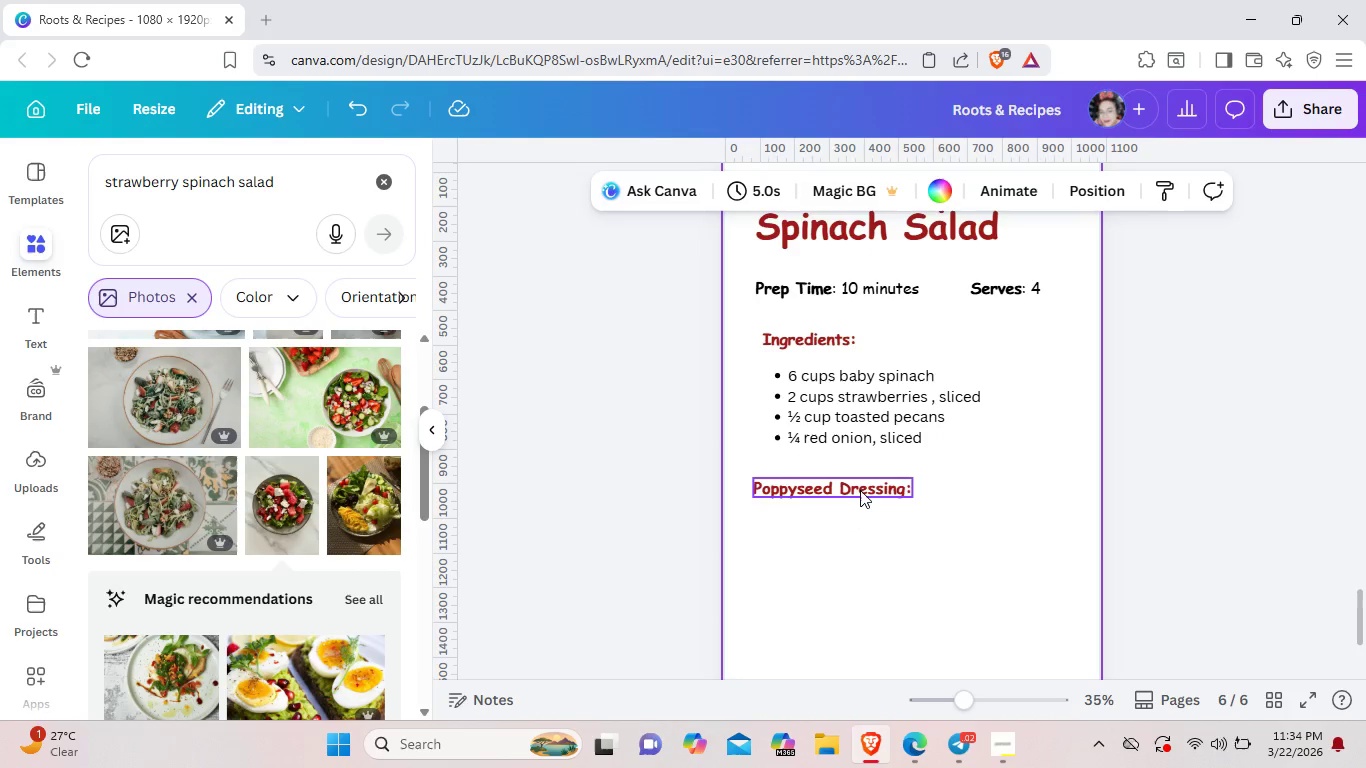 
left_click_drag(start_coordinate=[860, 490], to_coordinate=[865, 495])
 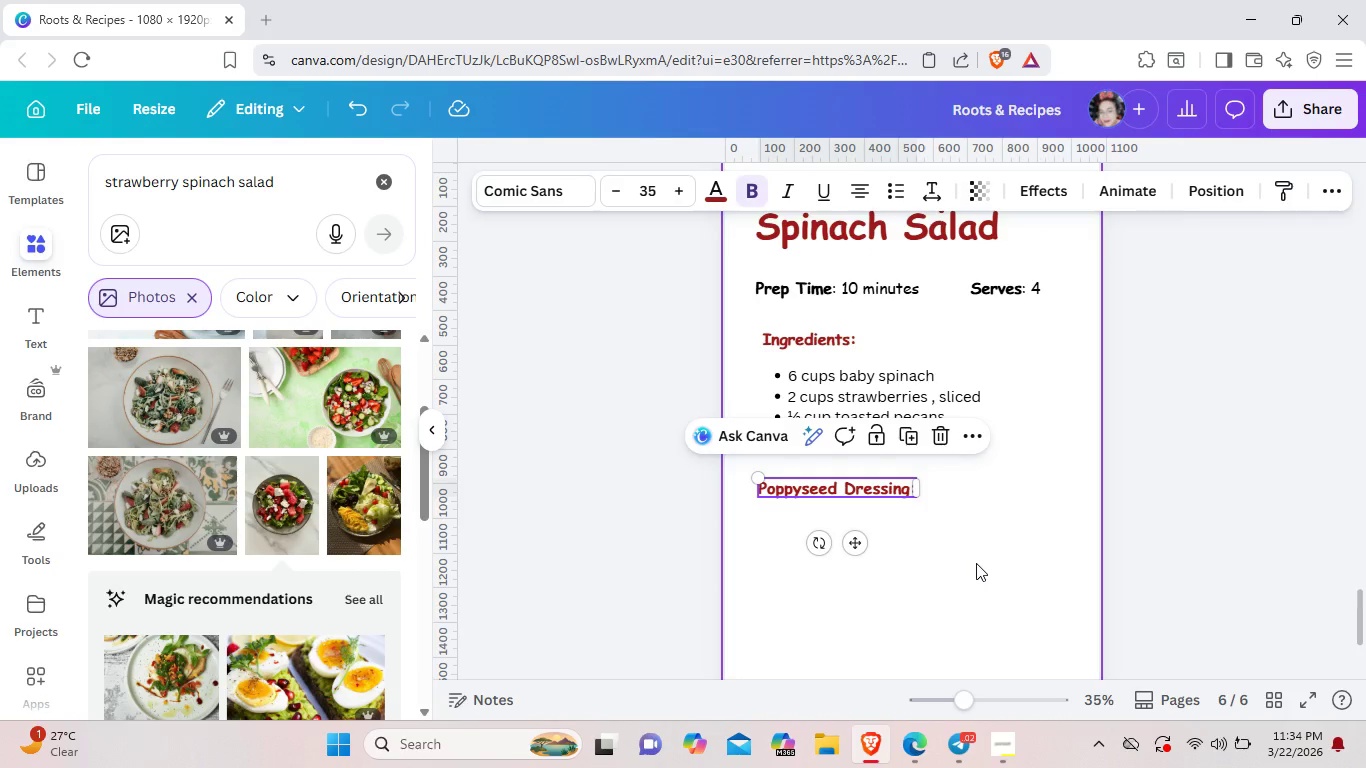 
left_click([976, 563])
 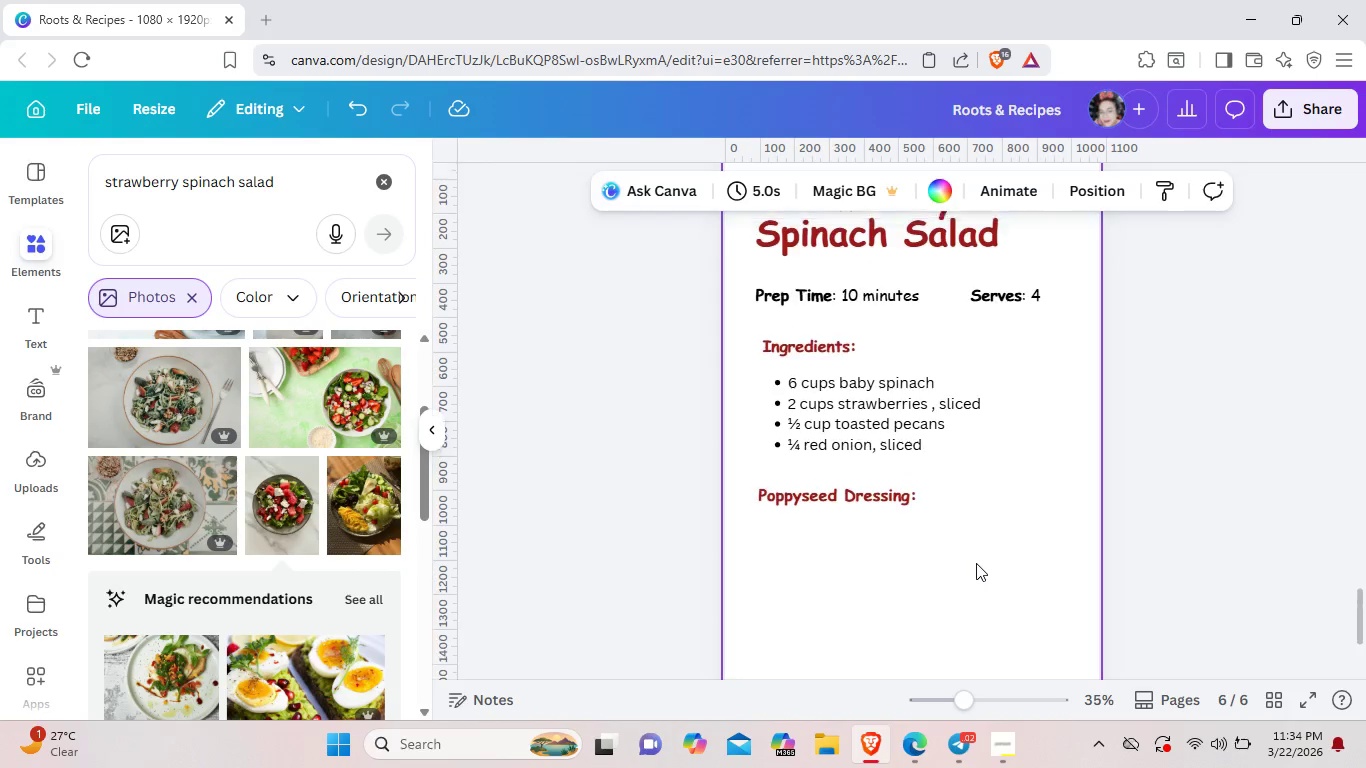 
scroll: coordinate [976, 563], scroll_direction: up, amount: 4.0
 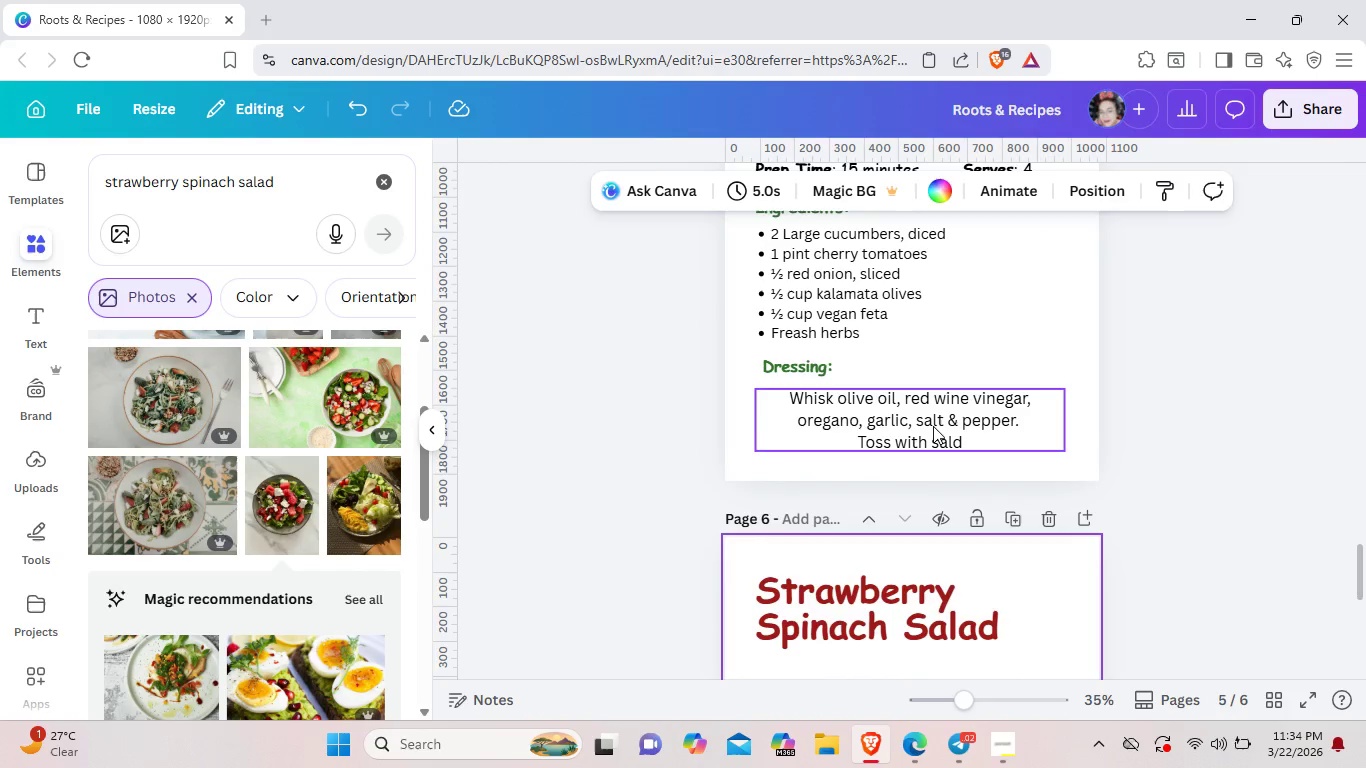 
left_click([933, 426])
 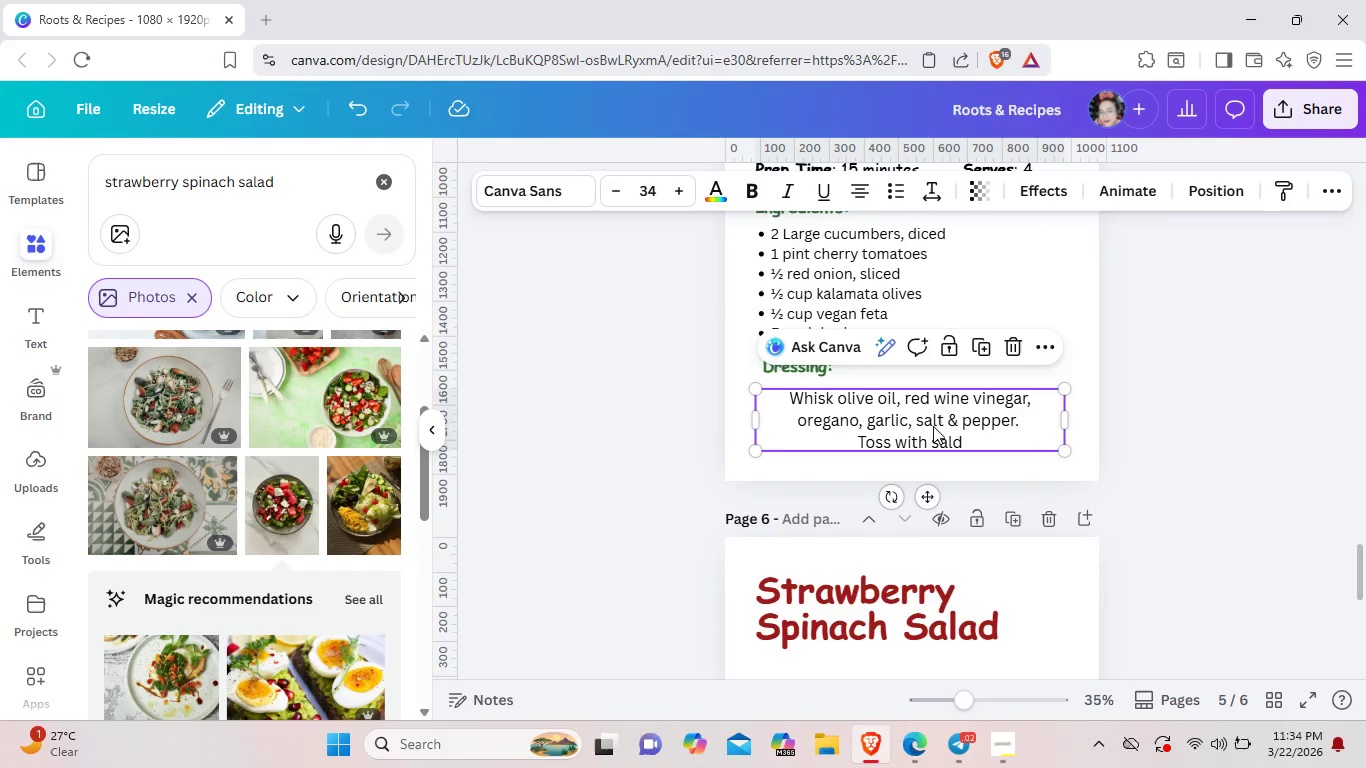 
key(Control+C)
 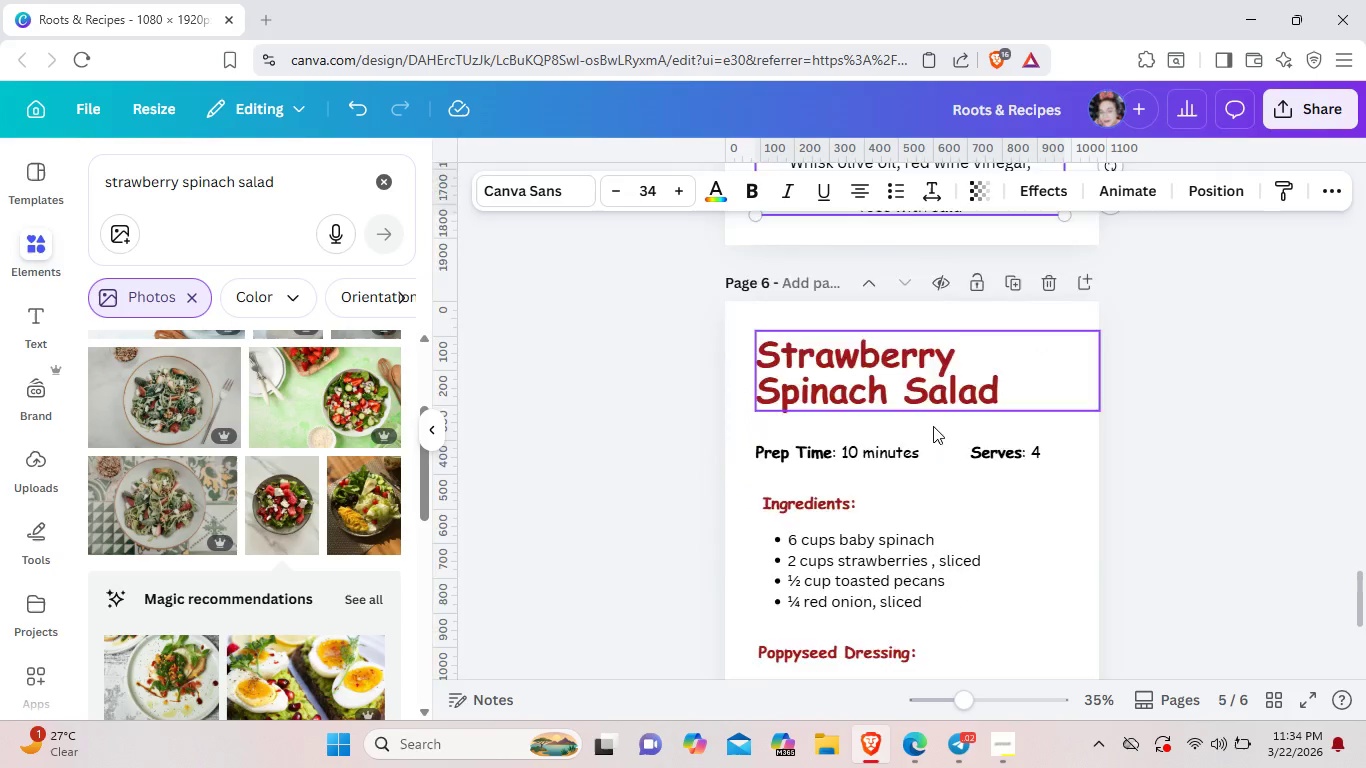 
scroll: coordinate [933, 426], scroll_direction: down, amount: 2.0
 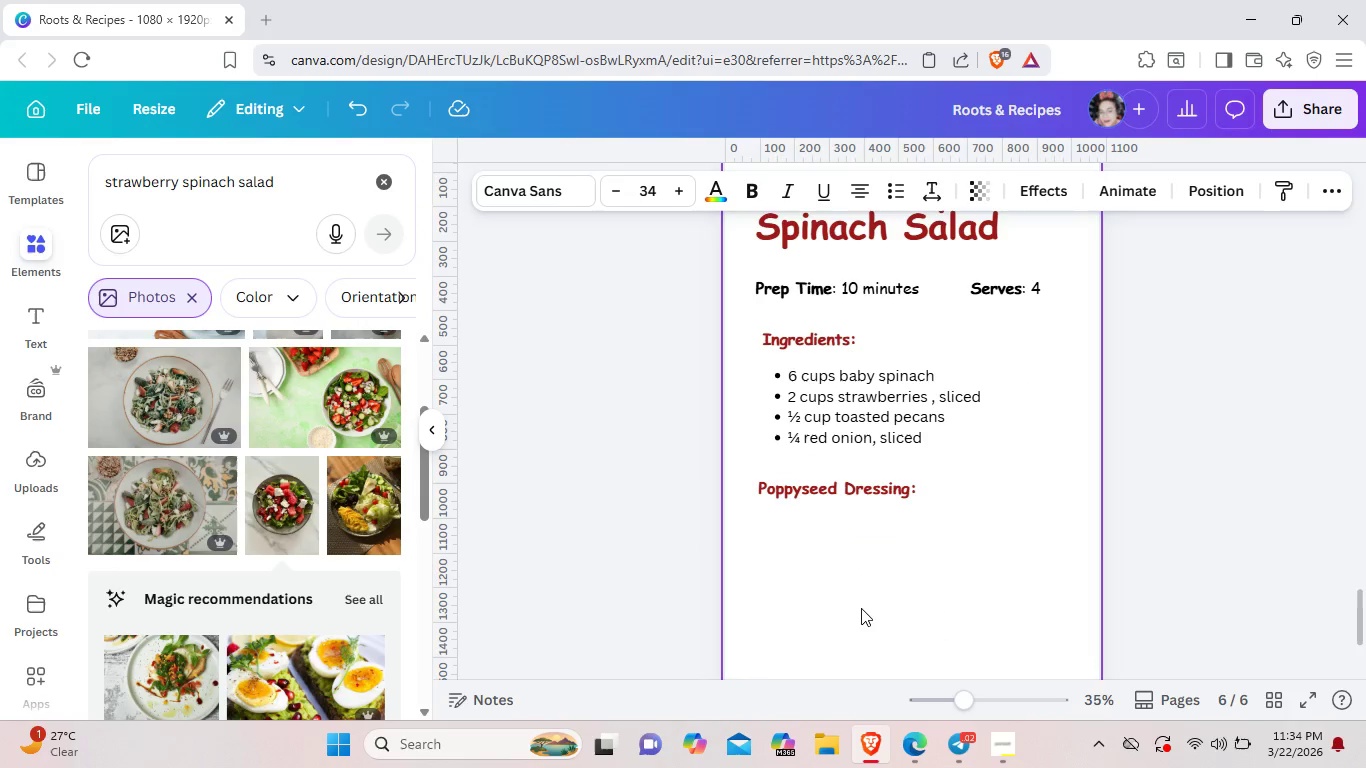 
key(Control+V)
 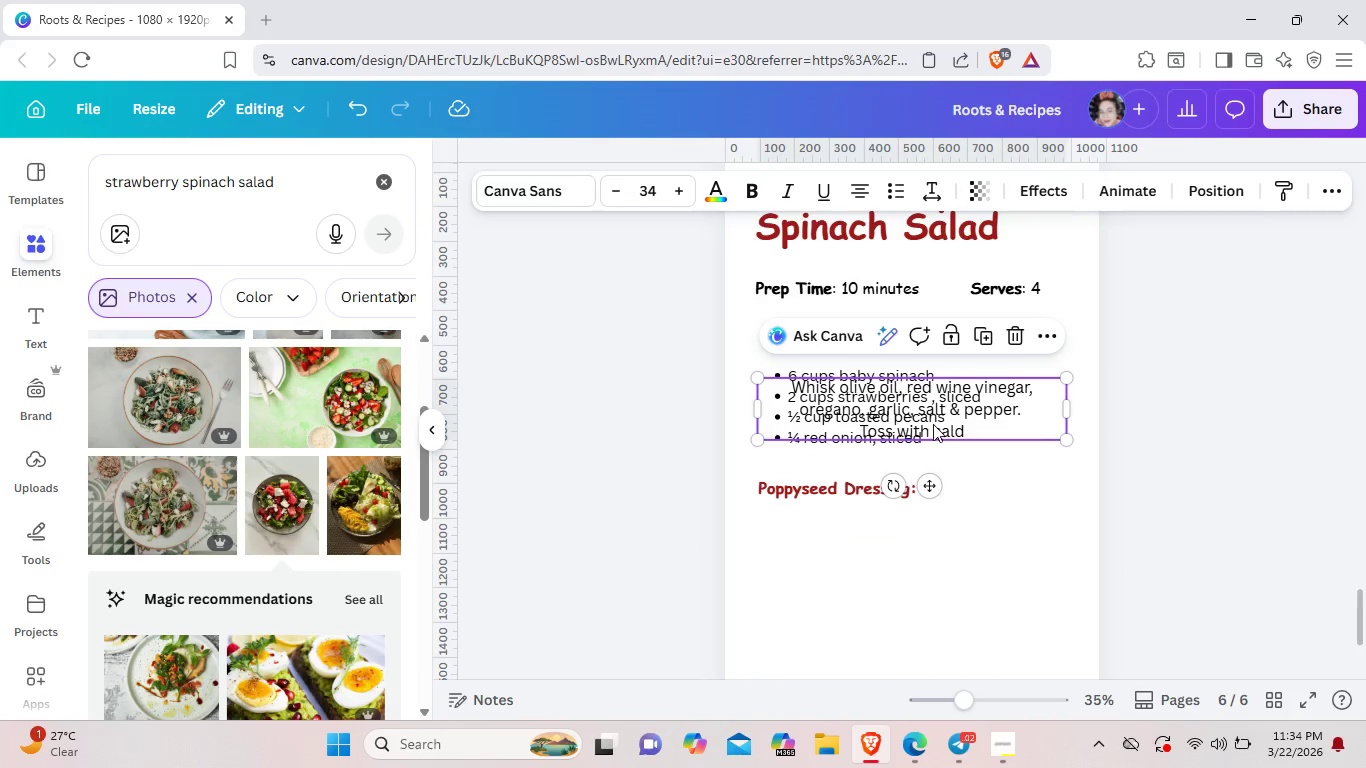 
left_click_drag(start_coordinate=[933, 424], to_coordinate=[915, 568])
 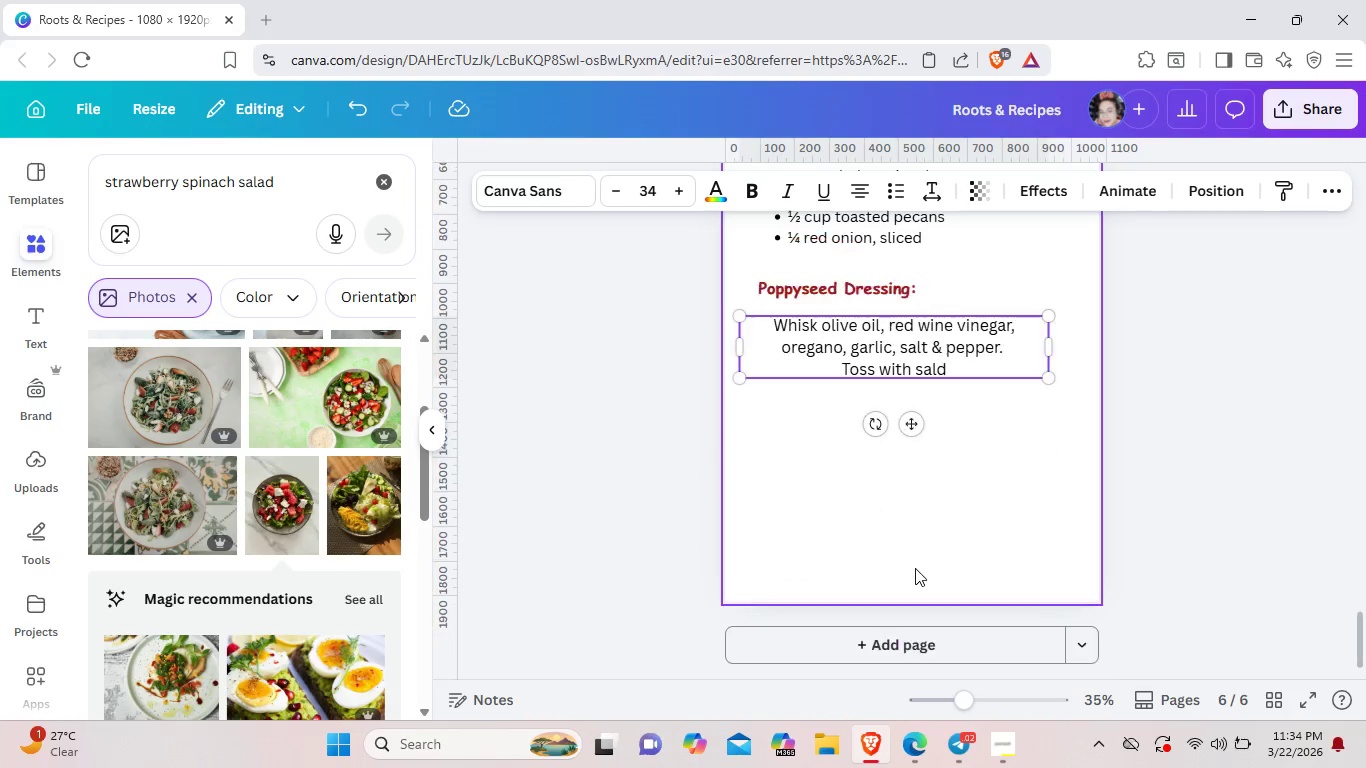 
scroll: coordinate [915, 568], scroll_direction: down, amount: 1.0
 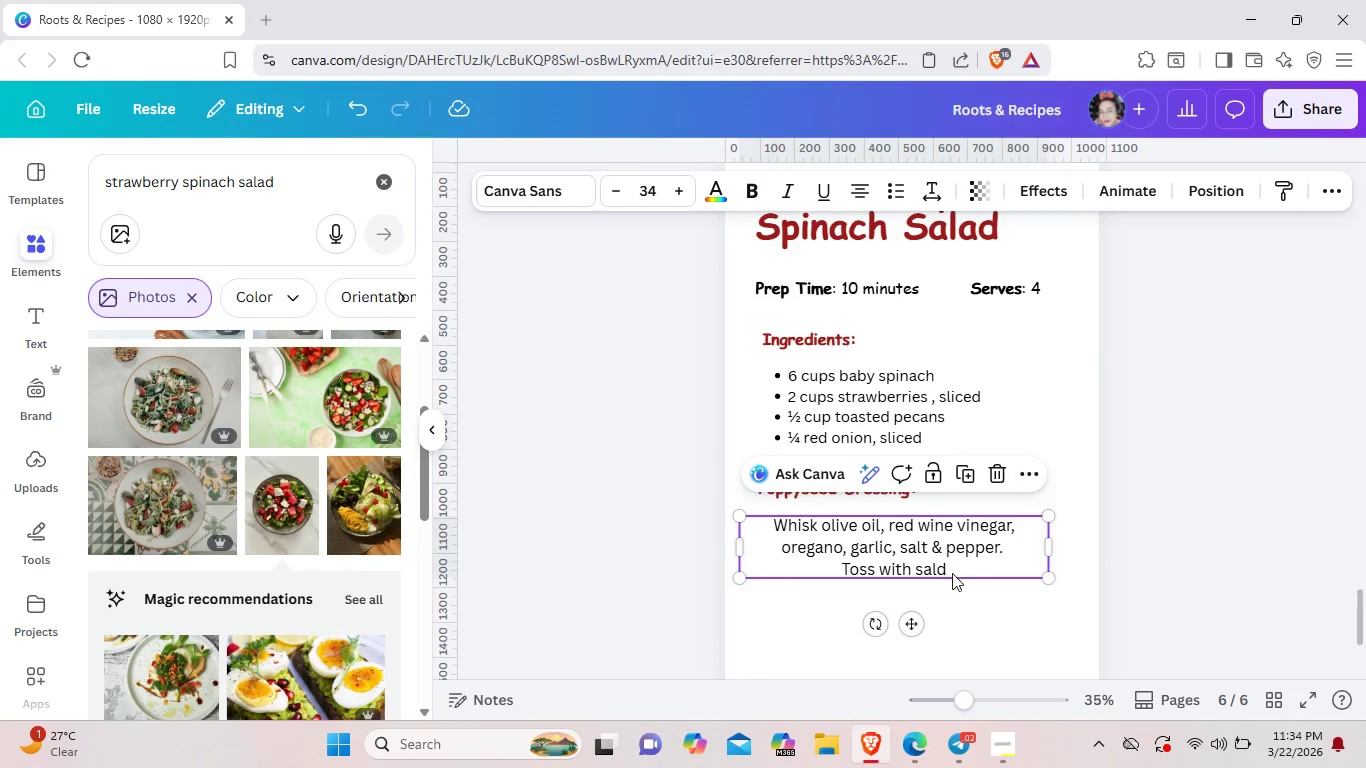 
left_click([952, 573])
 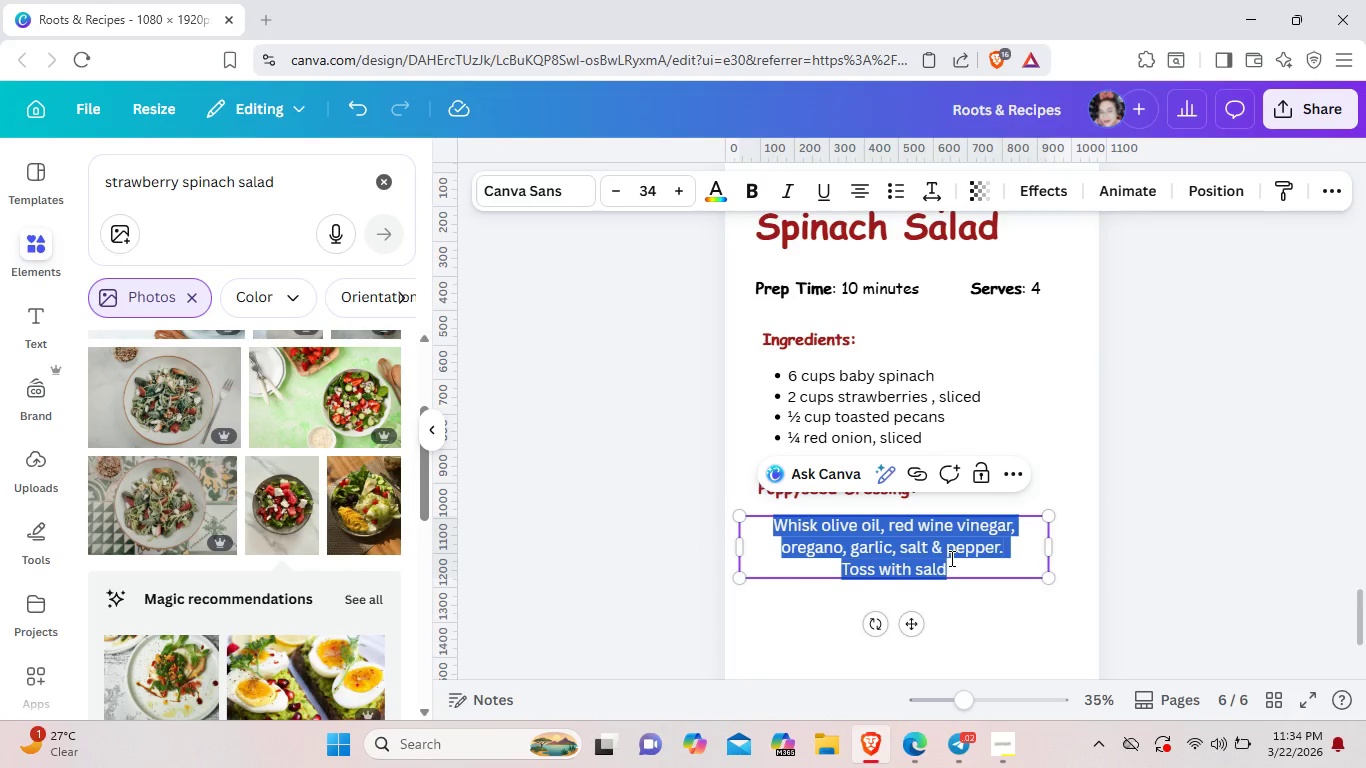 
key(Backspace)
type(While olive oil,)
key(Backspace)
key(Backspace)
key(Backspace)
key(Backspace)
key(Backspace)
key(Backspace)
key(Backspace)
key(Backspace)
key(Backspace)
key(Backspace)
key(Backspace)
key(Backspace)
key(Backspace)
type(sk olive oil, apple cider, vinegar)
 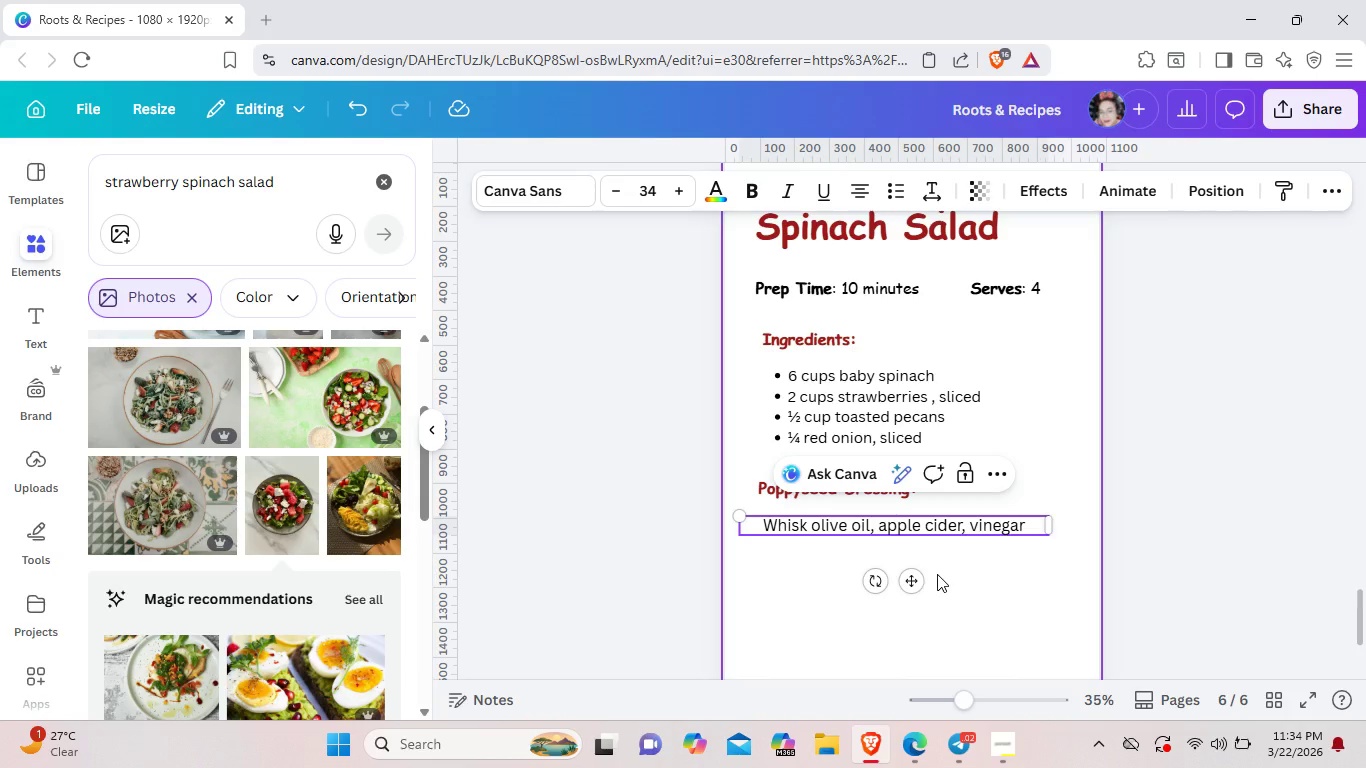 
key(Period)
 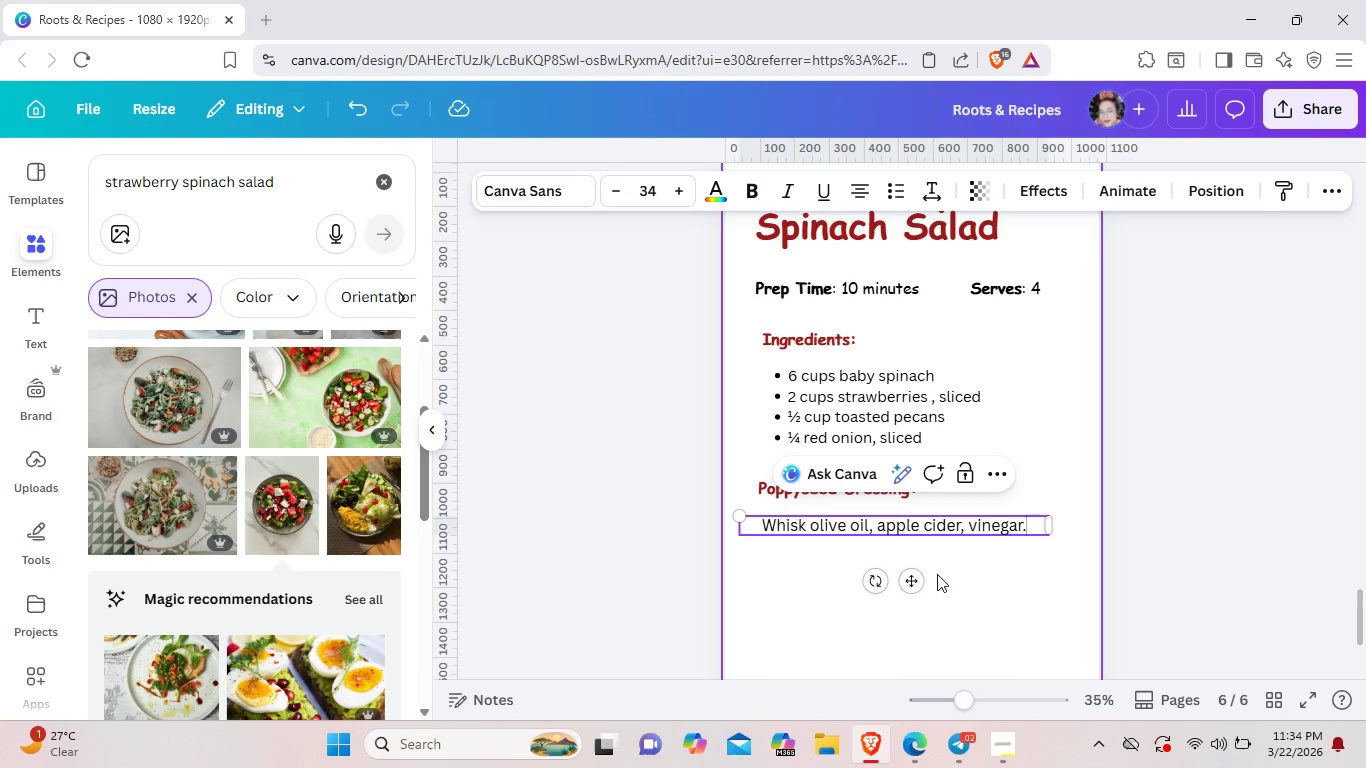 
key(Backspace)
type(, maple syrup syrup,poppi)
key(Backspace)
type(ysed)
 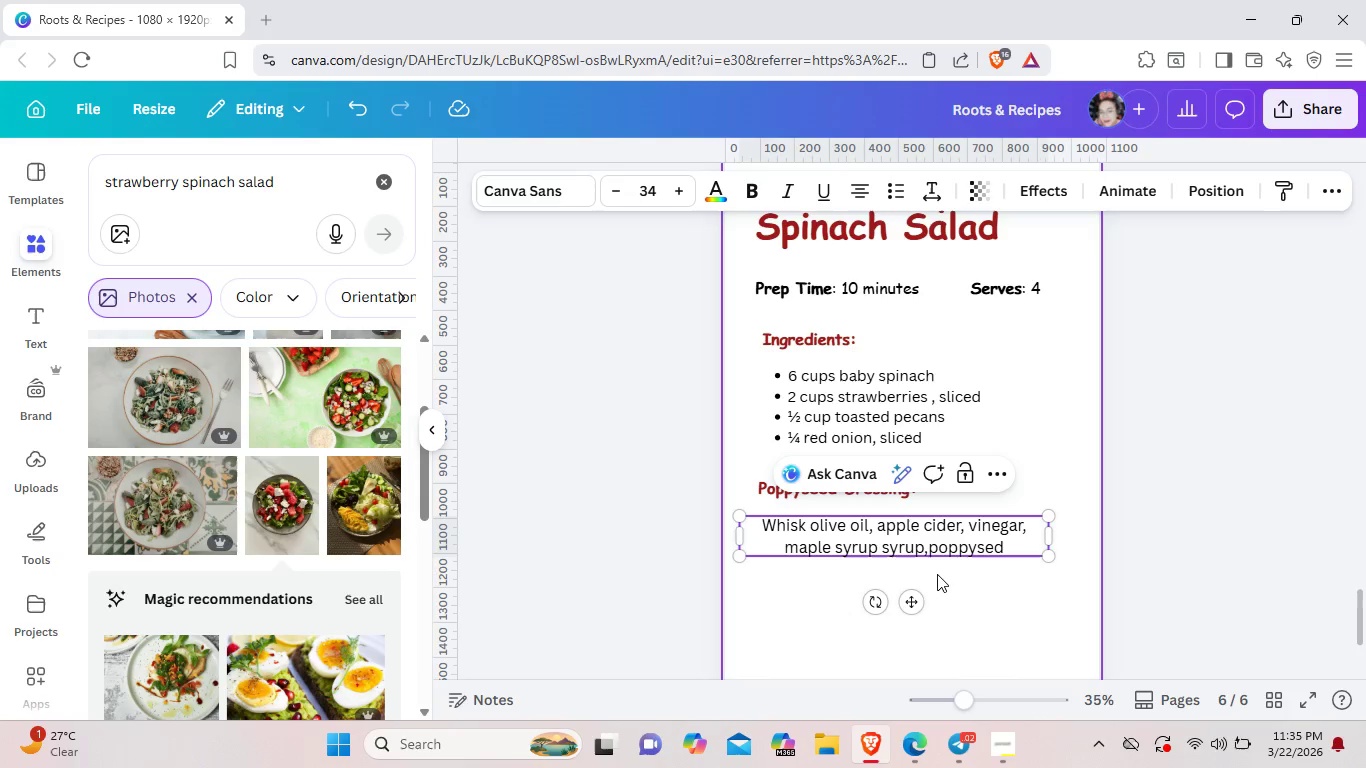 
wait(8.64)
 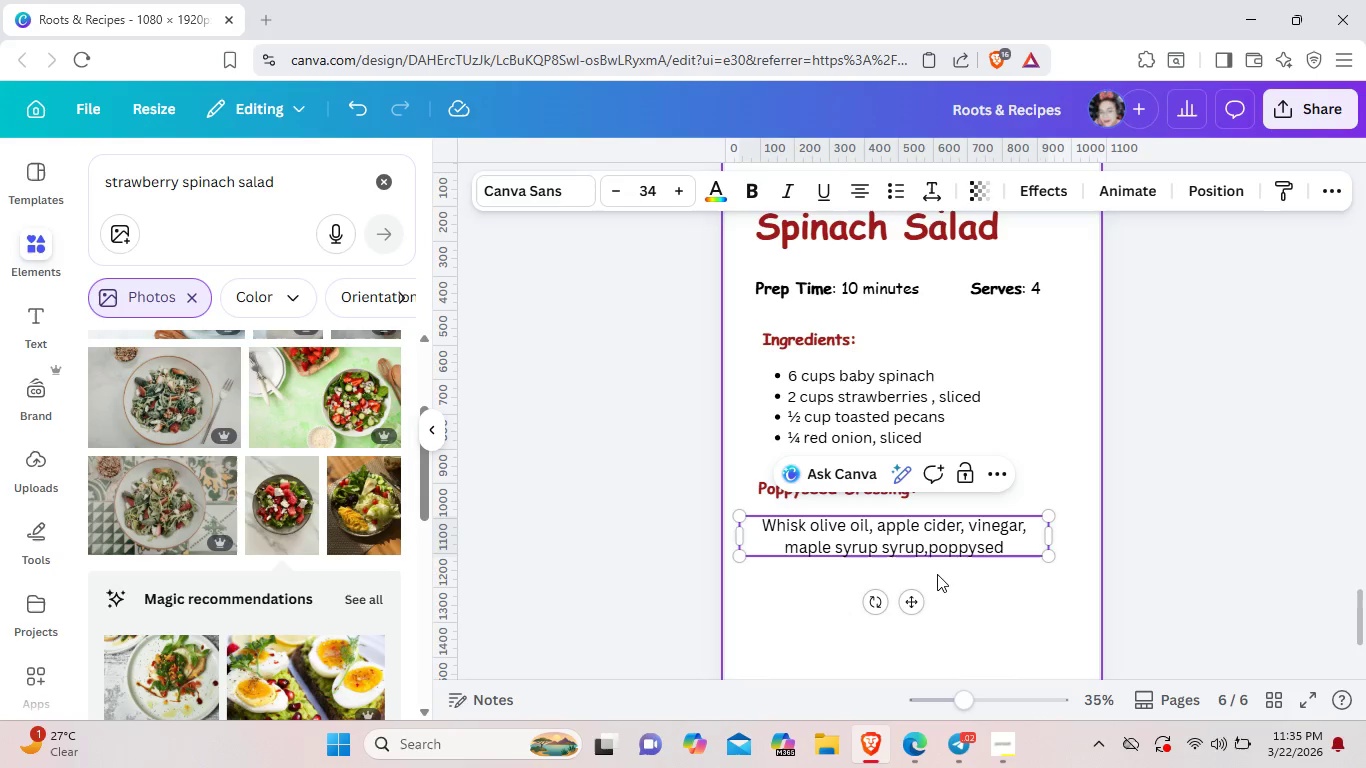 
key(Backspace)
type(ed)
 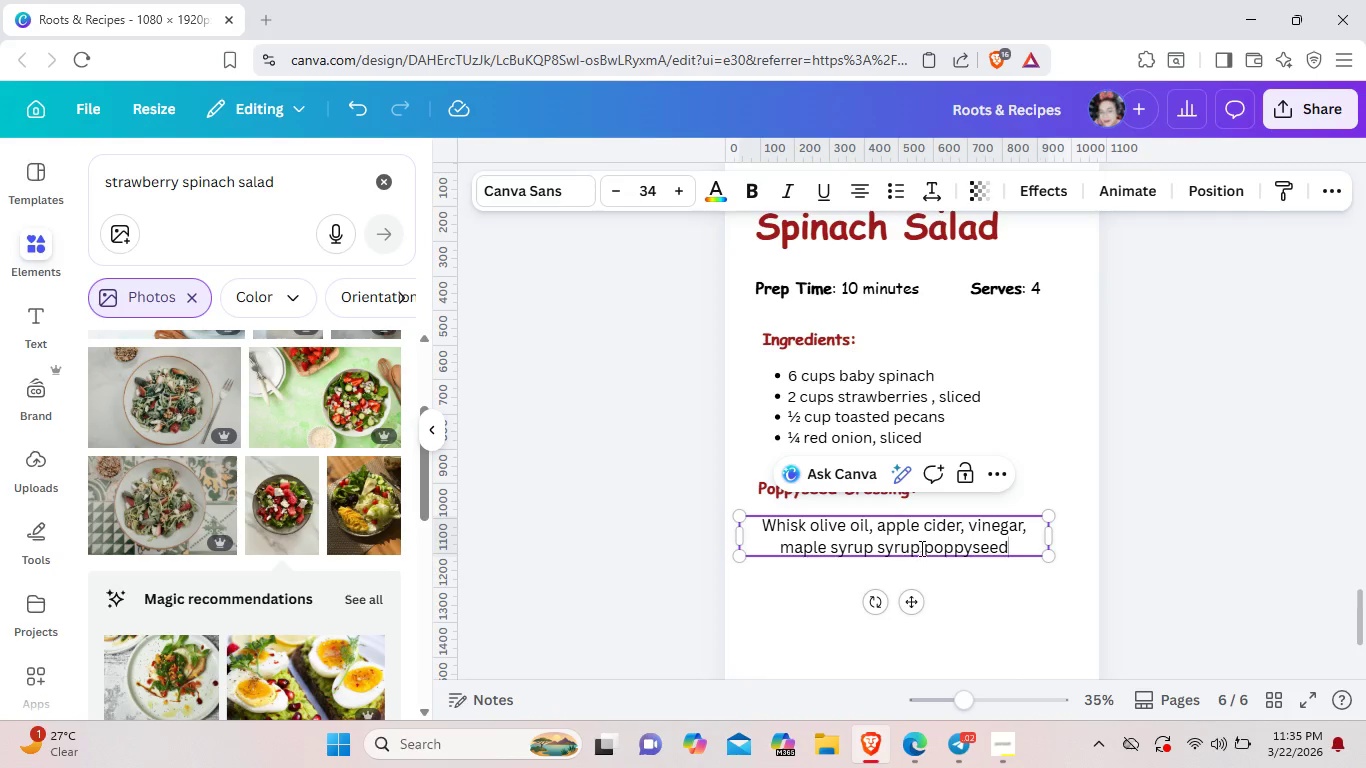 
left_click([923, 548])
 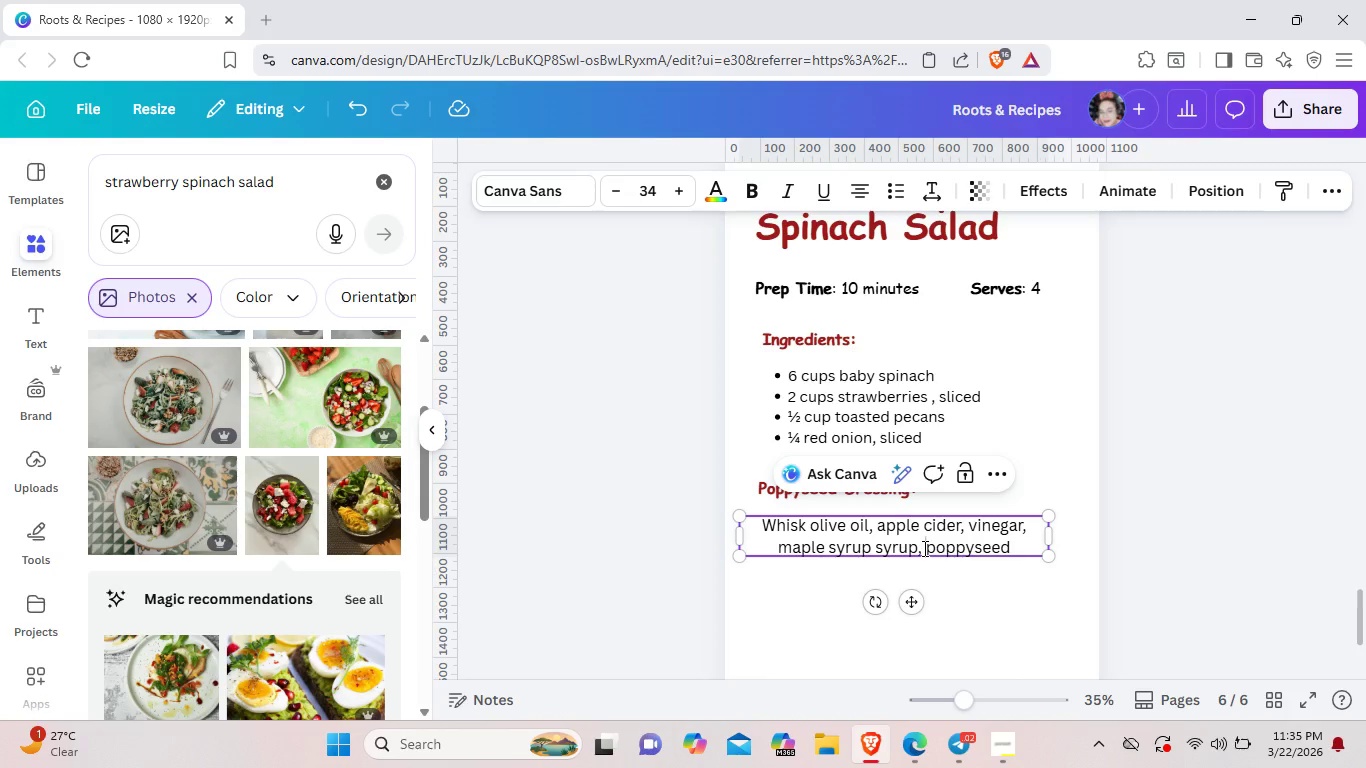 
key(Space)
 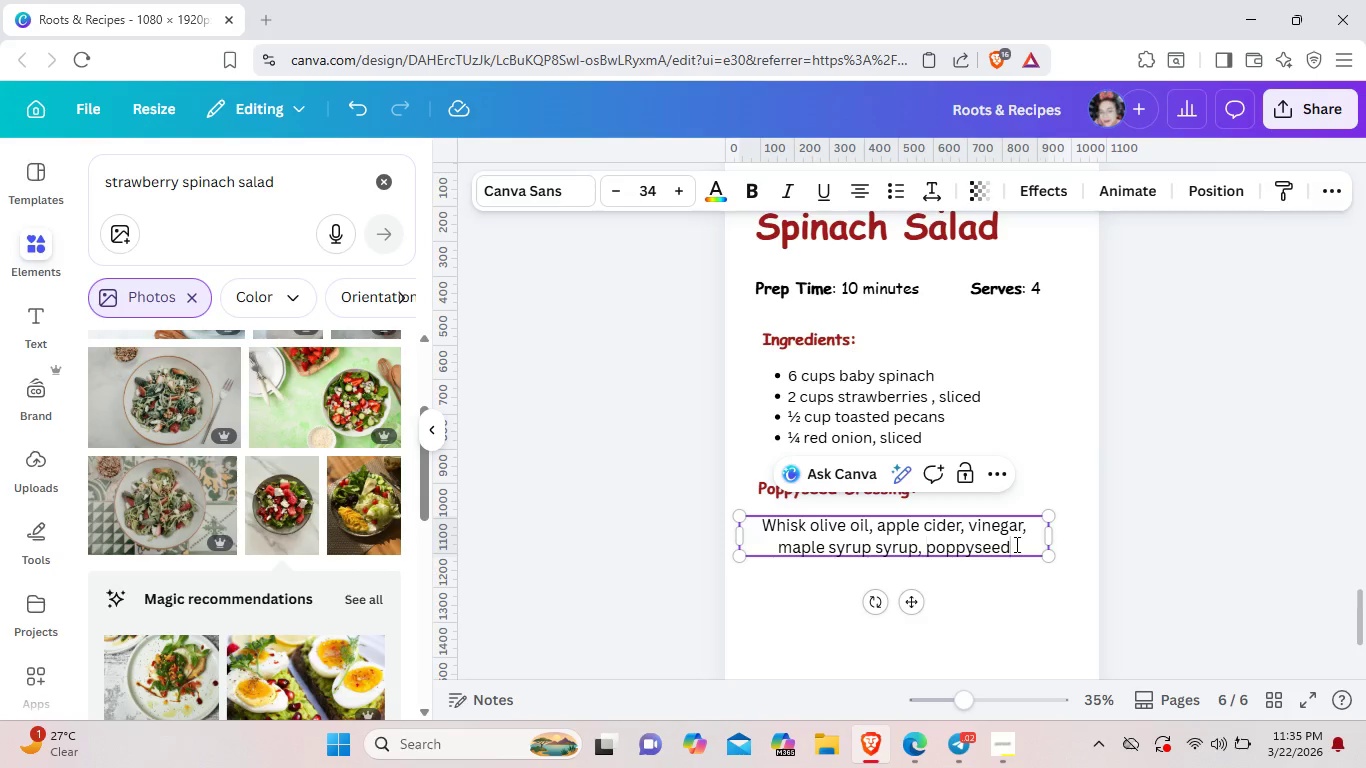 
left_click([1015, 544])
 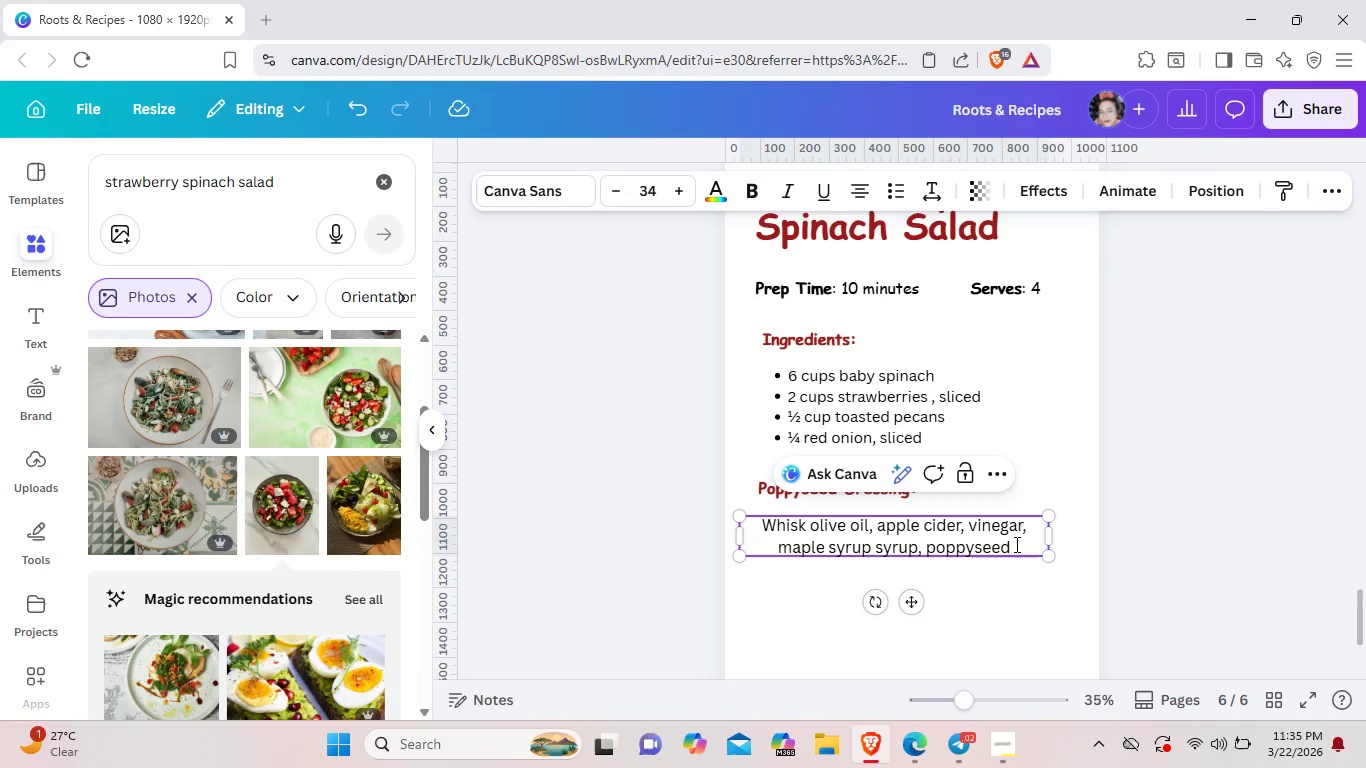 
type(s ,Dijon mustard, salt & pepper. Drizzle over salad.)
 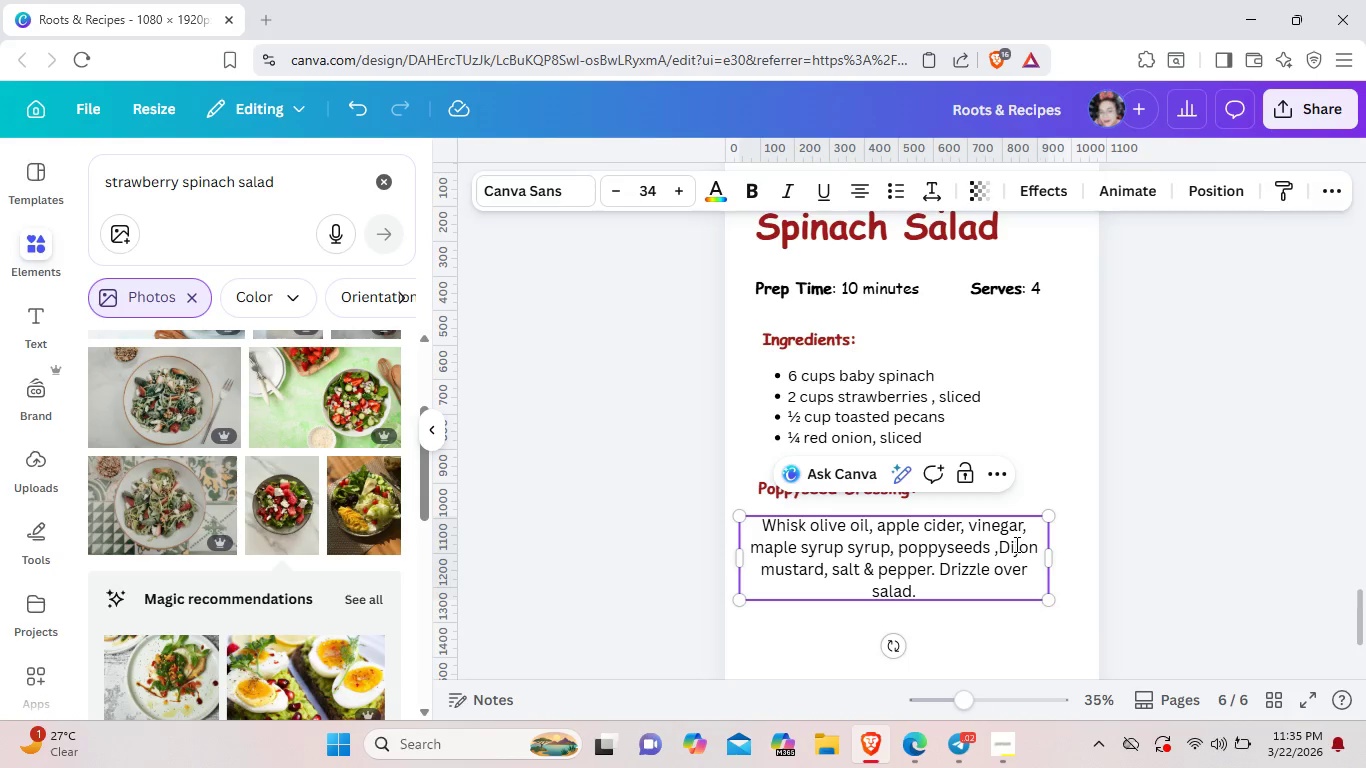 
wait(13.67)
 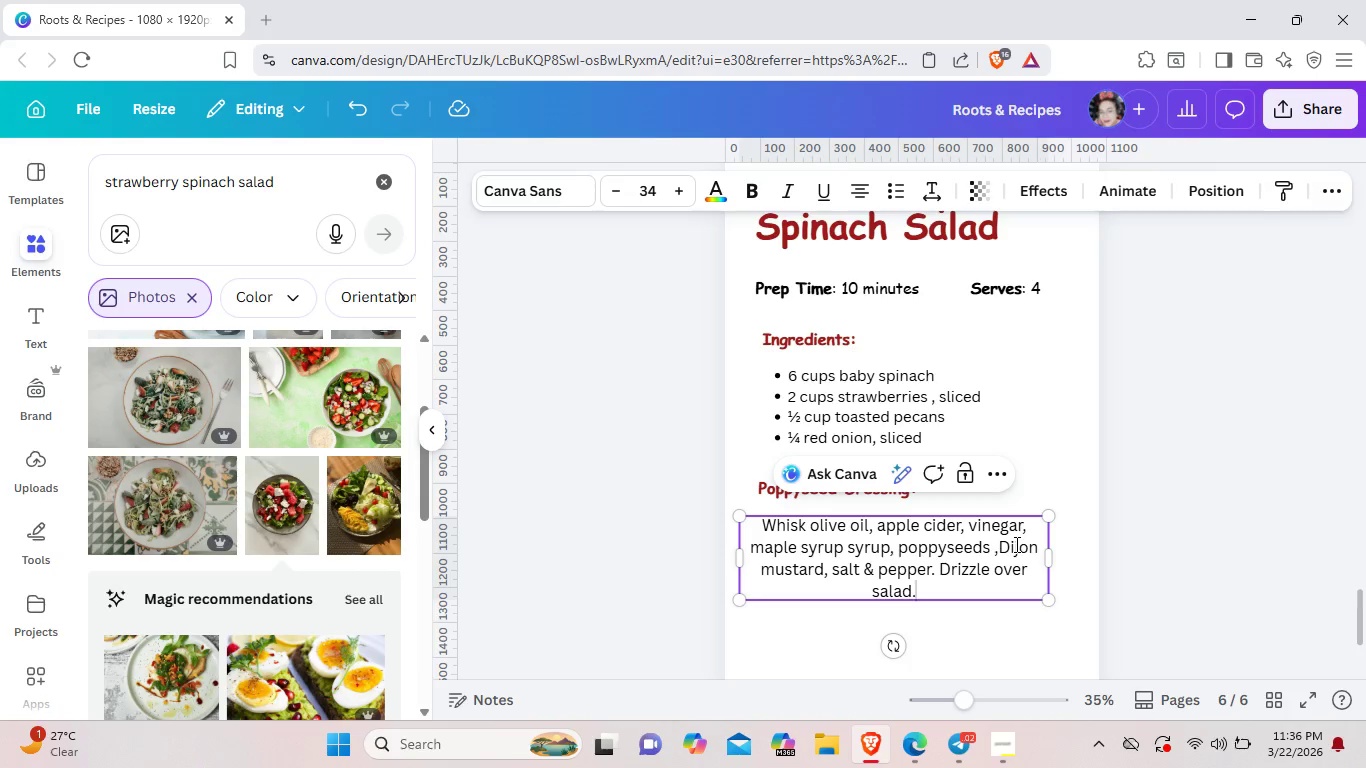 
left_click([1001, 645])
 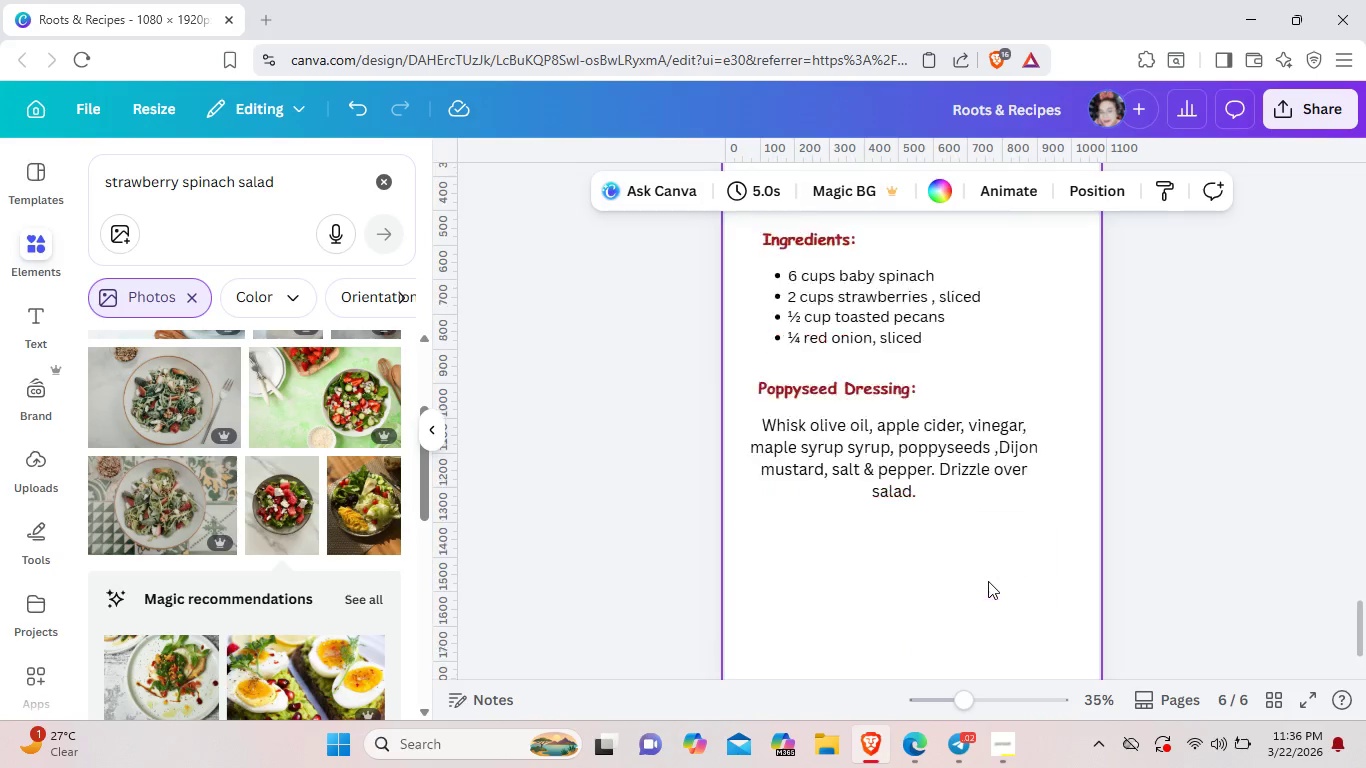 
scroll: coordinate [988, 581], scroll_direction: down, amount: 1.0
 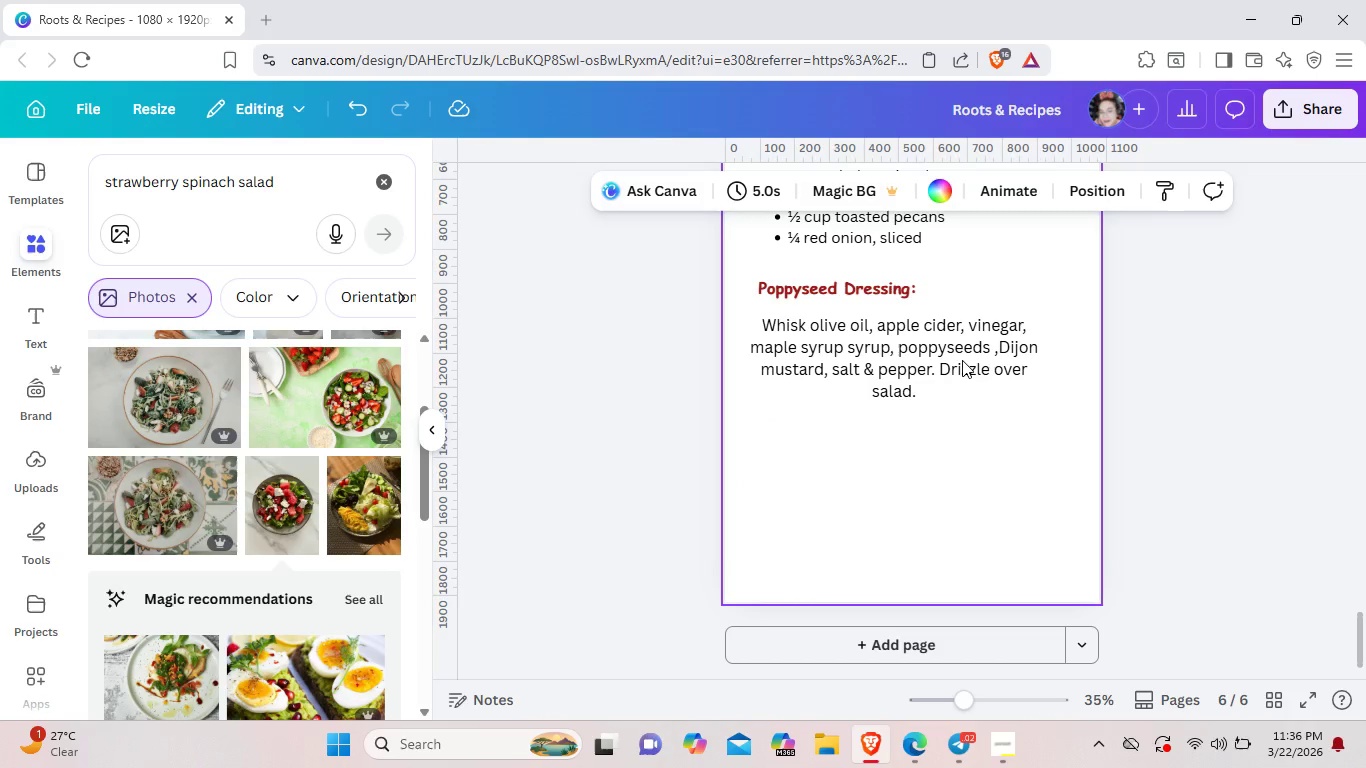 
left_click([962, 360])
 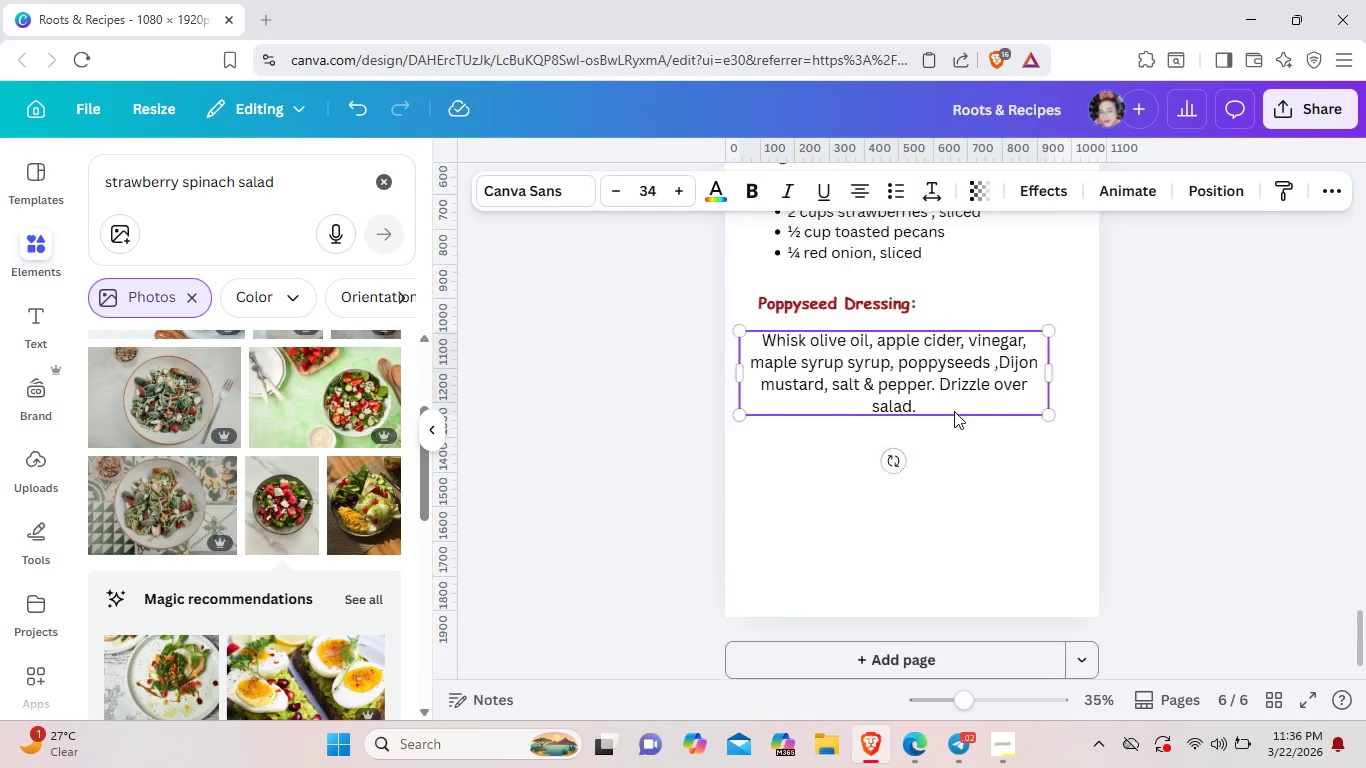 
scroll: coordinate [956, 428], scroll_direction: up, amount: 3.0
 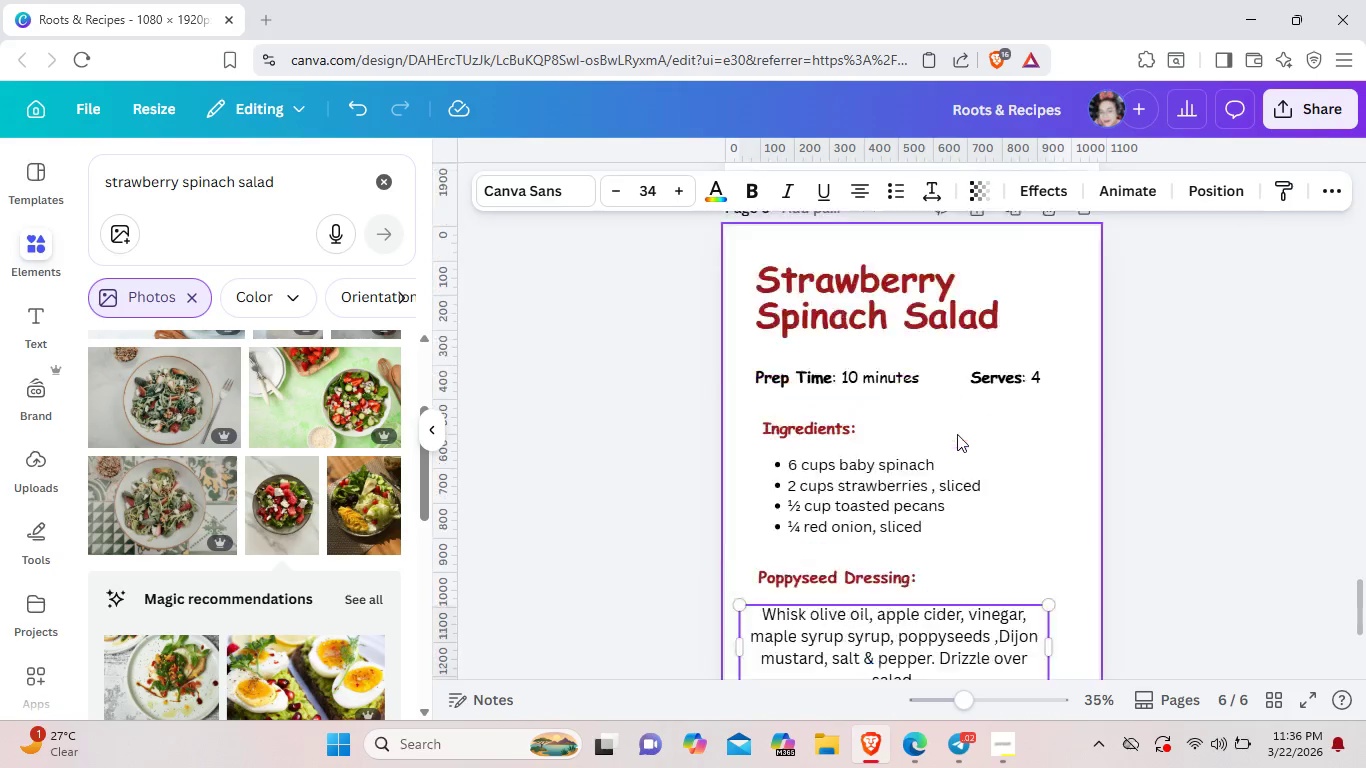 
scroll: coordinate [957, 434], scroll_direction: down, amount: 1.0
 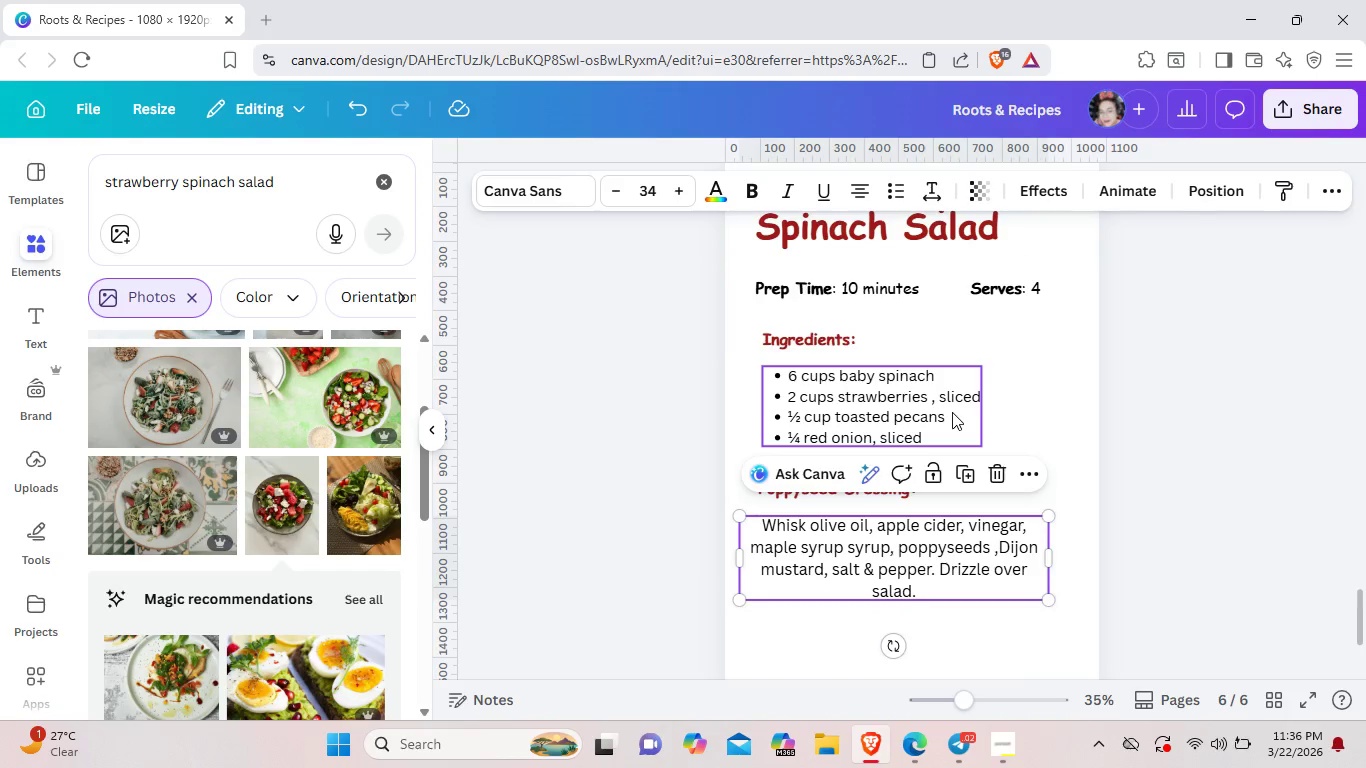 
left_click([952, 412])
 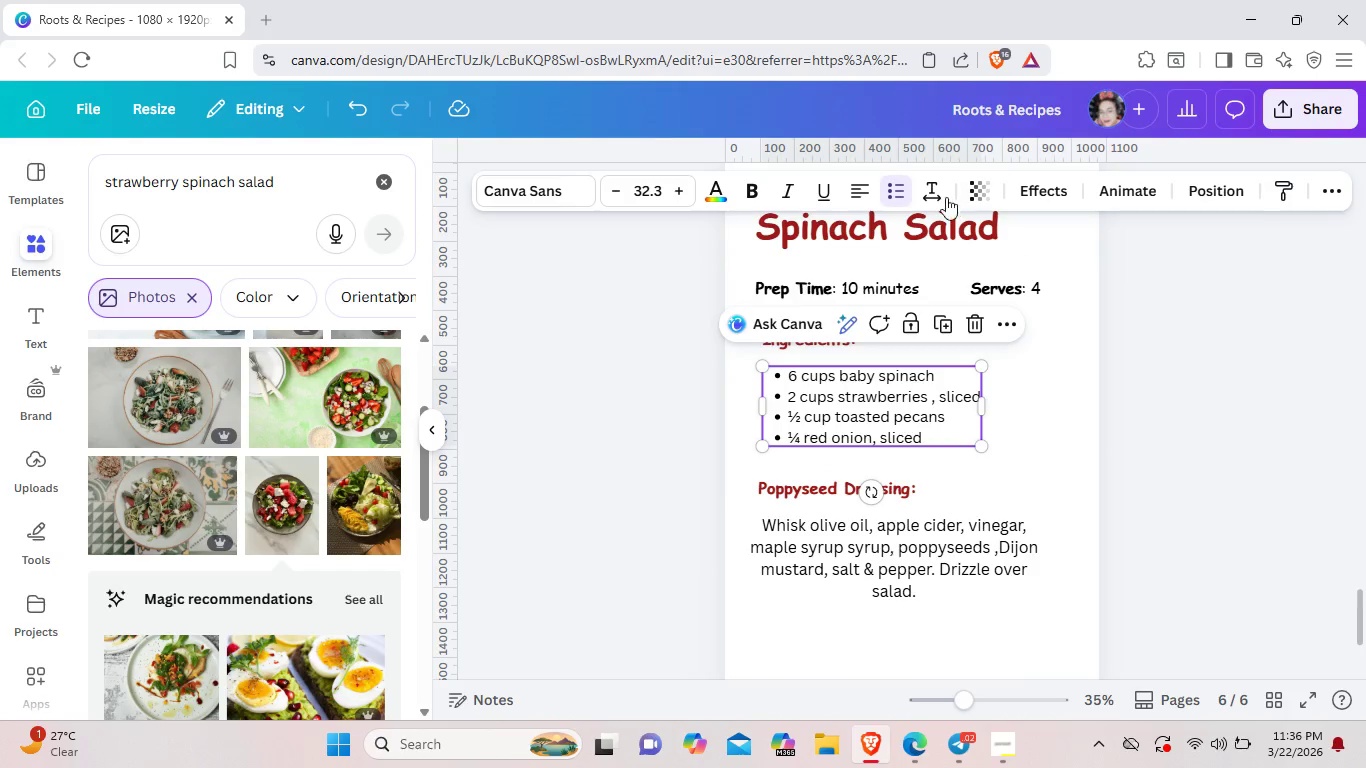 
left_click([938, 193])
 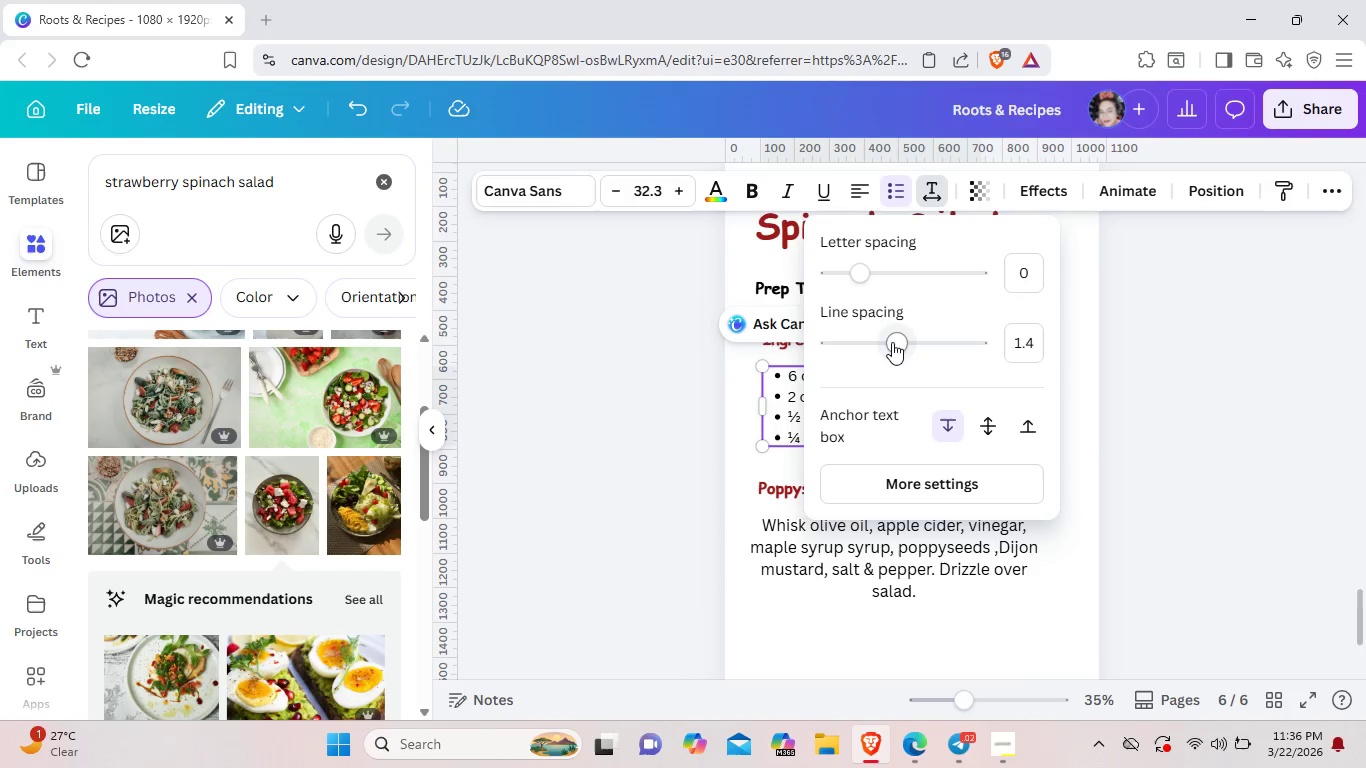 
left_click_drag(start_coordinate=[894, 342], to_coordinate=[909, 342])
 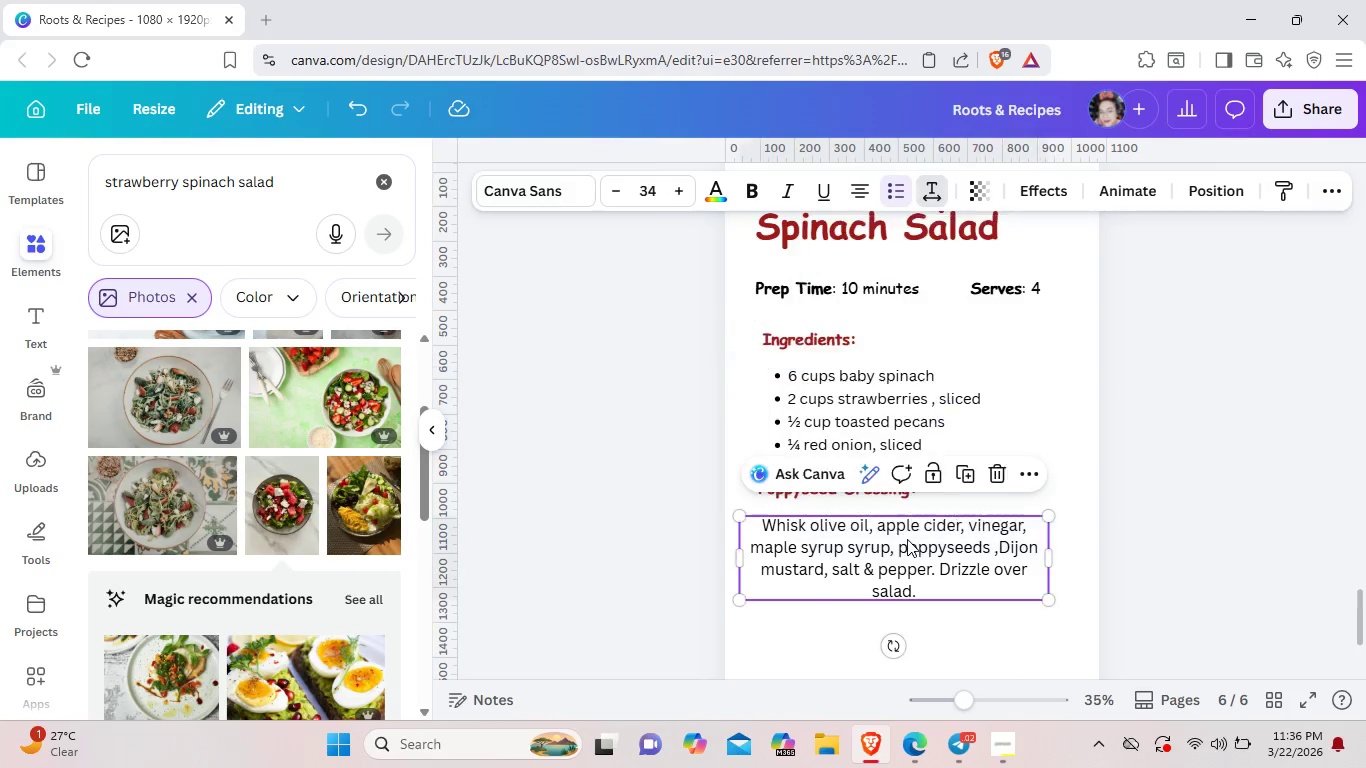 
left_click([907, 539])
 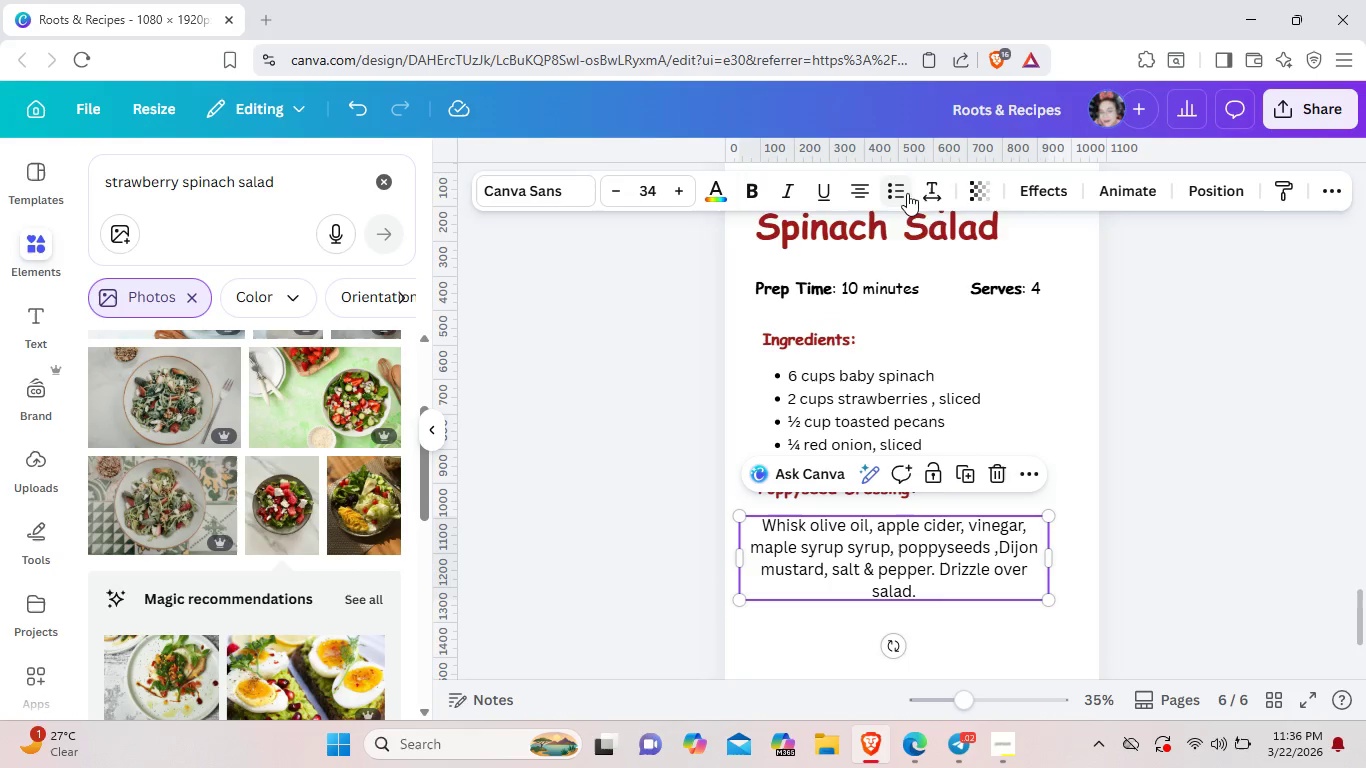 
left_click([931, 190])
 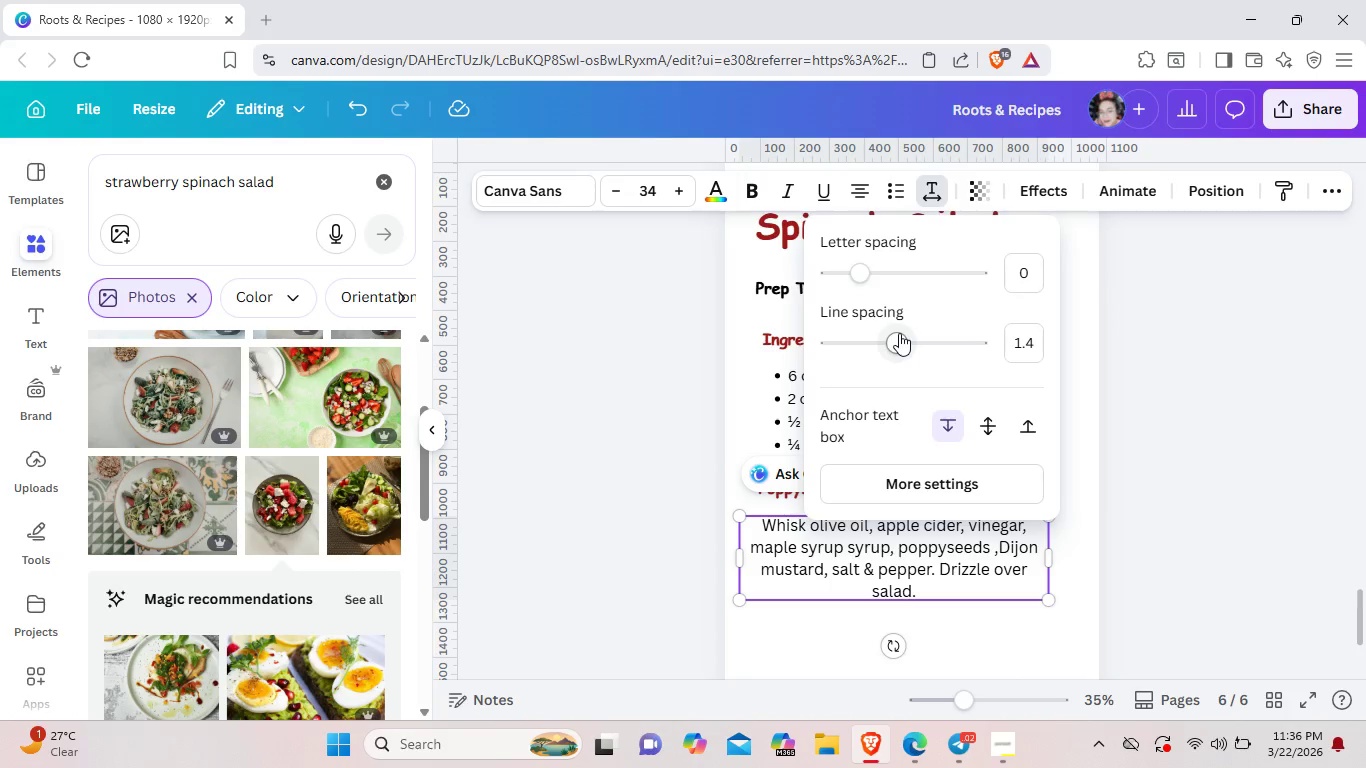 
left_click_drag(start_coordinate=[899, 333], to_coordinate=[909, 335])
 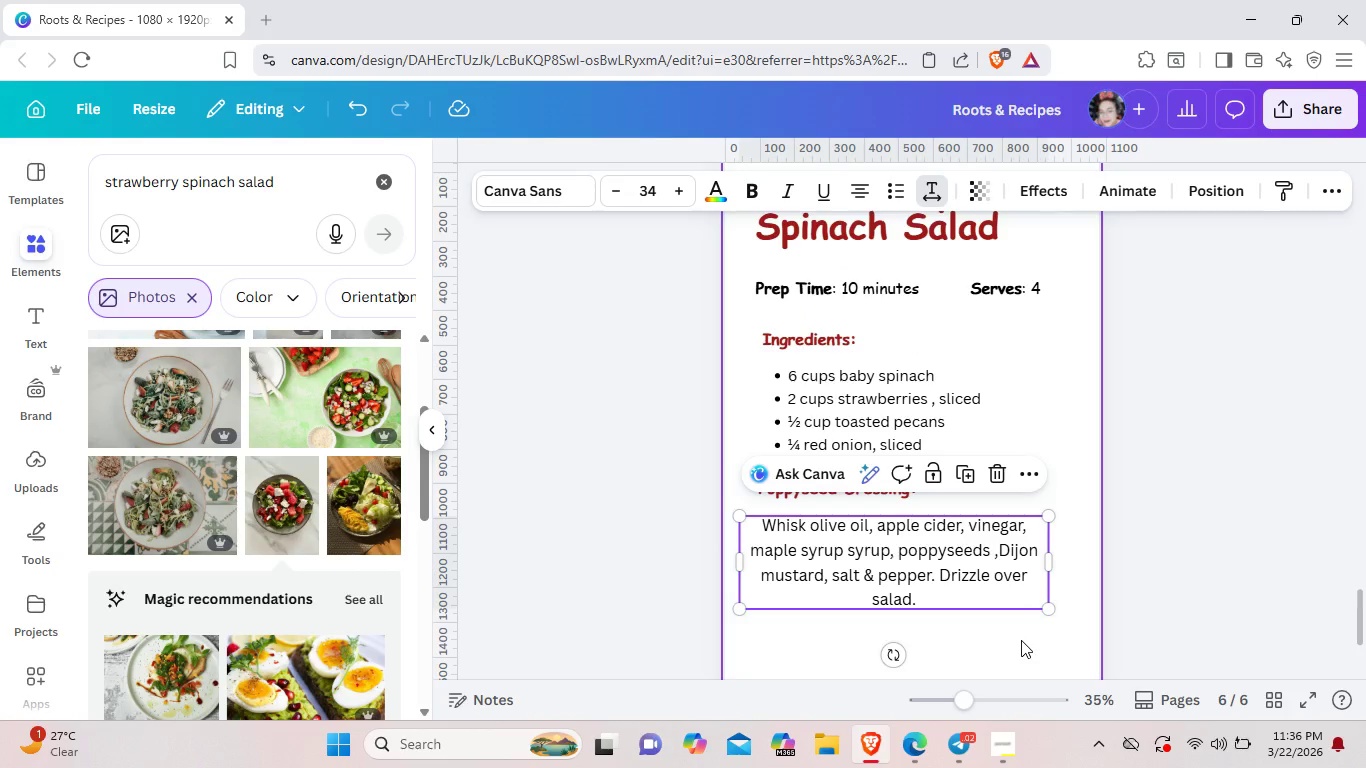 
left_click([1021, 640])
 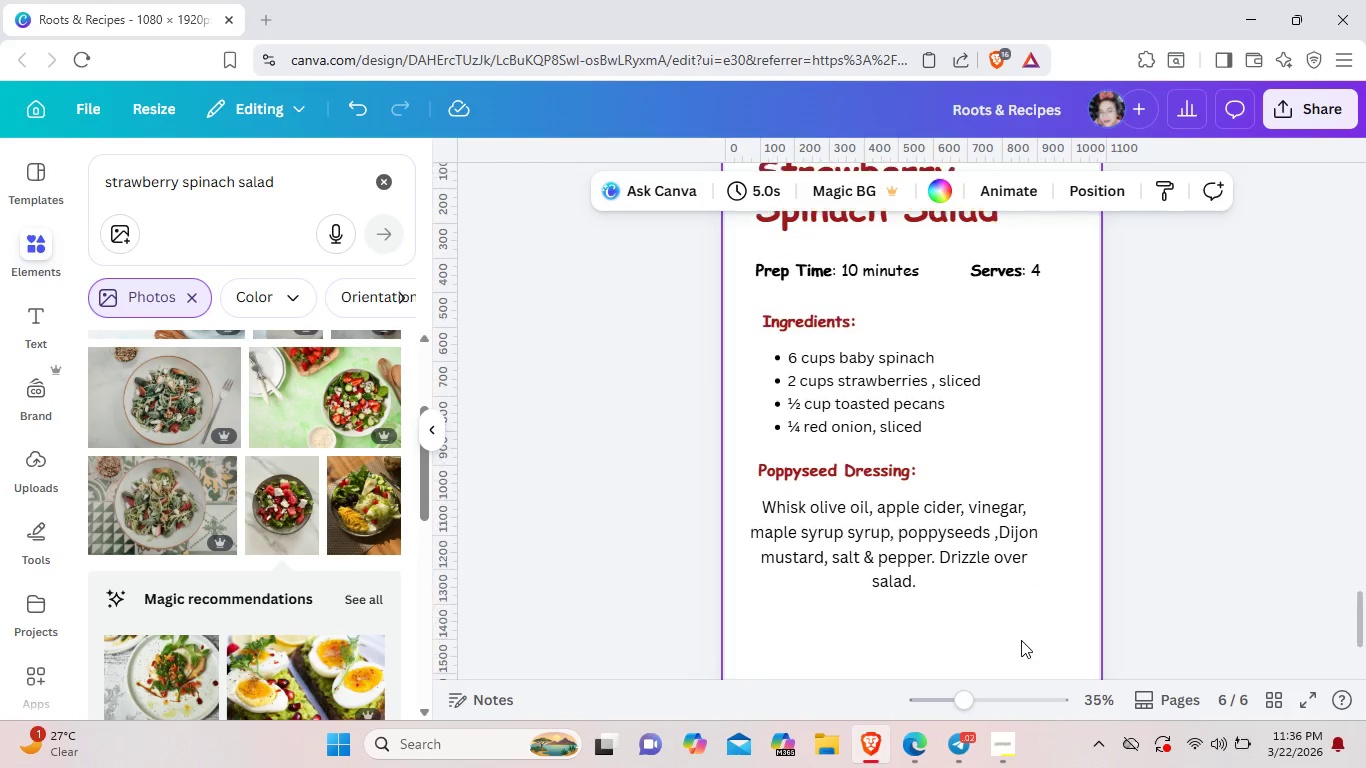 
scroll: coordinate [1021, 640], scroll_direction: down, amount: 2.0
 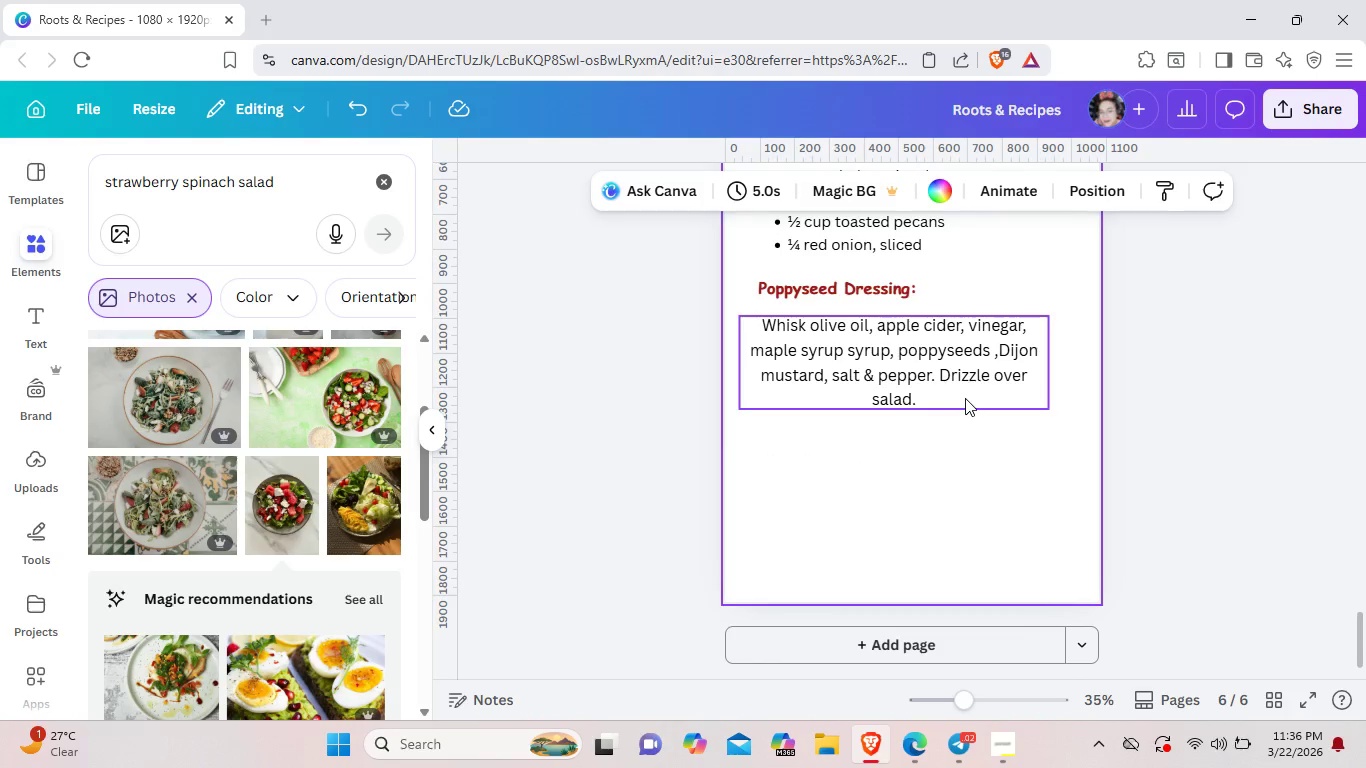 
left_click([965, 398])
 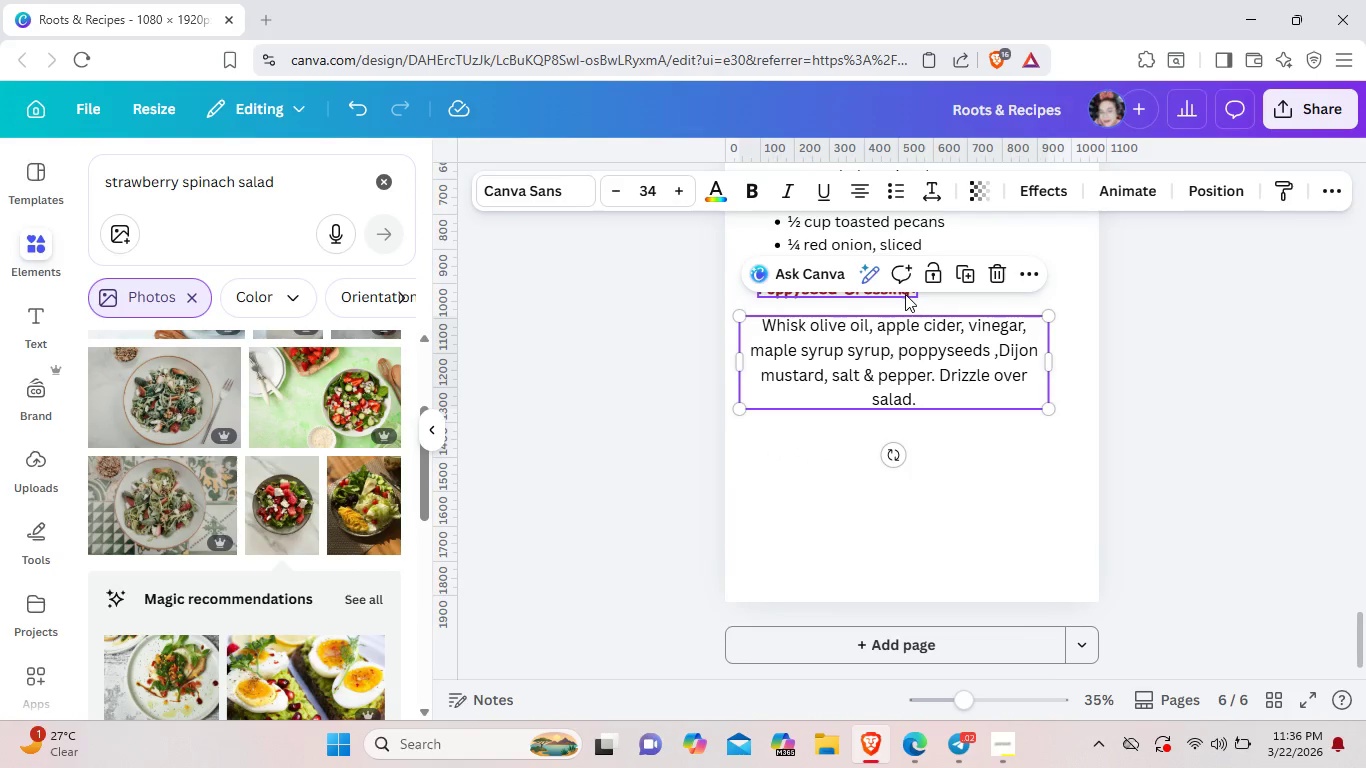 
left_click([905, 294])
 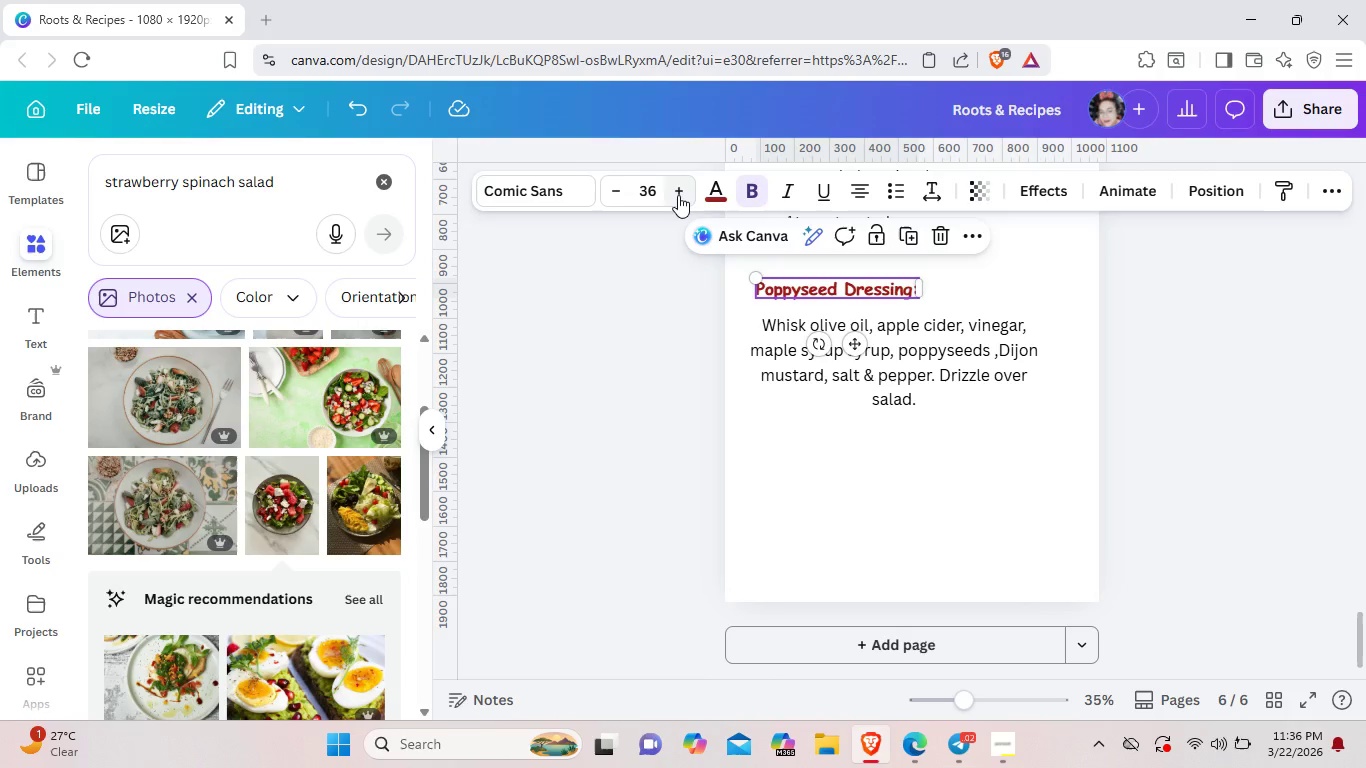 
double_click([678, 195])
 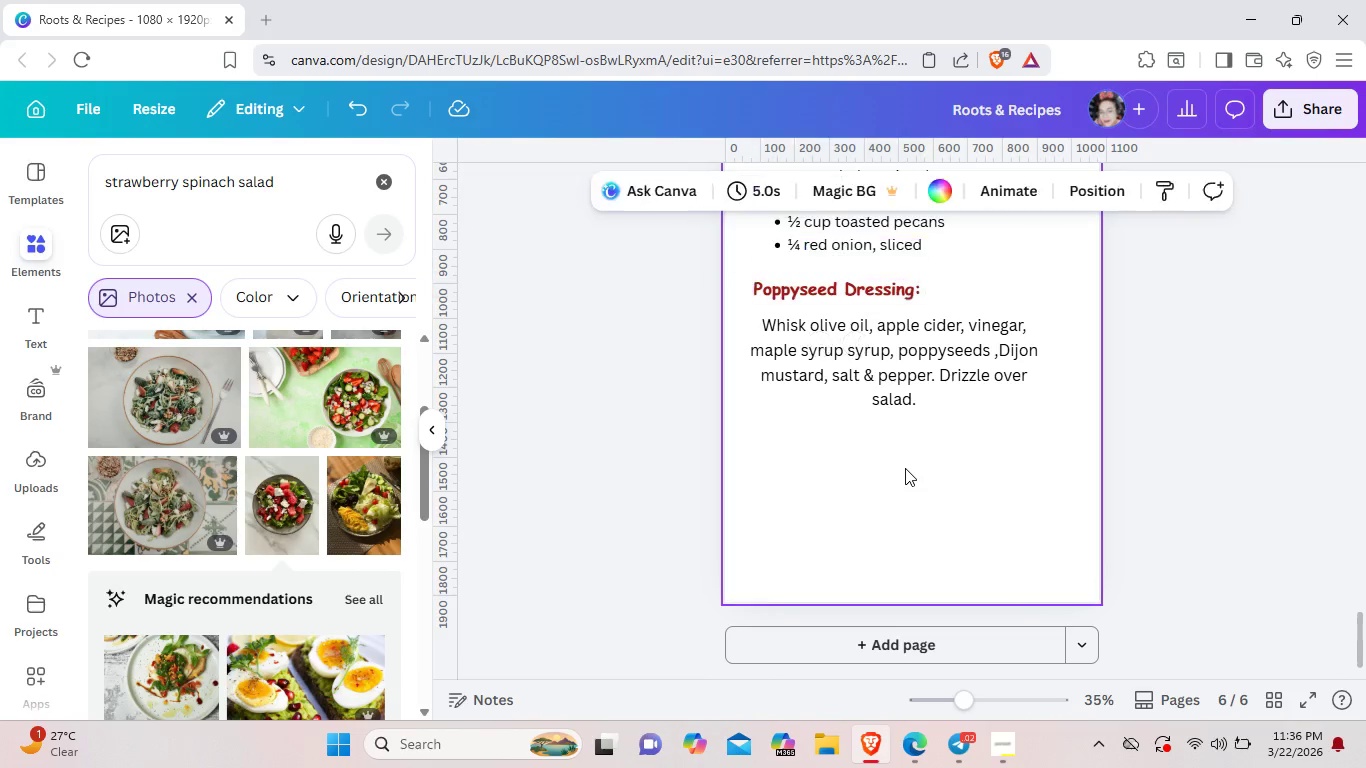 
scroll: coordinate [905, 468], scroll_direction: up, amount: 3.0
 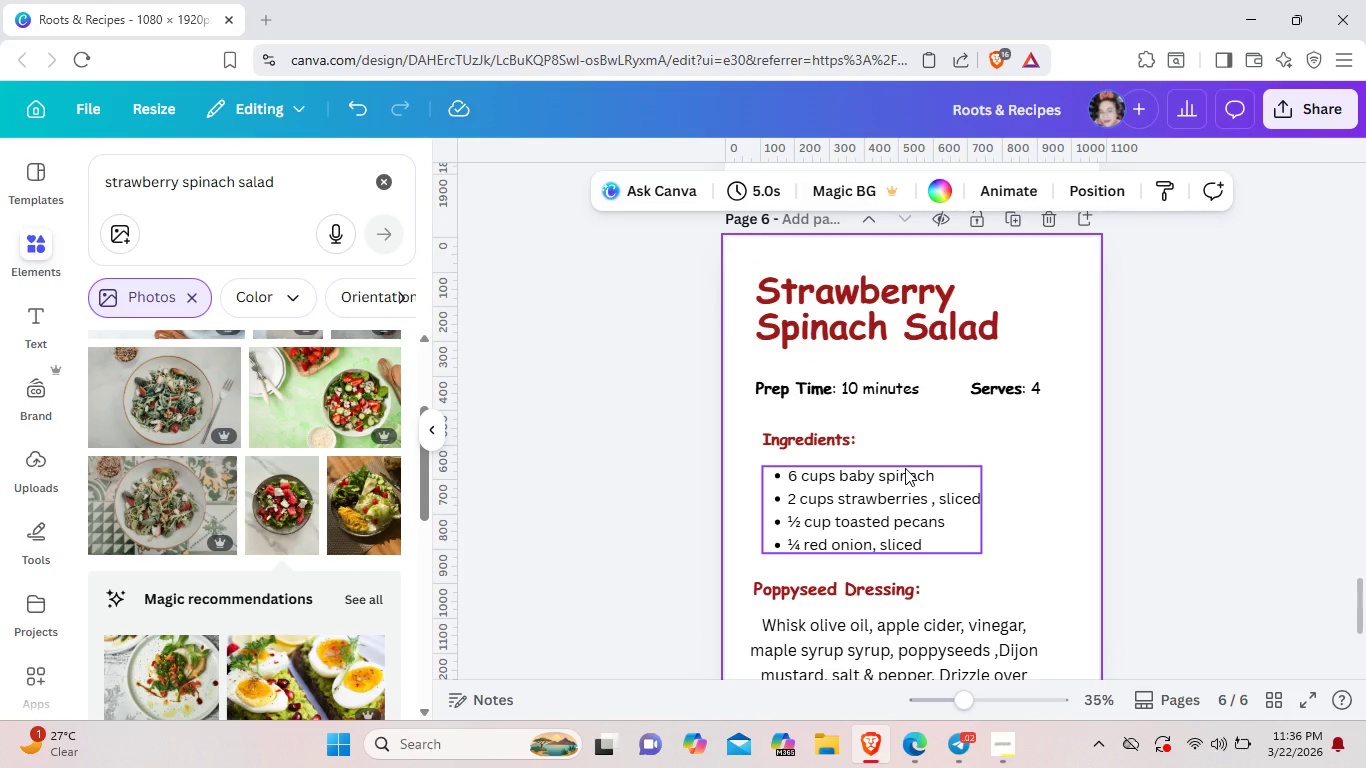 
scroll: coordinate [905, 468], scroll_direction: down, amount: 1.0
 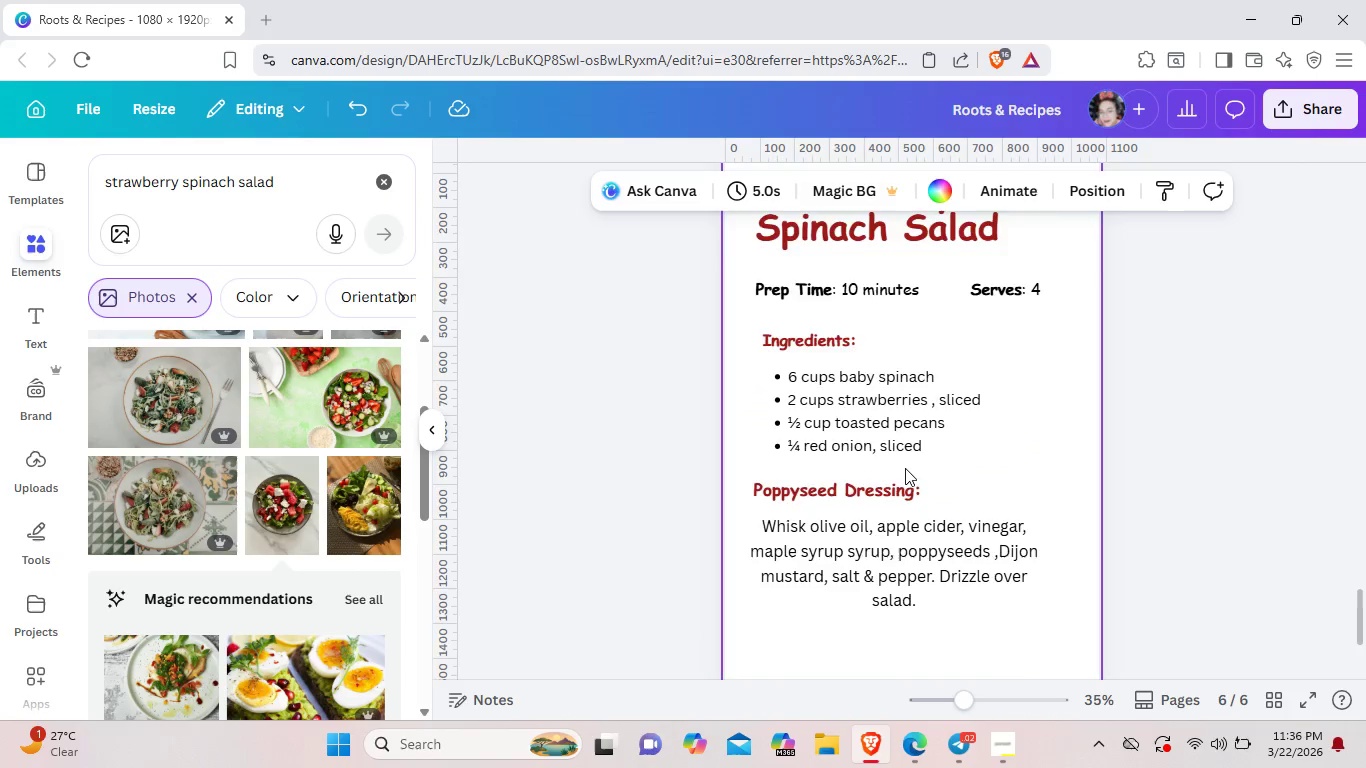 
scroll: coordinate [905, 468], scroll_direction: up, amount: 1.0
 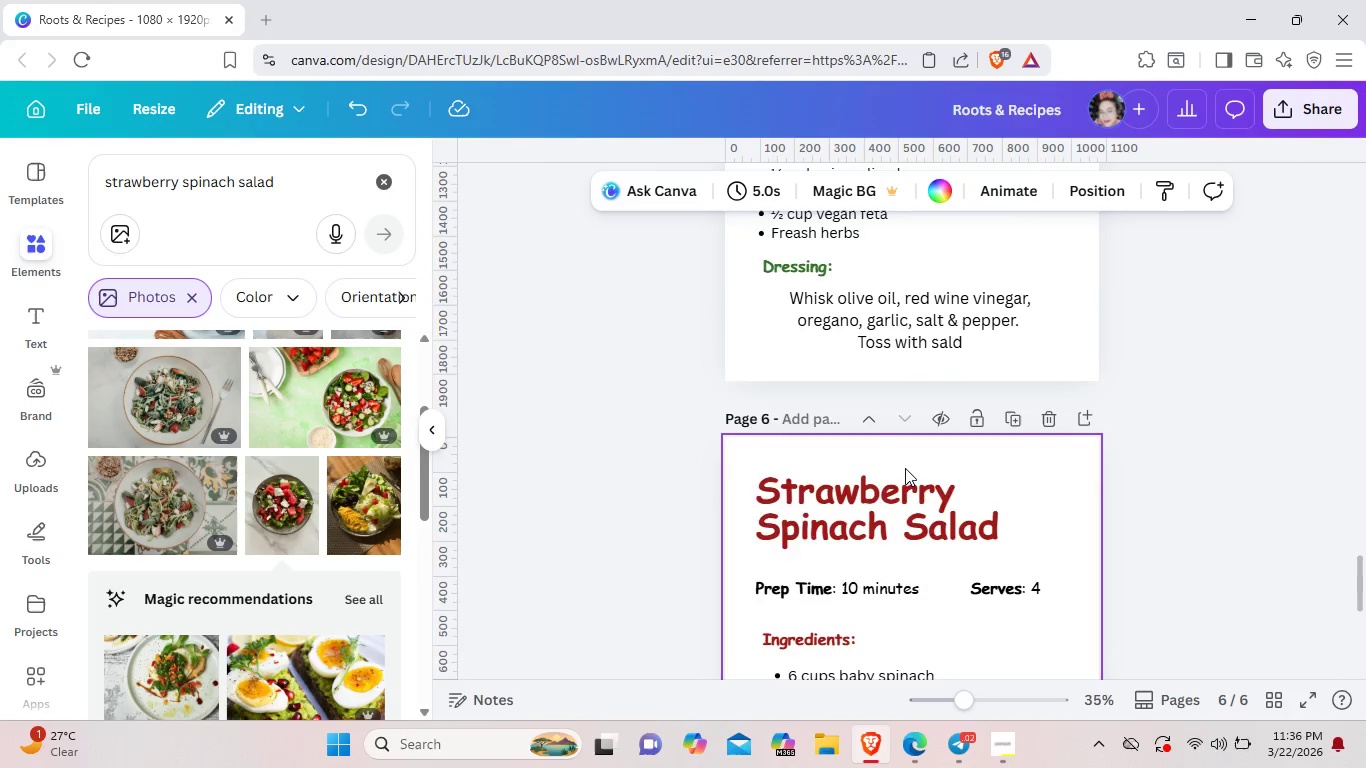 
scroll: coordinate [905, 468], scroll_direction: down, amount: 4.0
 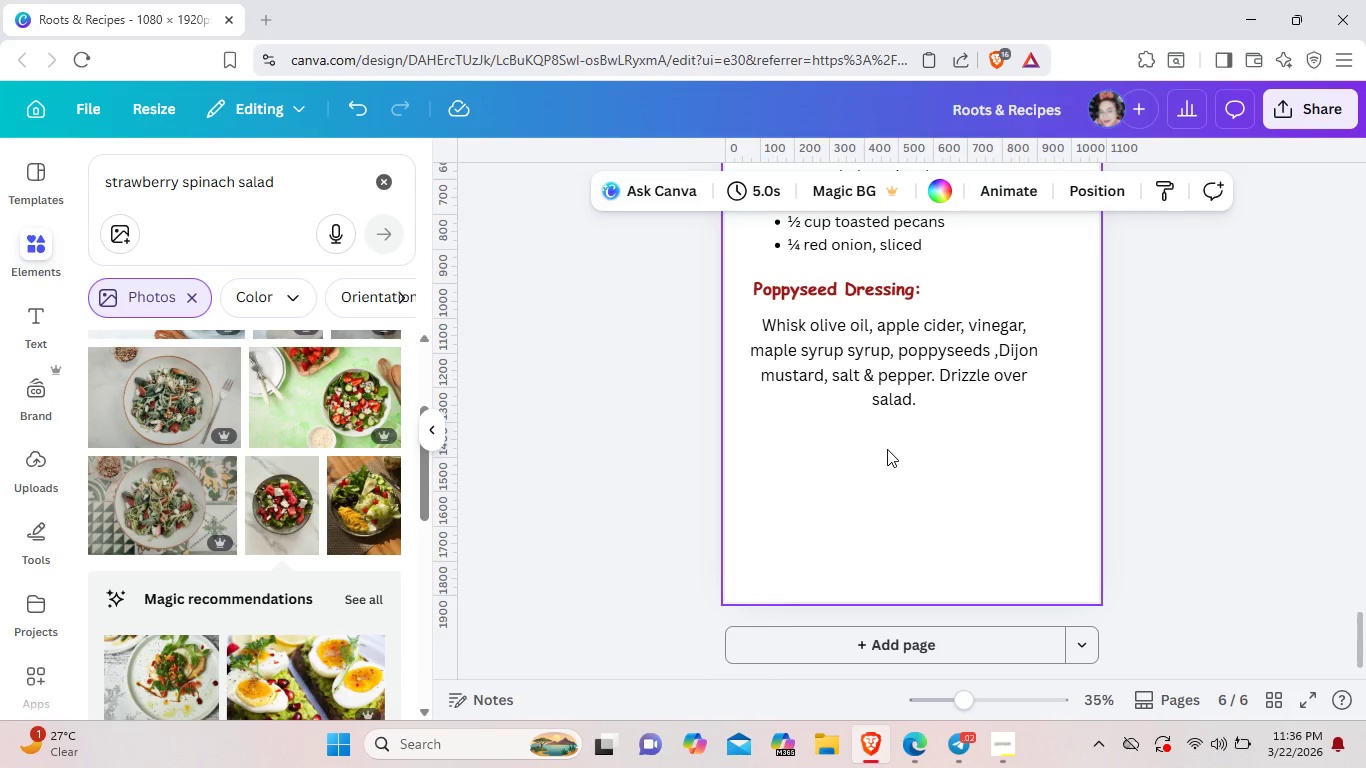 
wait(23.25)
 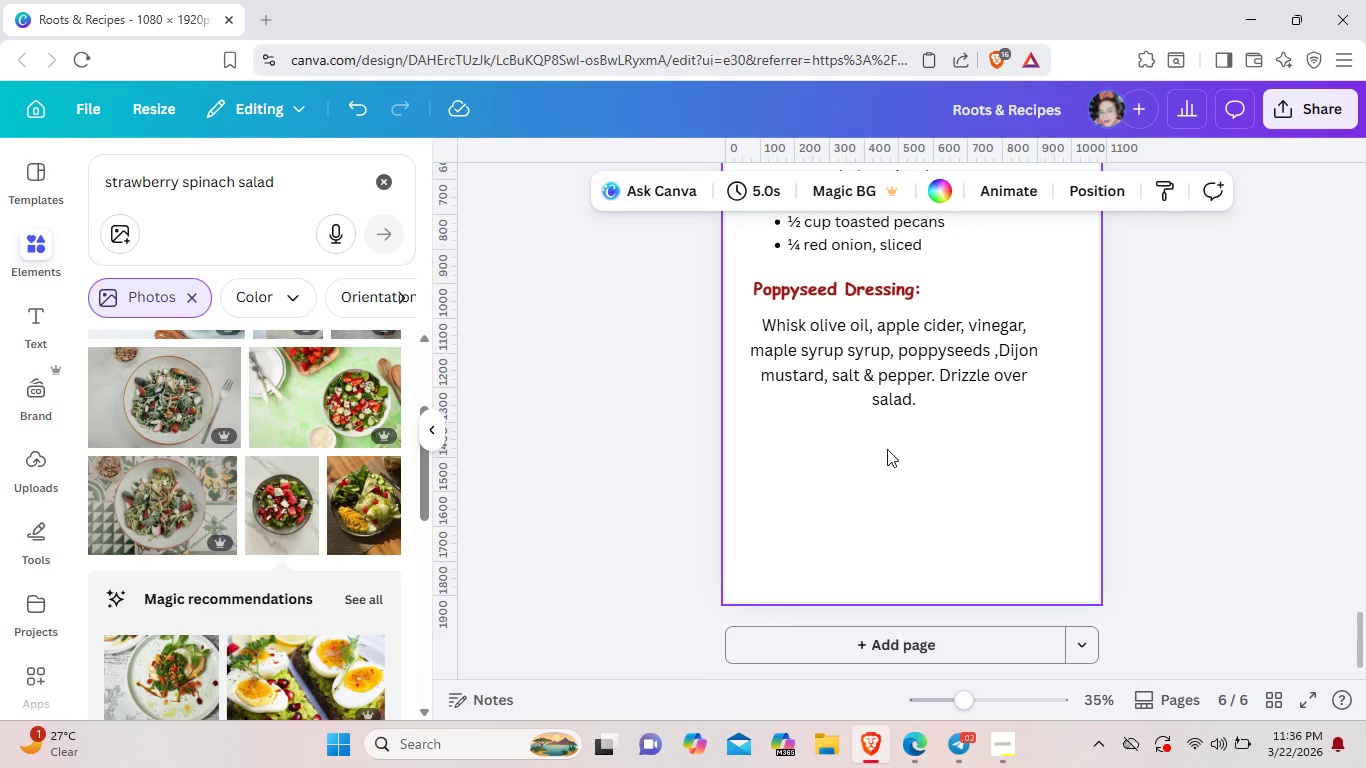 
scroll: coordinate [887, 453], scroll_direction: up, amount: 2.0
 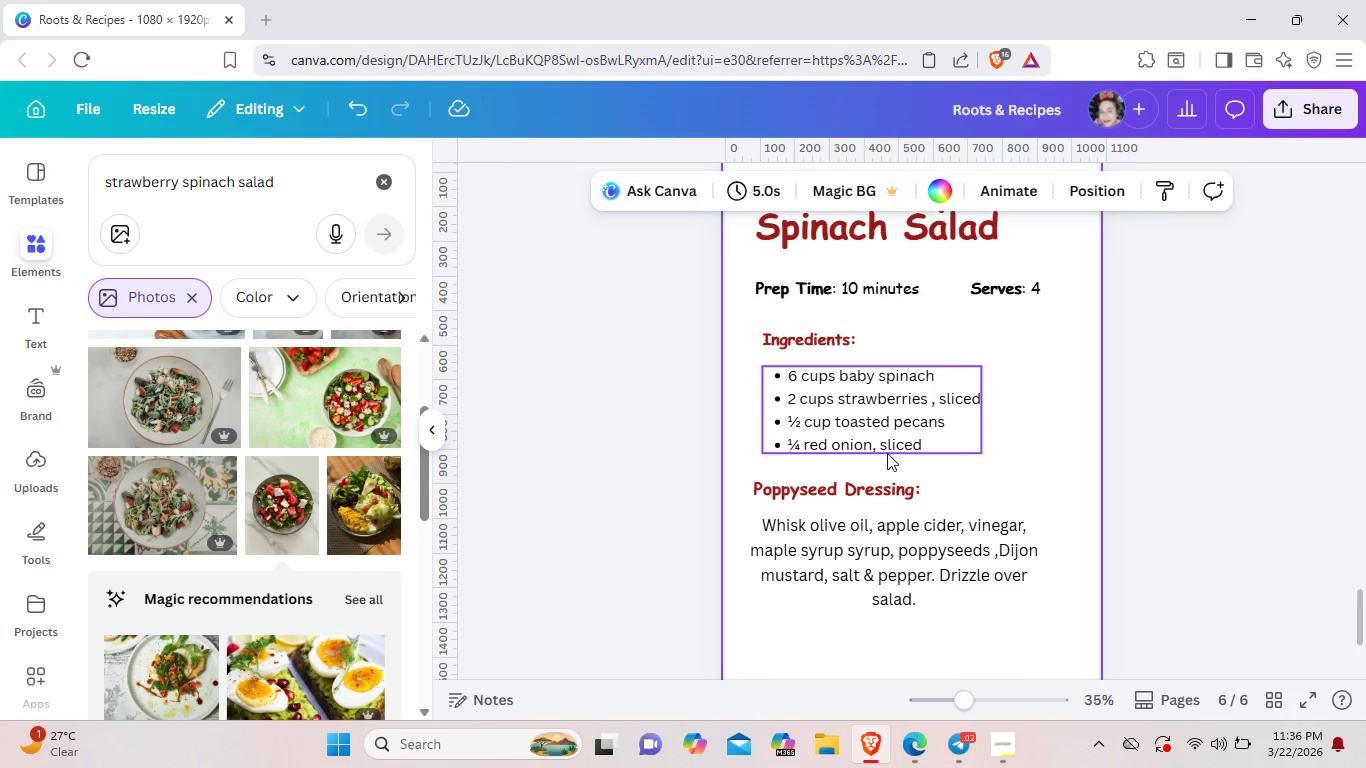 
scroll: coordinate [887, 453], scroll_direction: down, amount: 2.0
 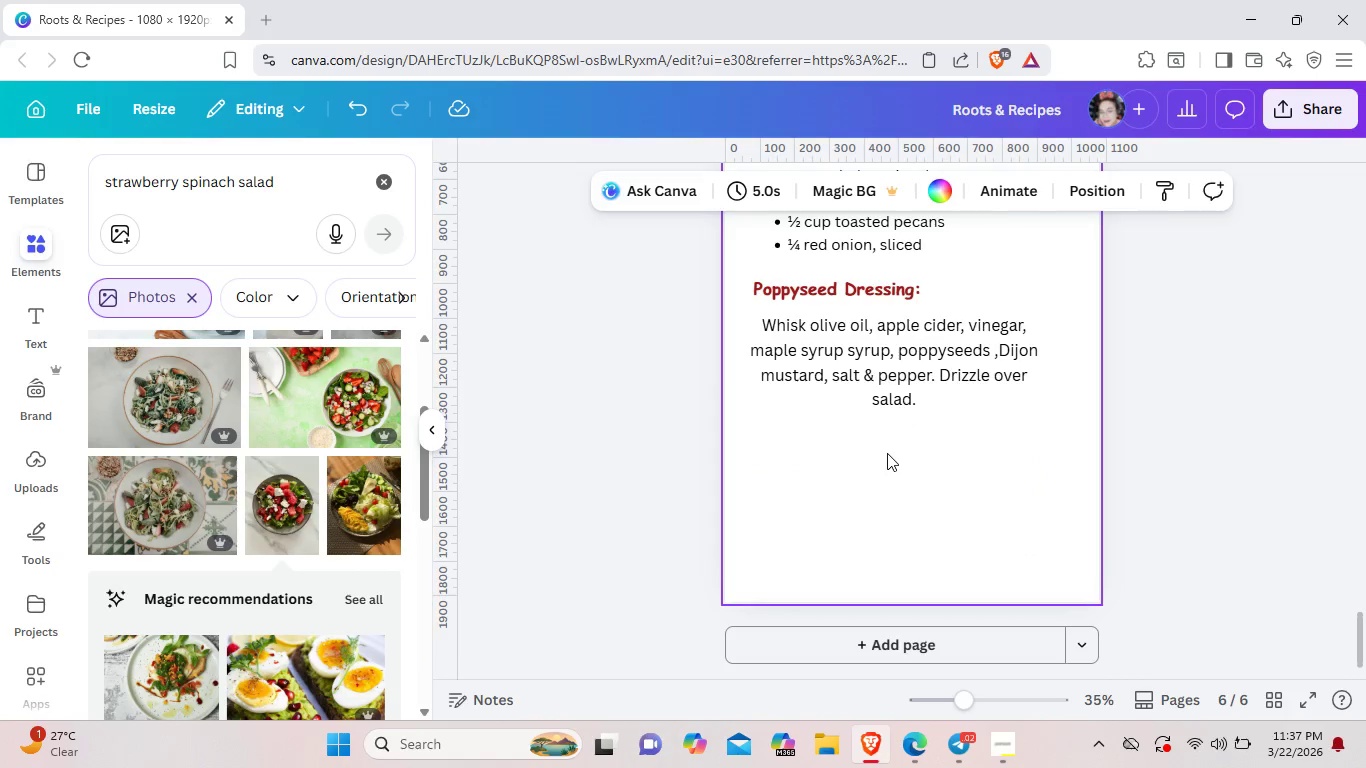 
scroll: coordinate [887, 453], scroll_direction: up, amount: 2.0
 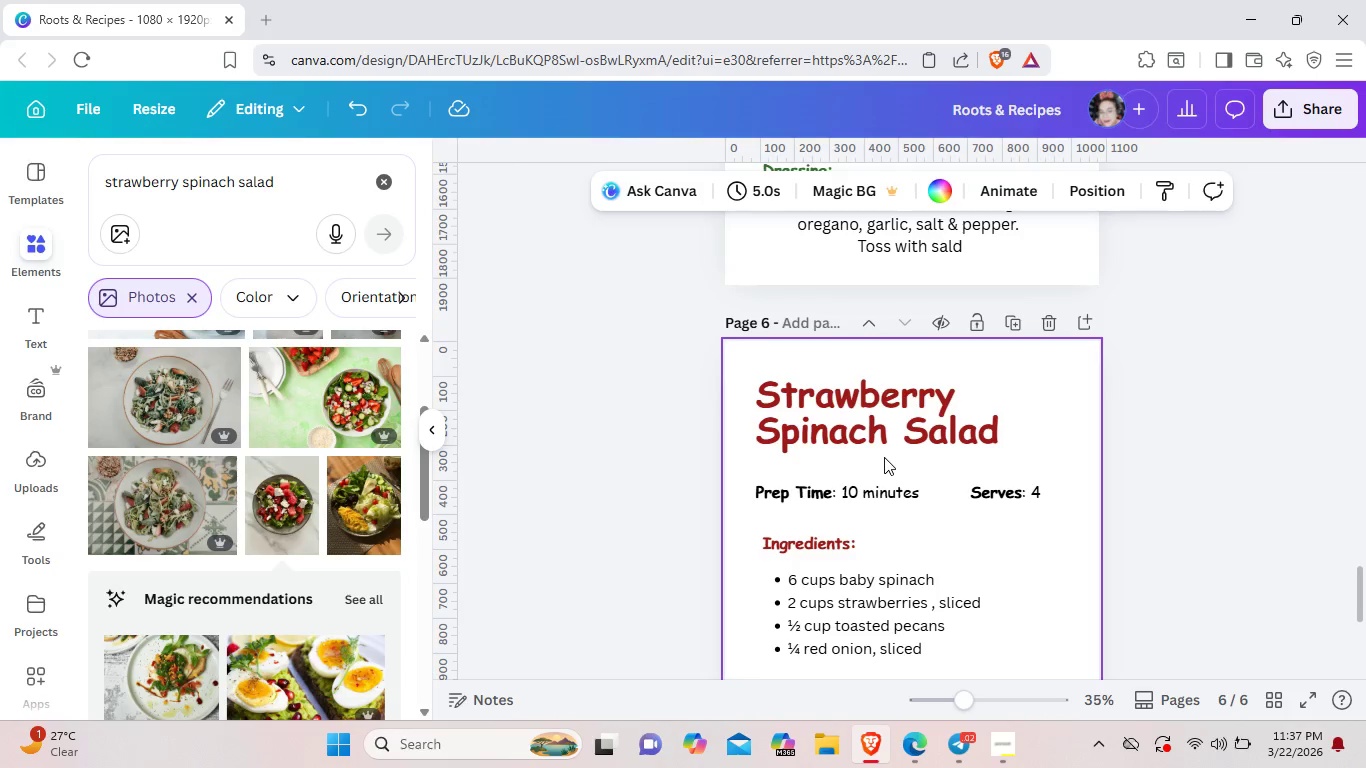 
wait(22.99)
 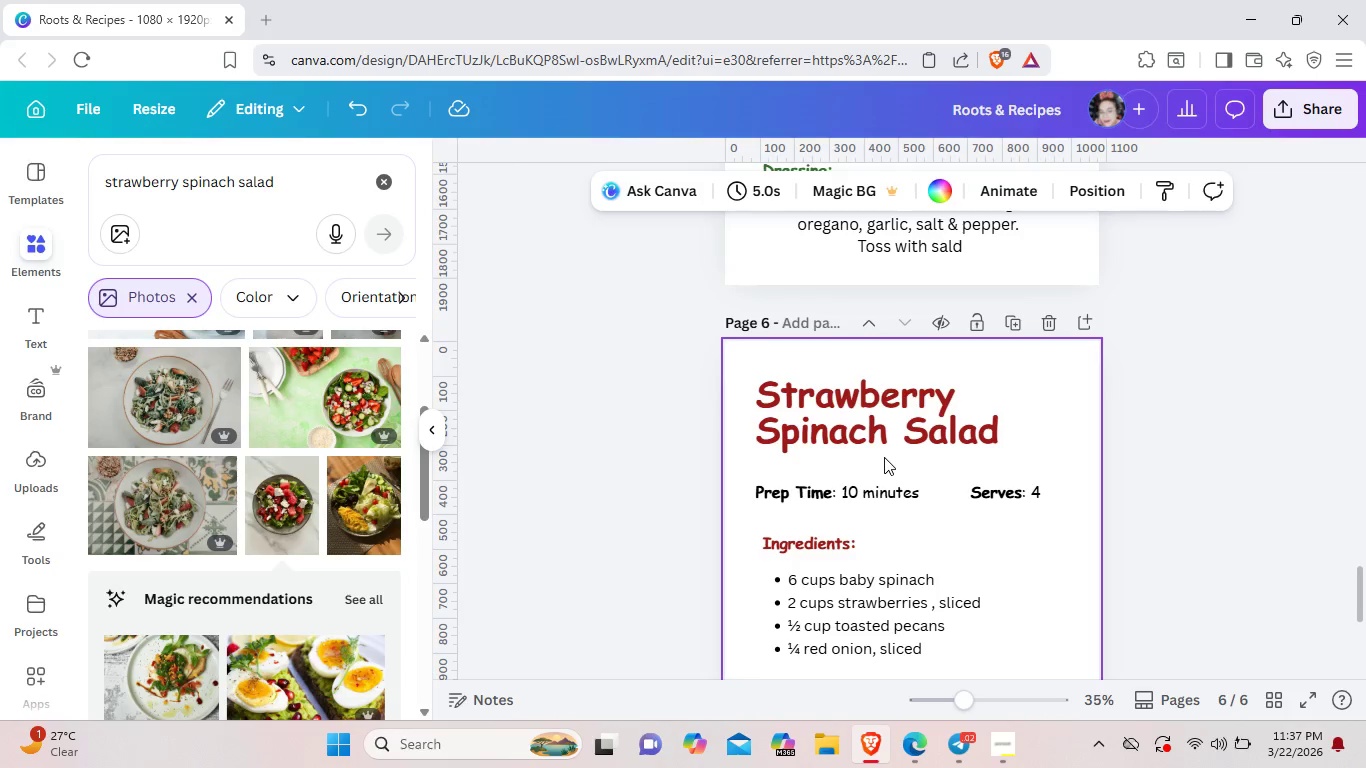 
scroll: coordinate [895, 435], scroll_direction: down, amount: 3.0
 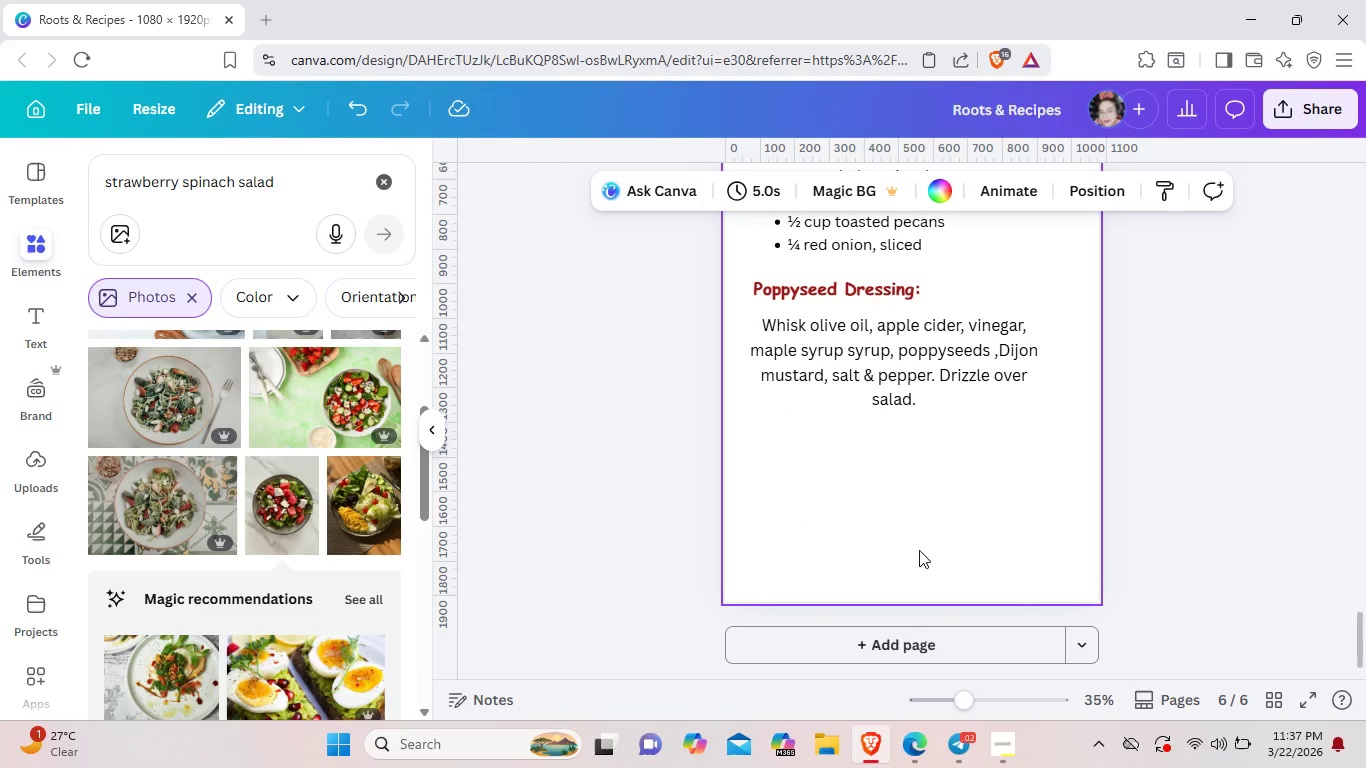 
left_click([923, 650])
 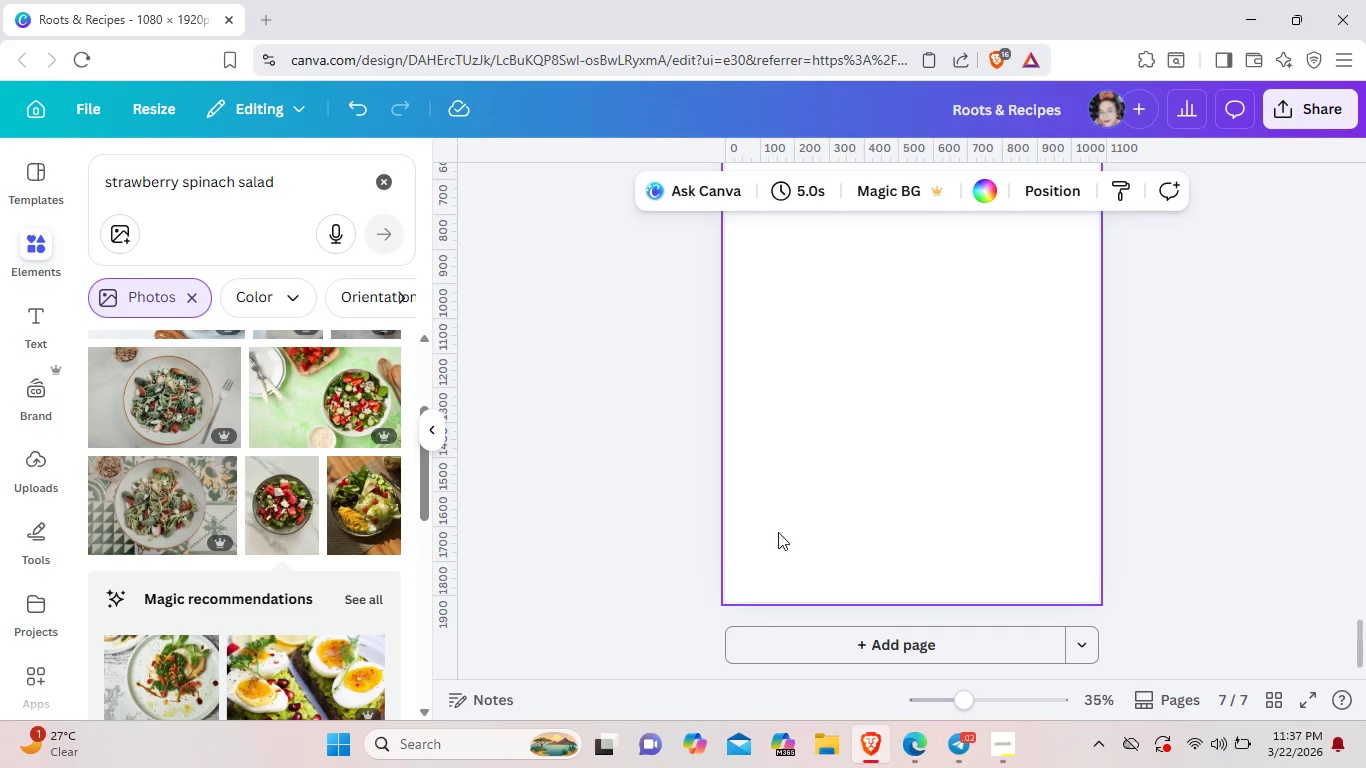 
scroll: coordinate [866, 528], scroll_direction: up, amount: 9.0
 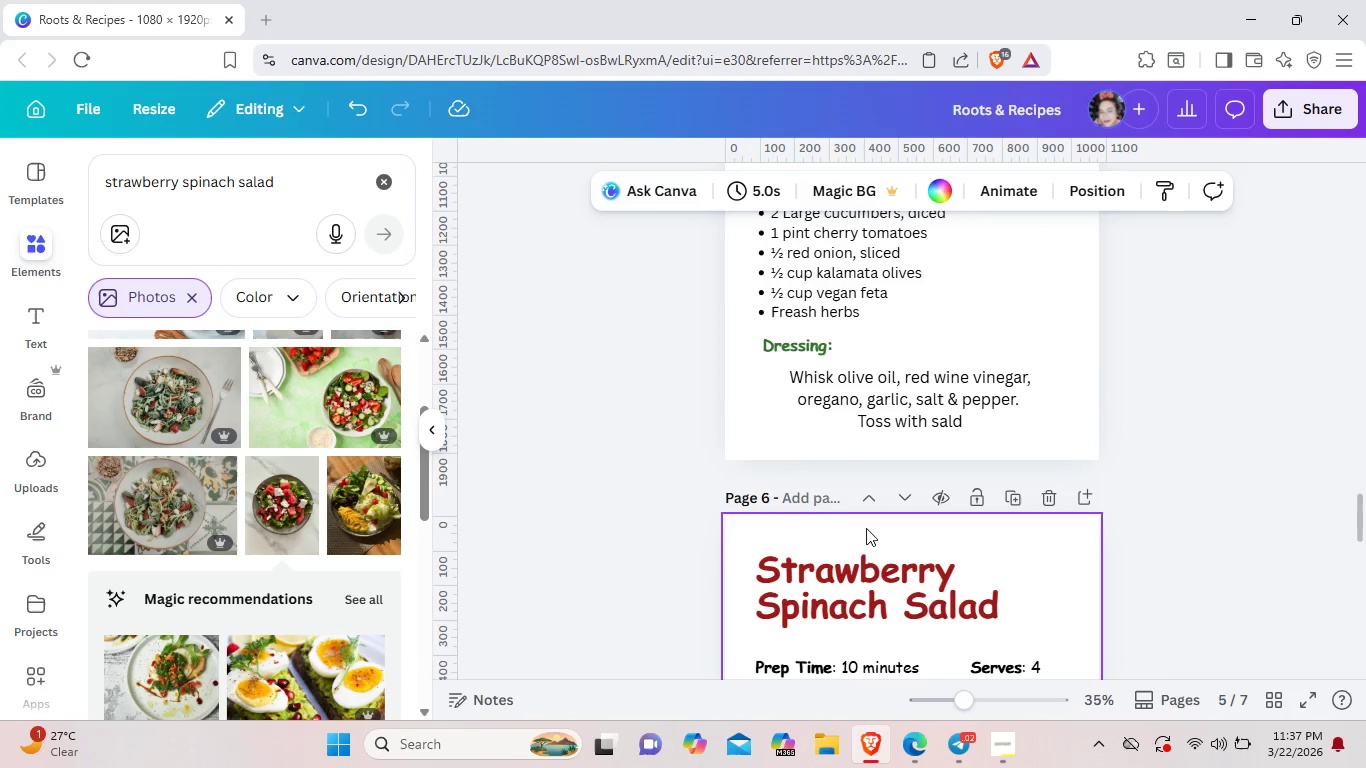 
left_click([848, 605])
 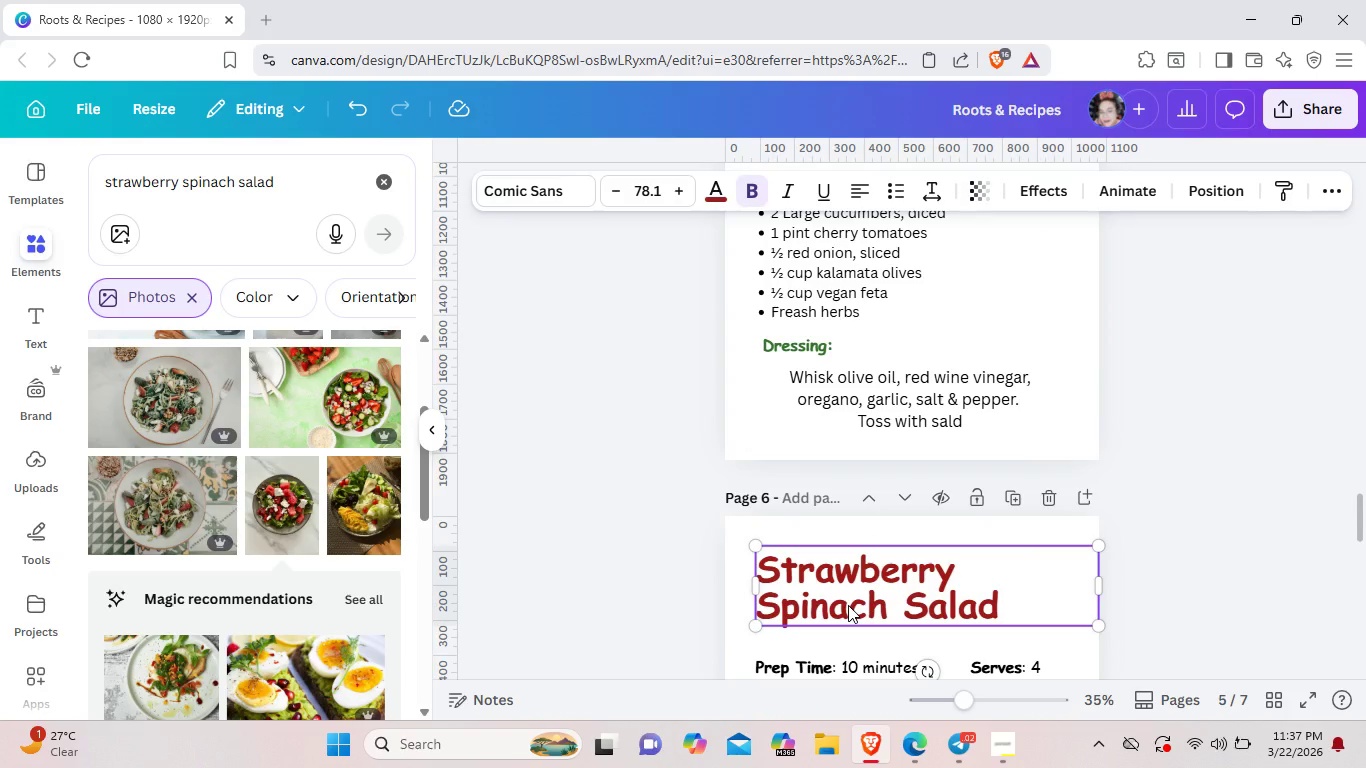 
key(Control+C)
 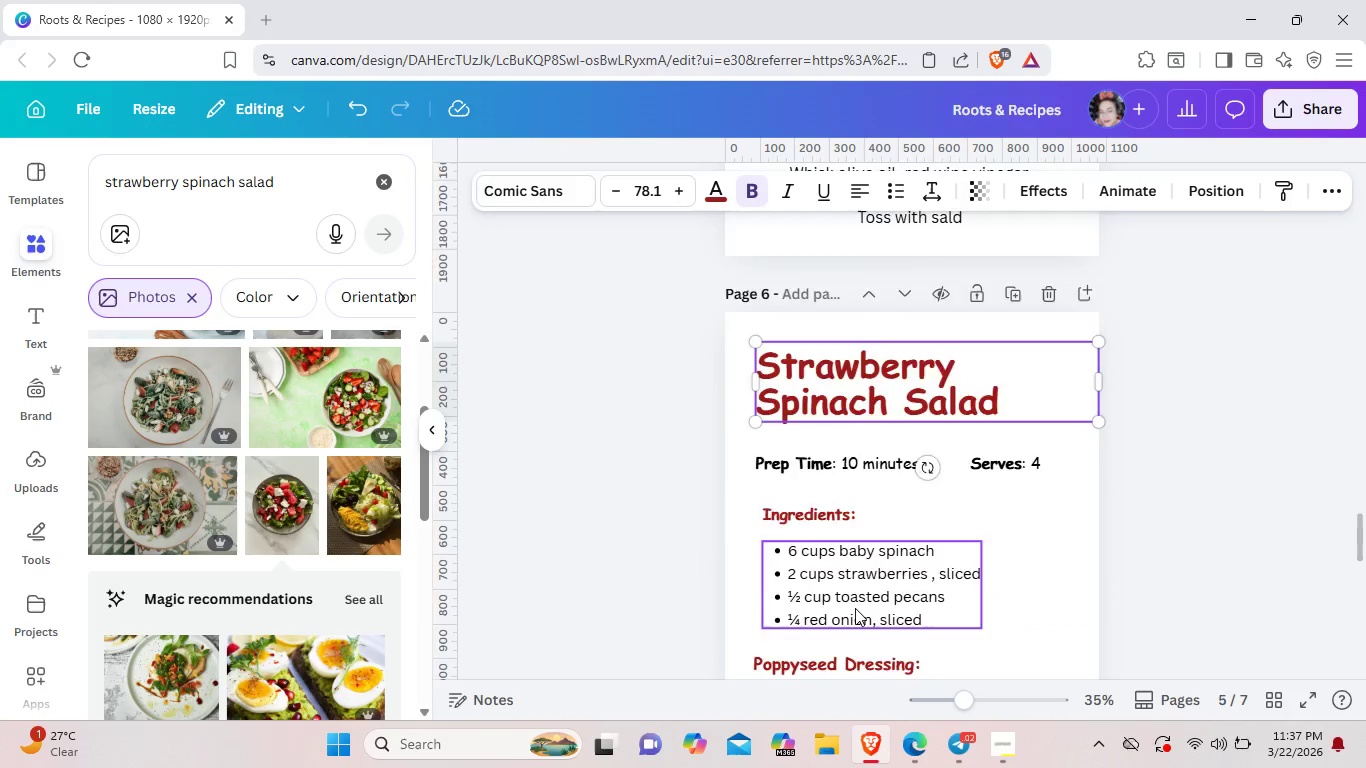 
scroll: coordinate [855, 608], scroll_direction: down, amount: 4.0
 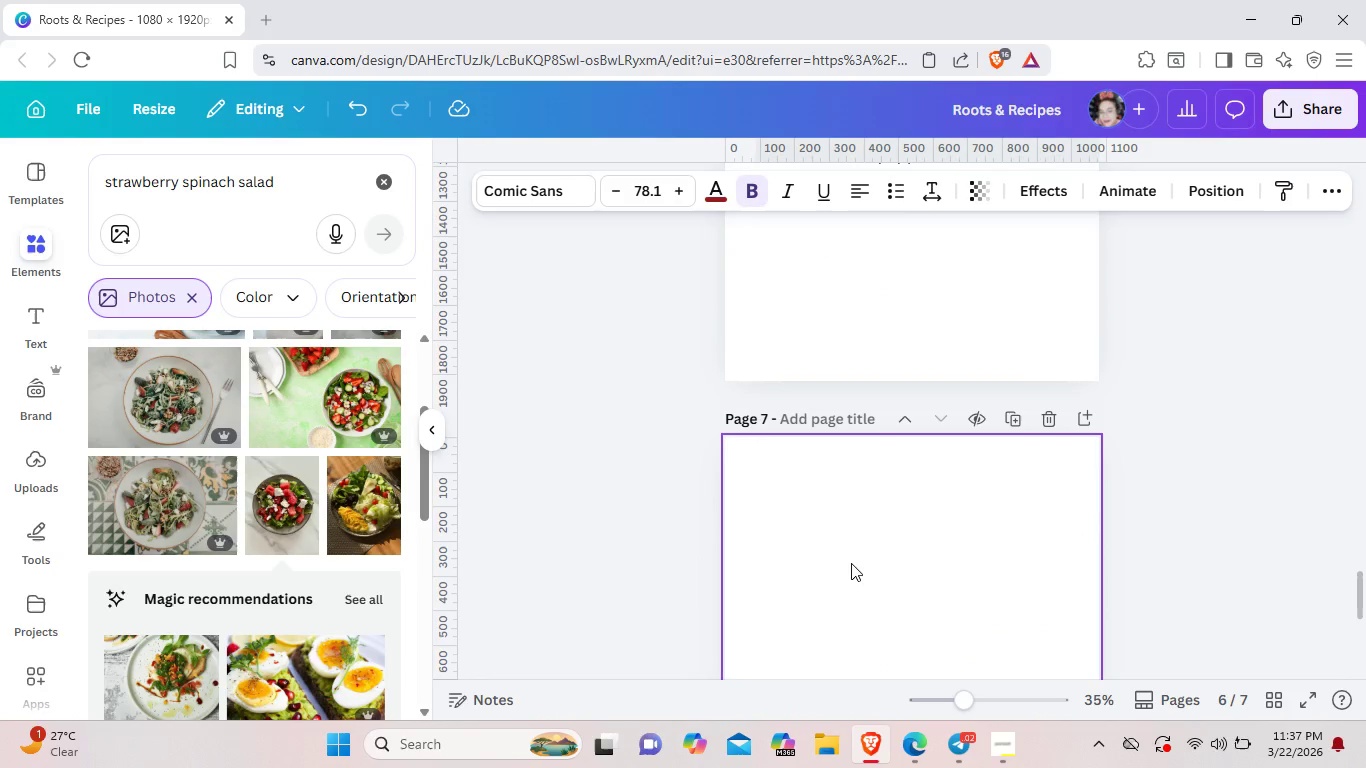 
key(Control+V)
 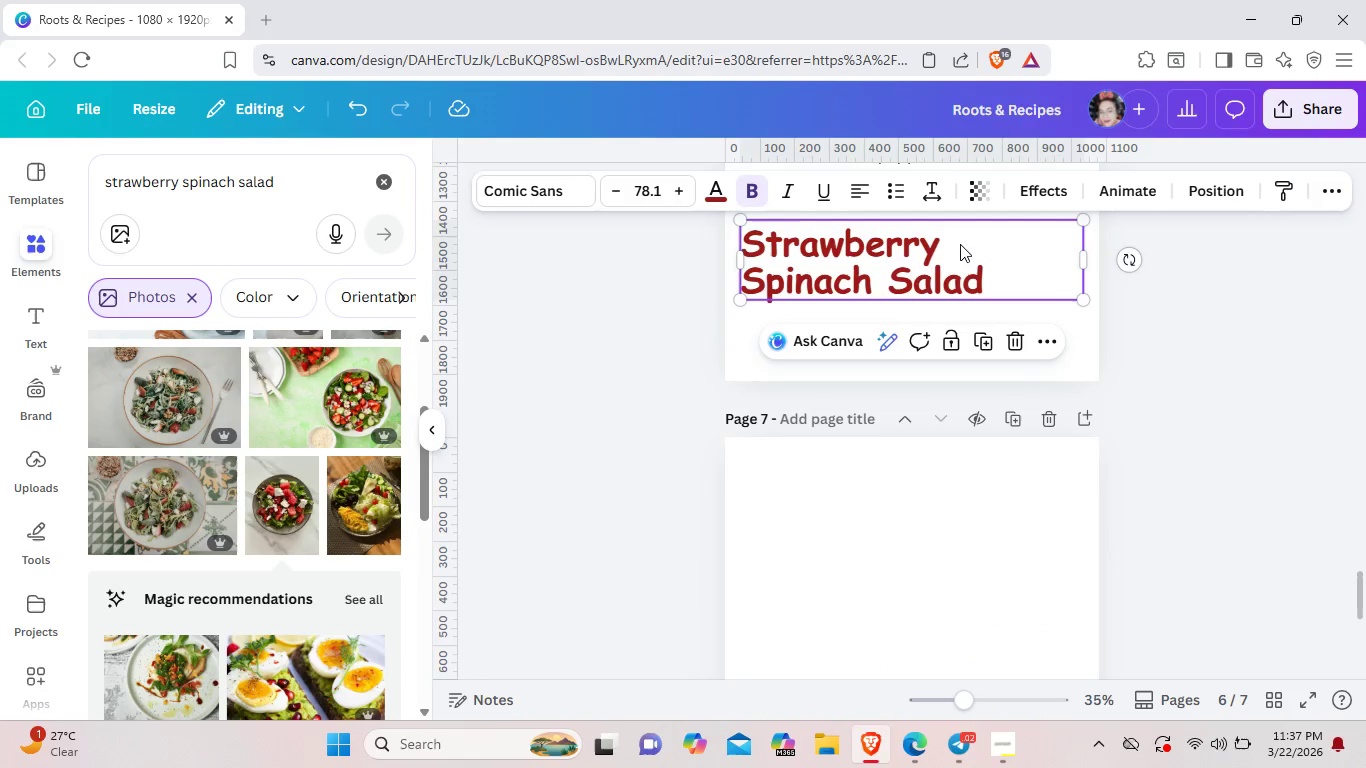 
left_click_drag(start_coordinate=[960, 244], to_coordinate=[957, 494])
 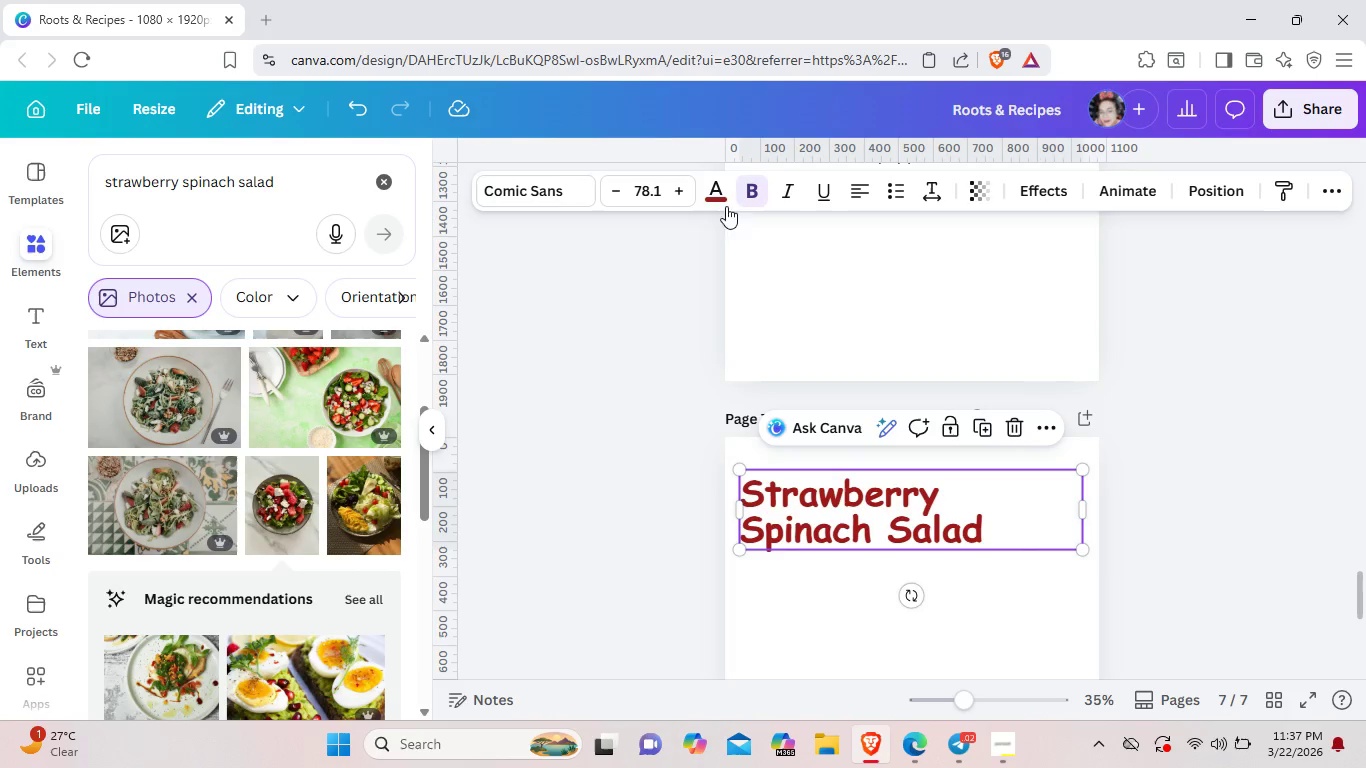 
left_click([714, 200])
 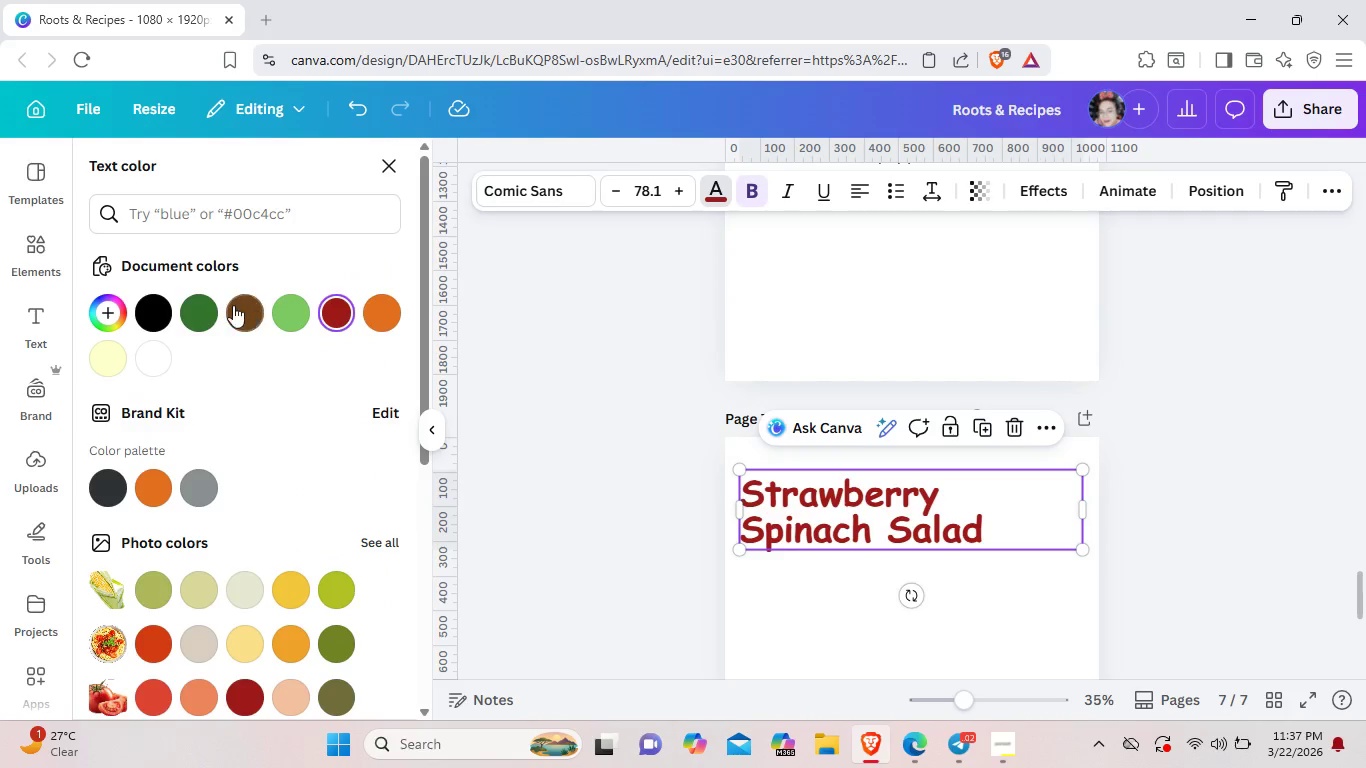 
left_click([238, 306])
 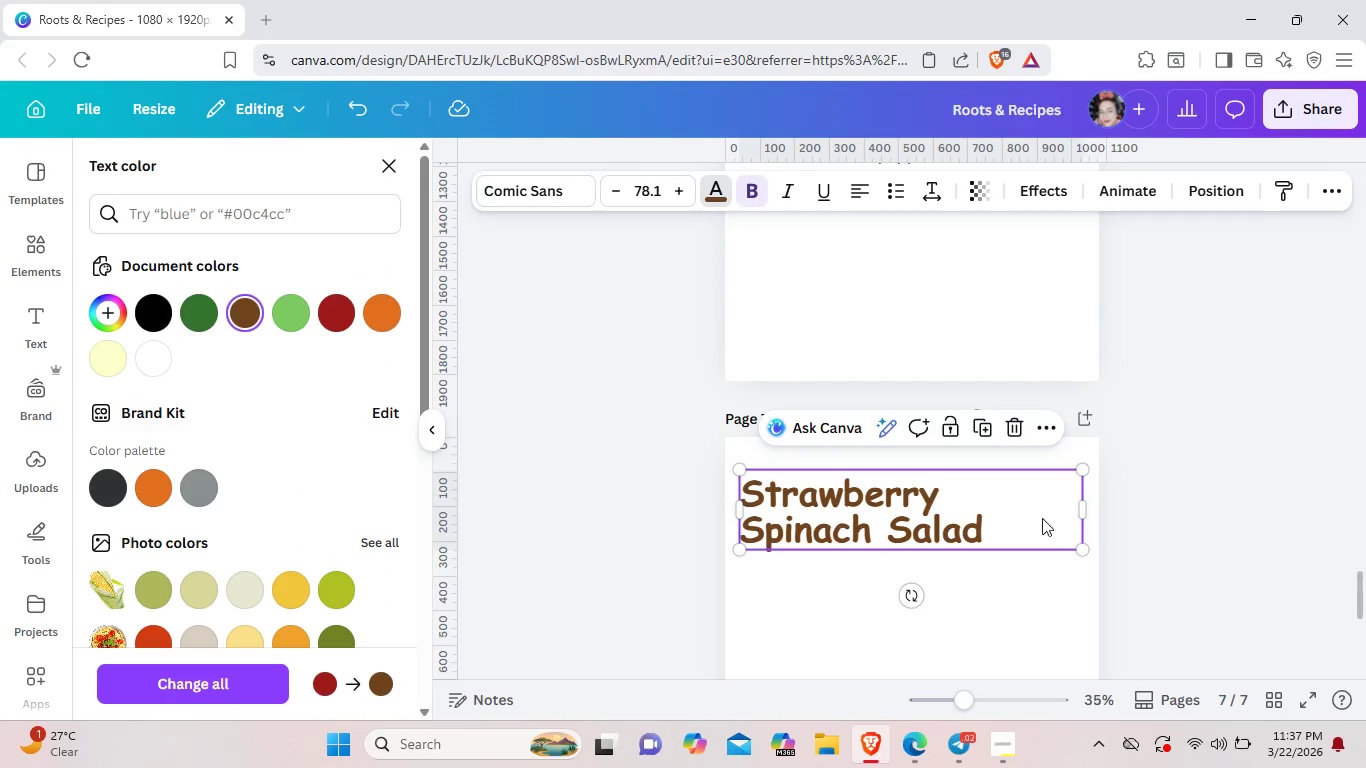 
left_click([1015, 529])
 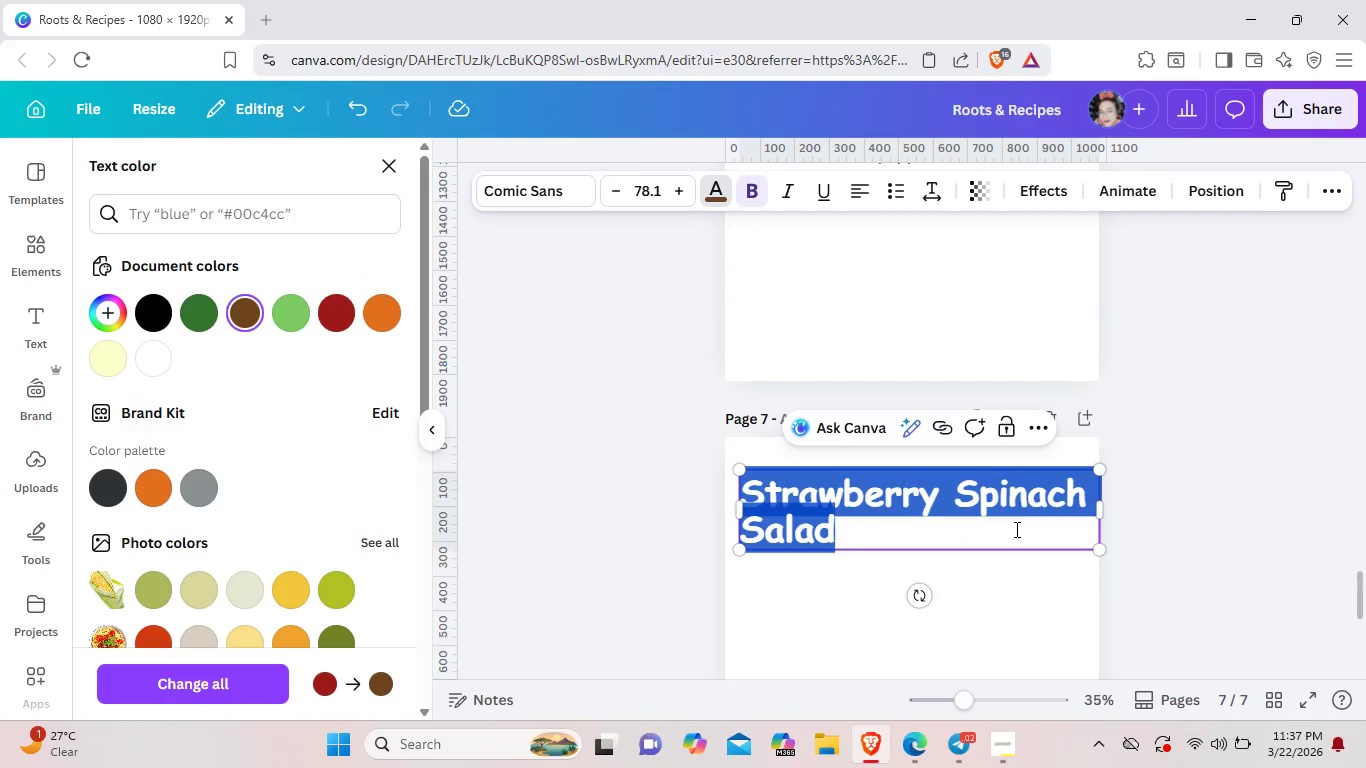 
key(Backspace)
type(Easy Zucchini)
 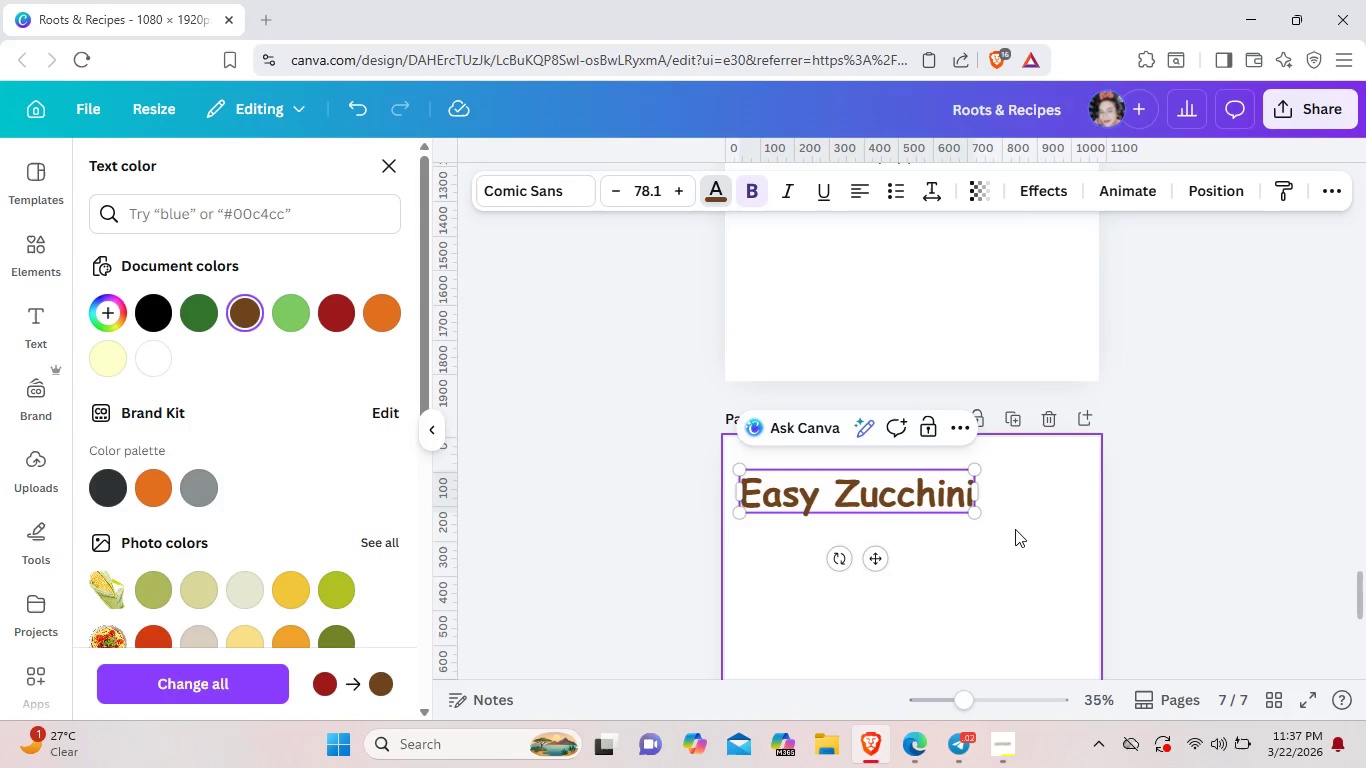 
key(Enter)
 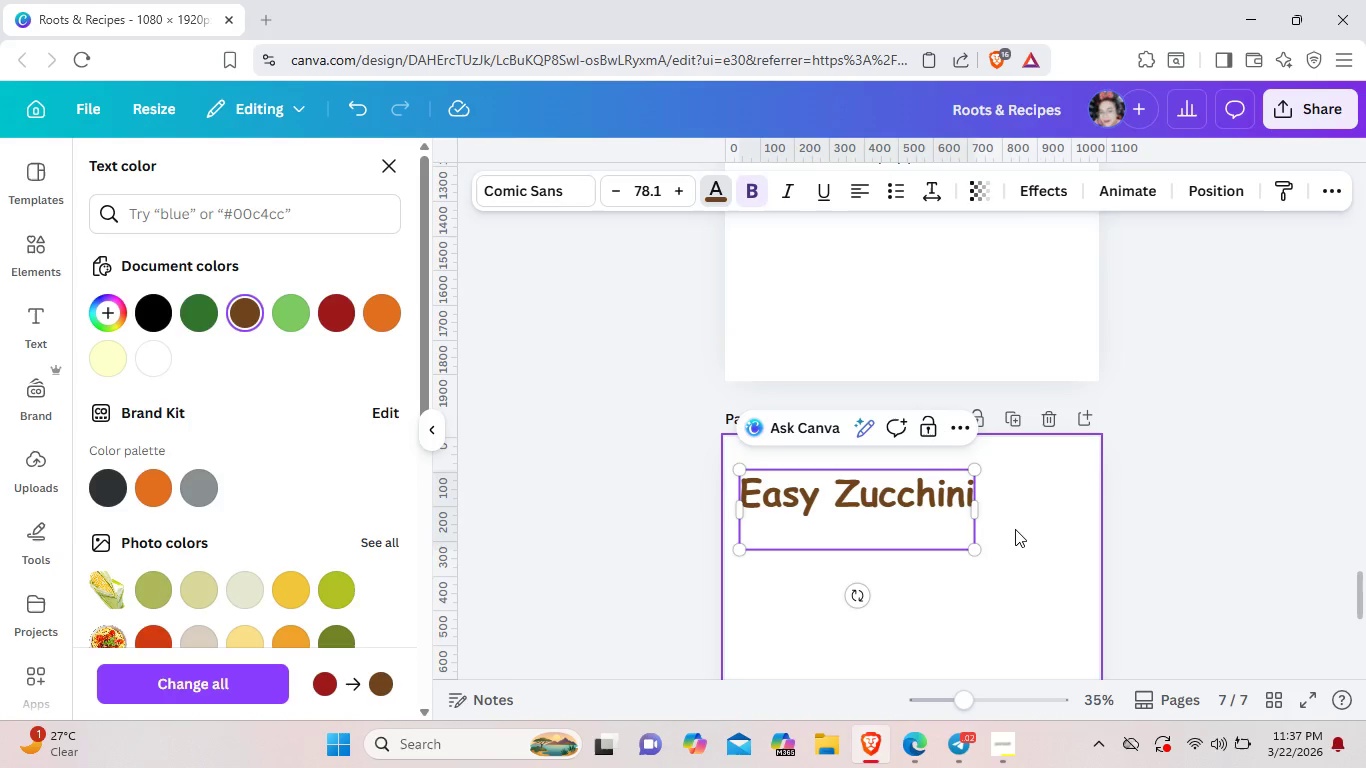 
type(Fritters)
 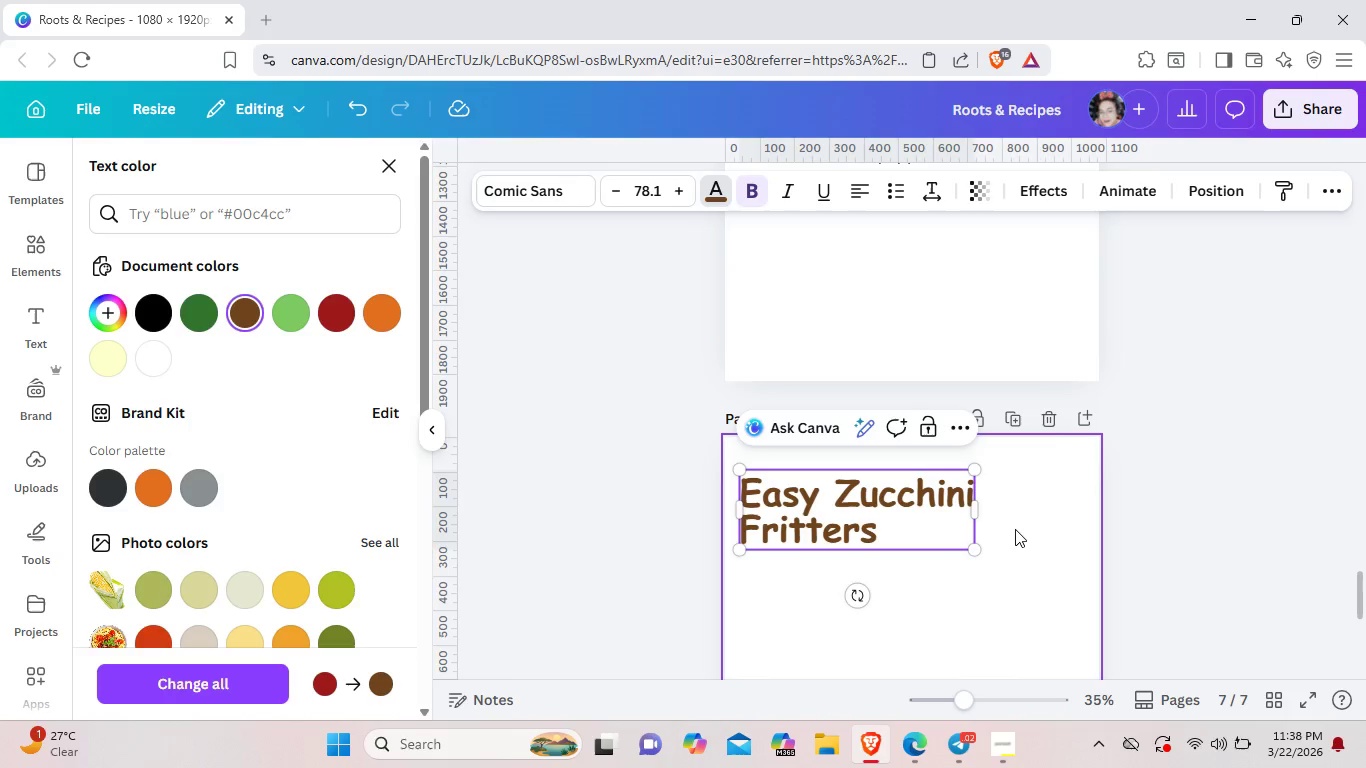 
left_click([1015, 529])
 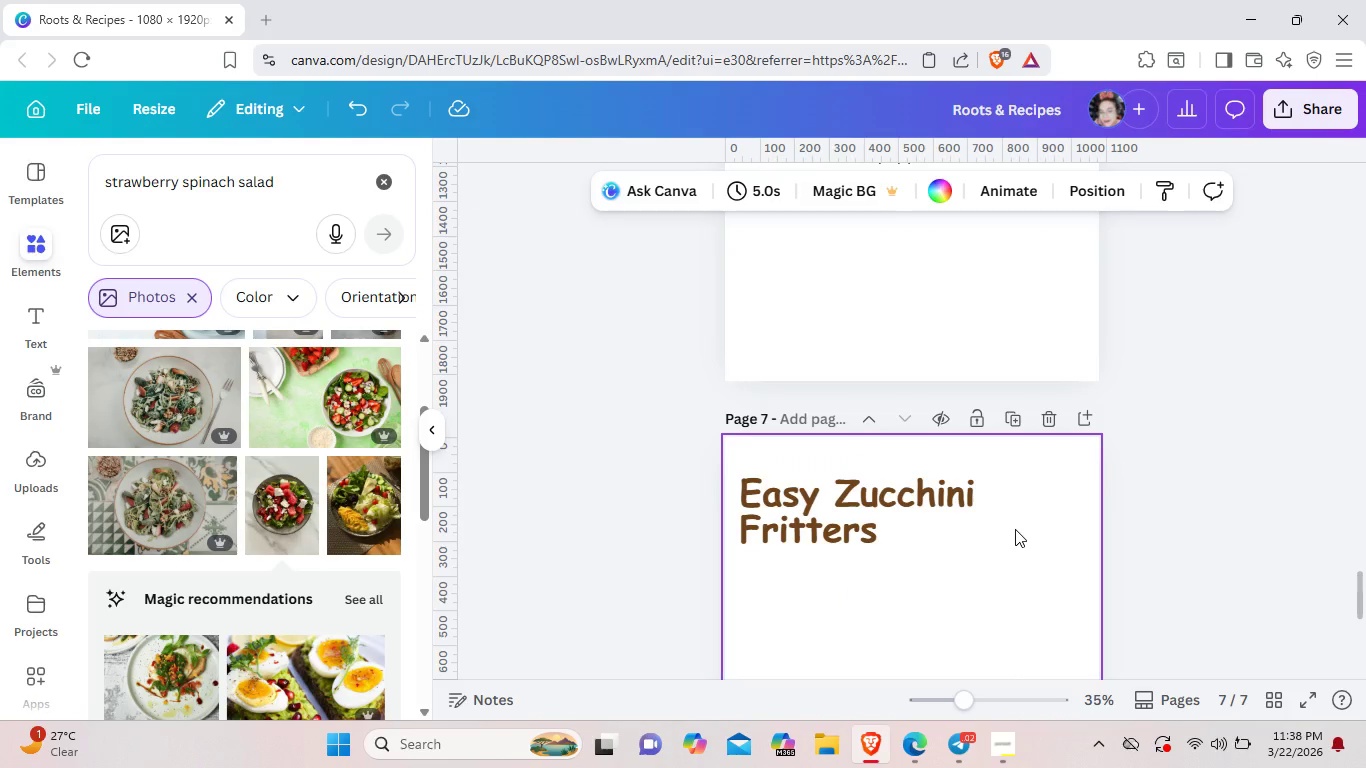 
scroll: coordinate [915, 323], scroll_direction: up, amount: 4.0
 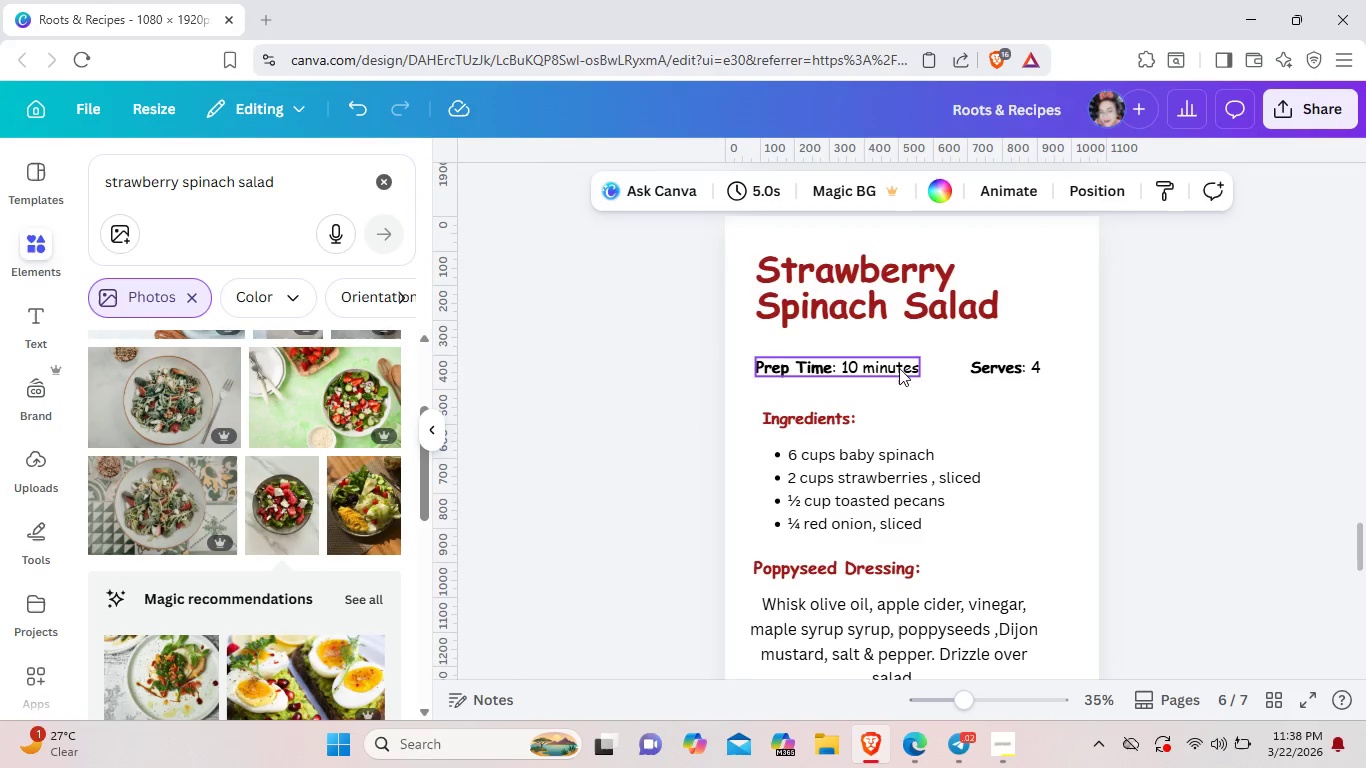 
left_click([898, 366])
 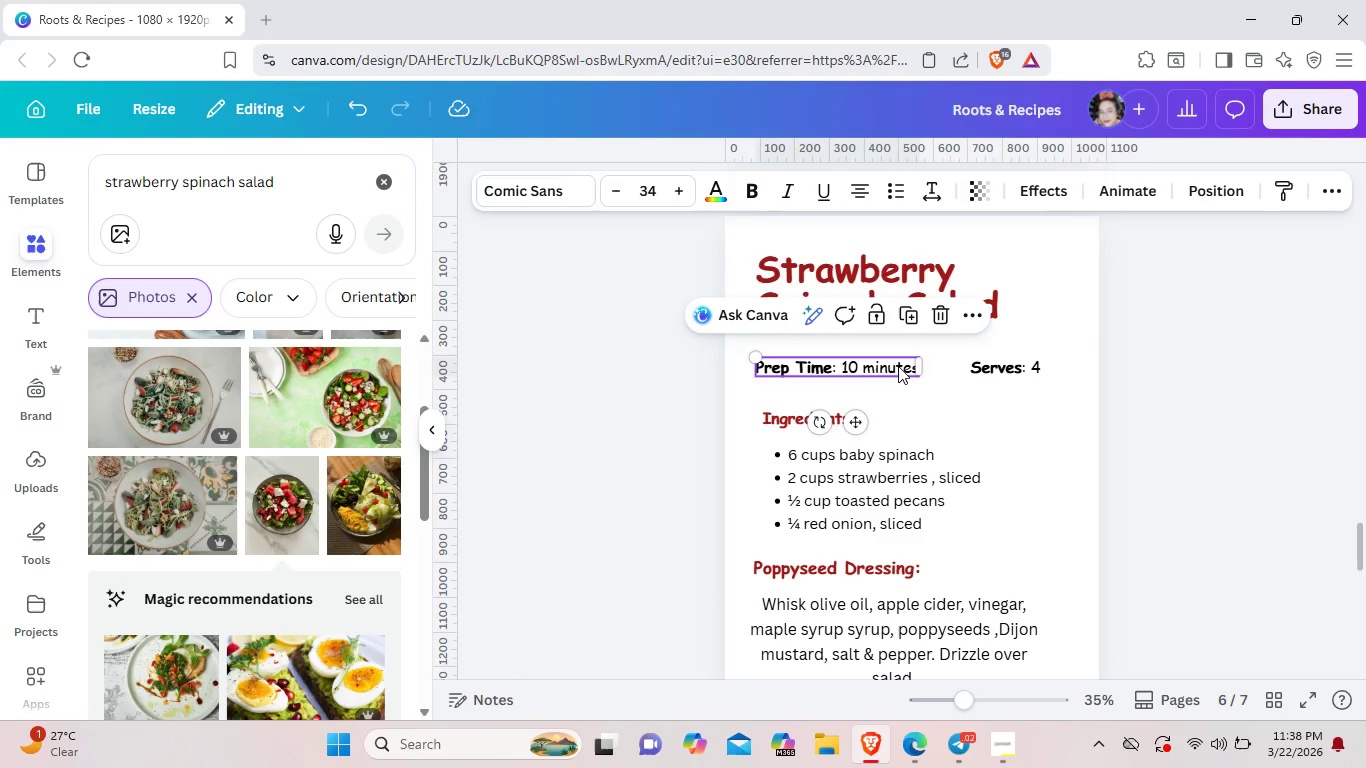 
key(Control+C)
 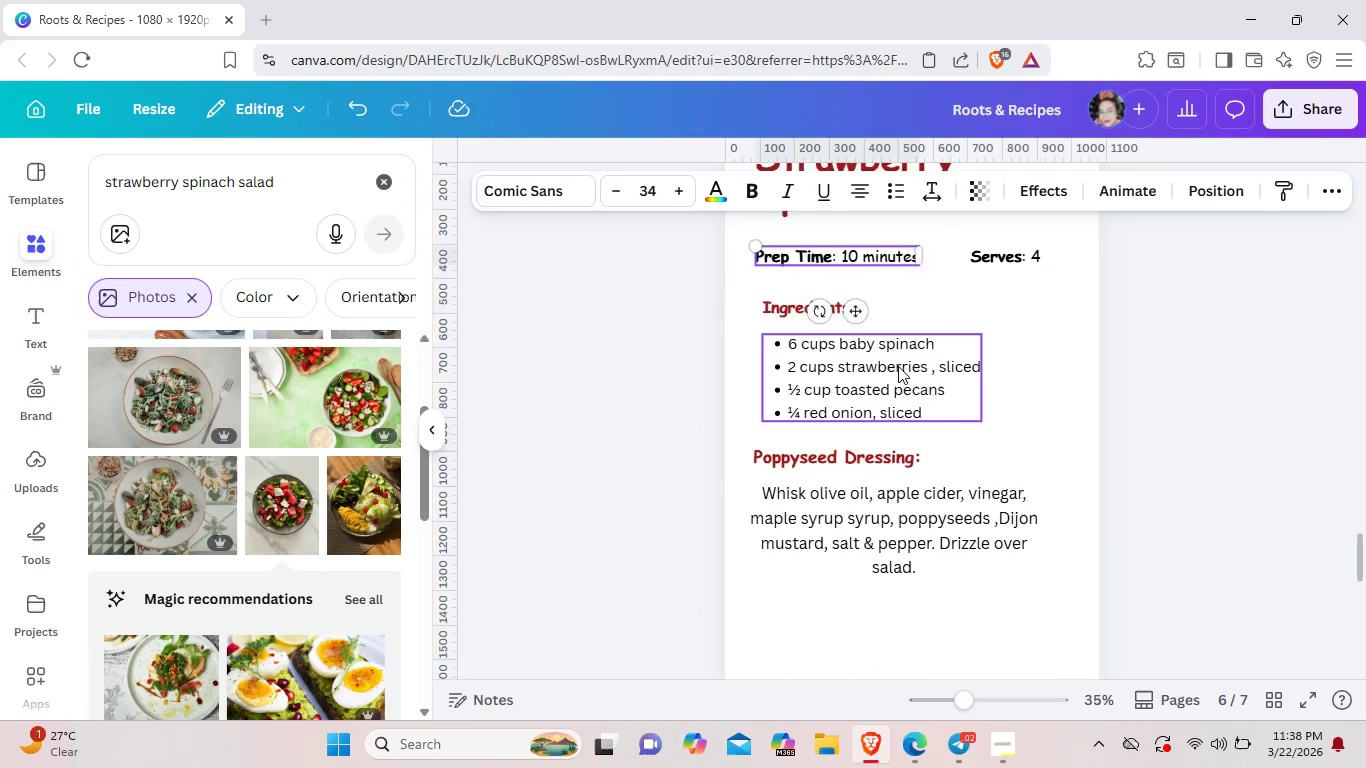 
scroll: coordinate [808, 602], scroll_direction: down, amount: 3.0
 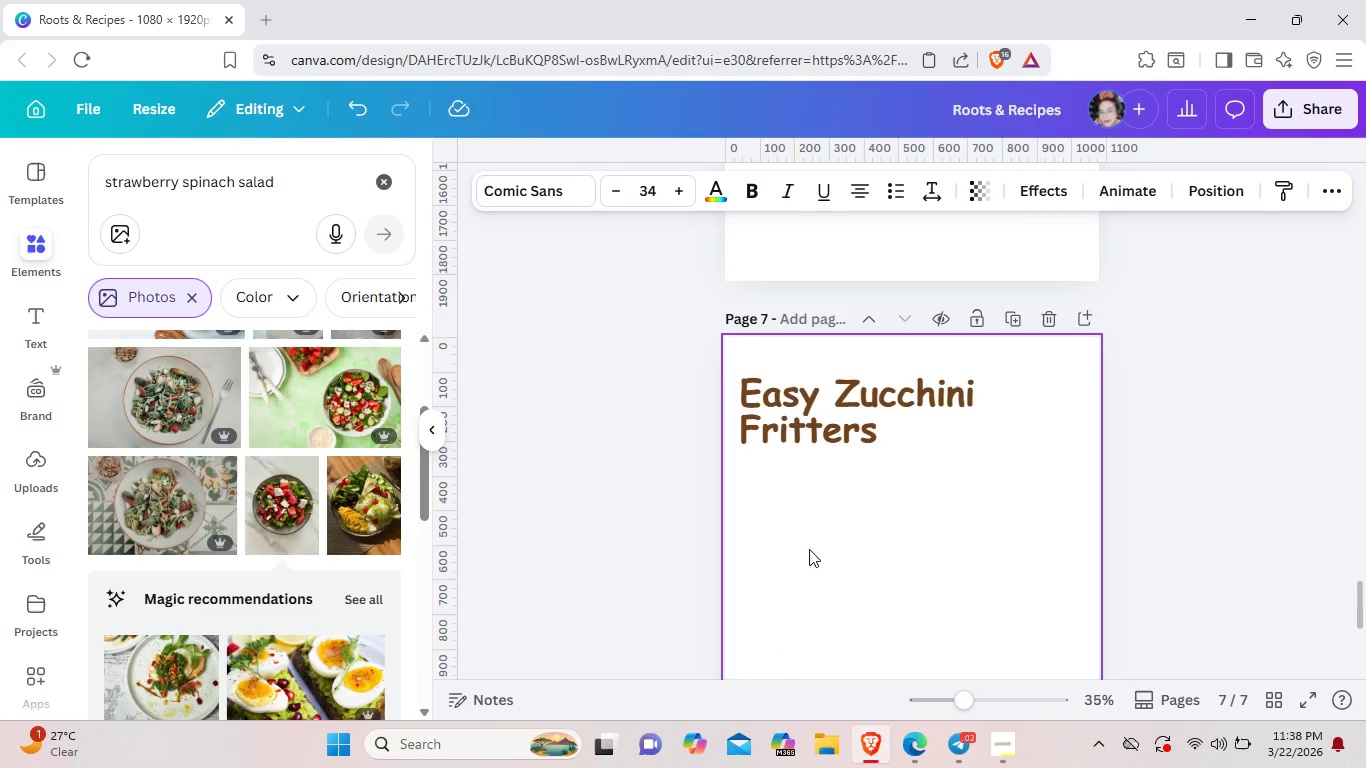 
key(Control+V)
 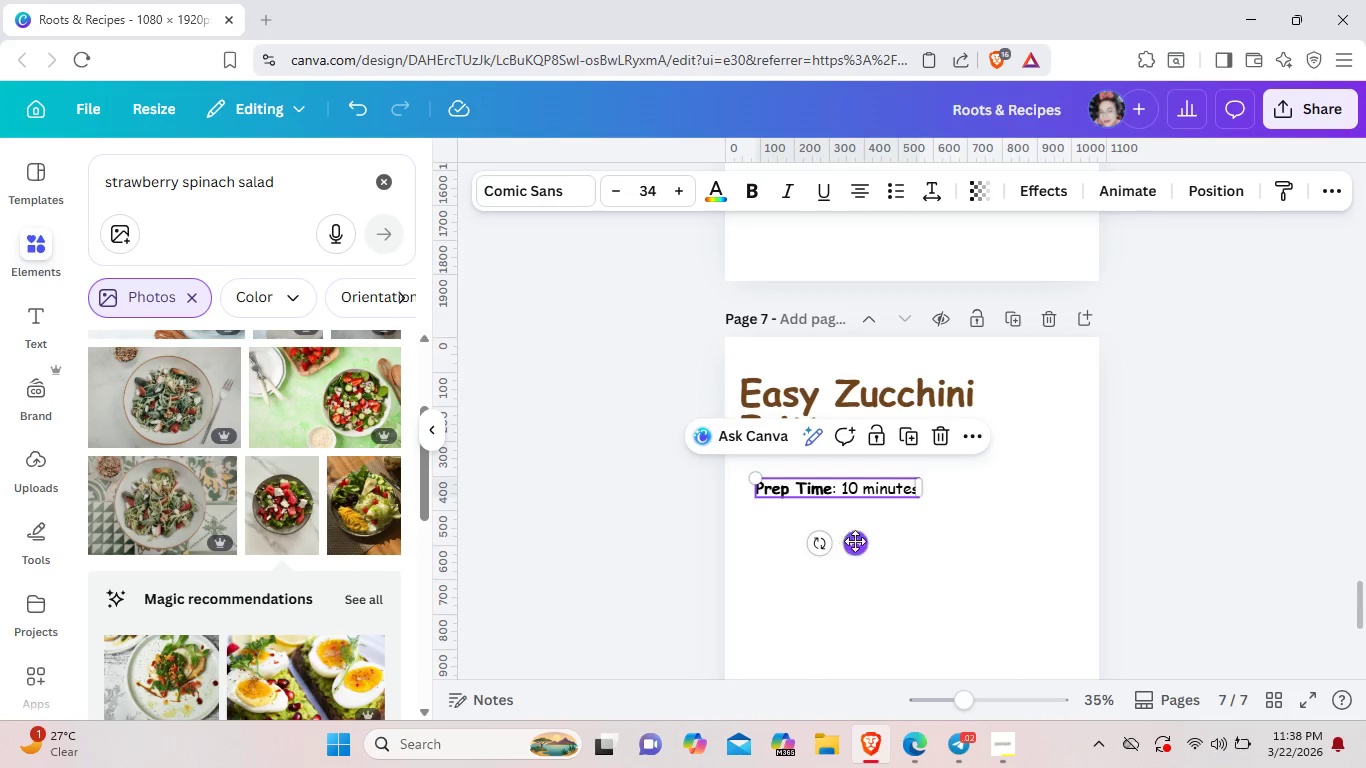 
left_click_drag(start_coordinate=[856, 543], to_coordinate=[854, 537])
 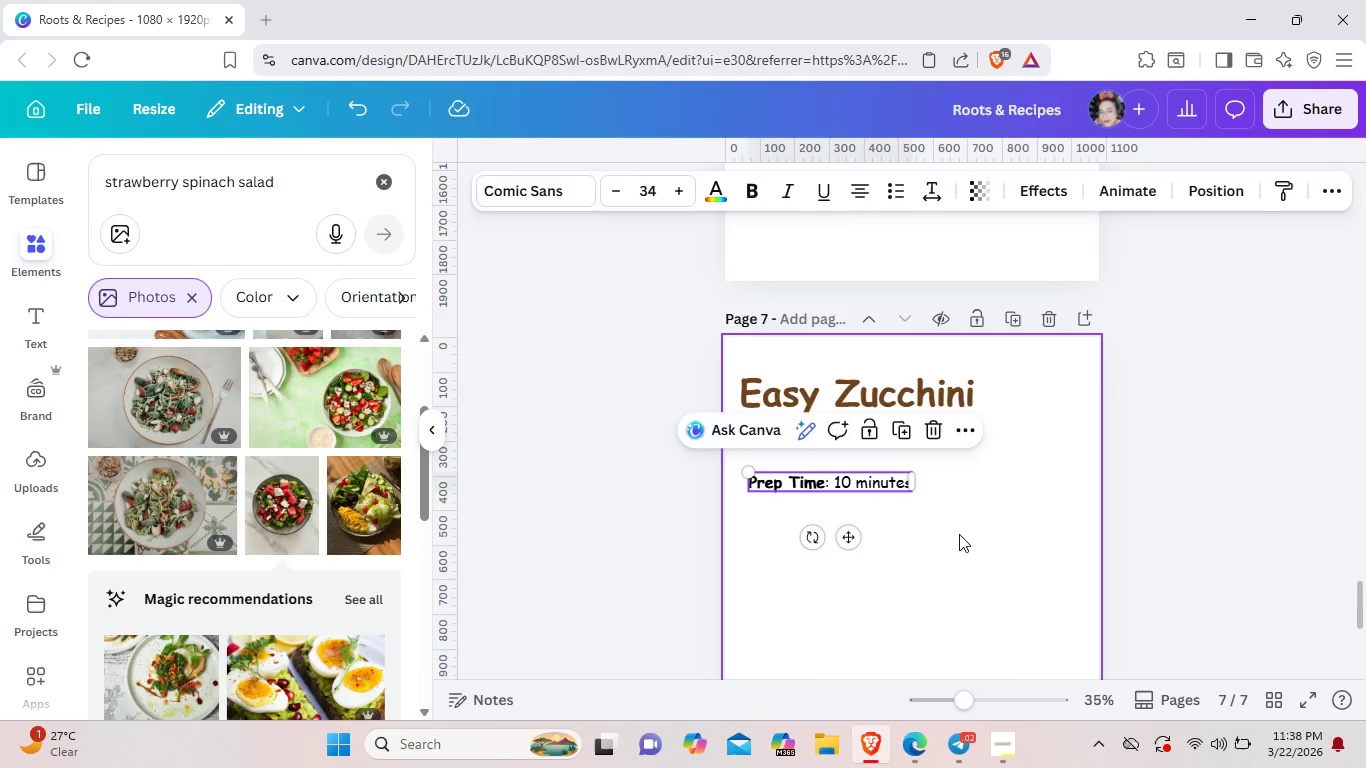 
left_click([959, 534])
 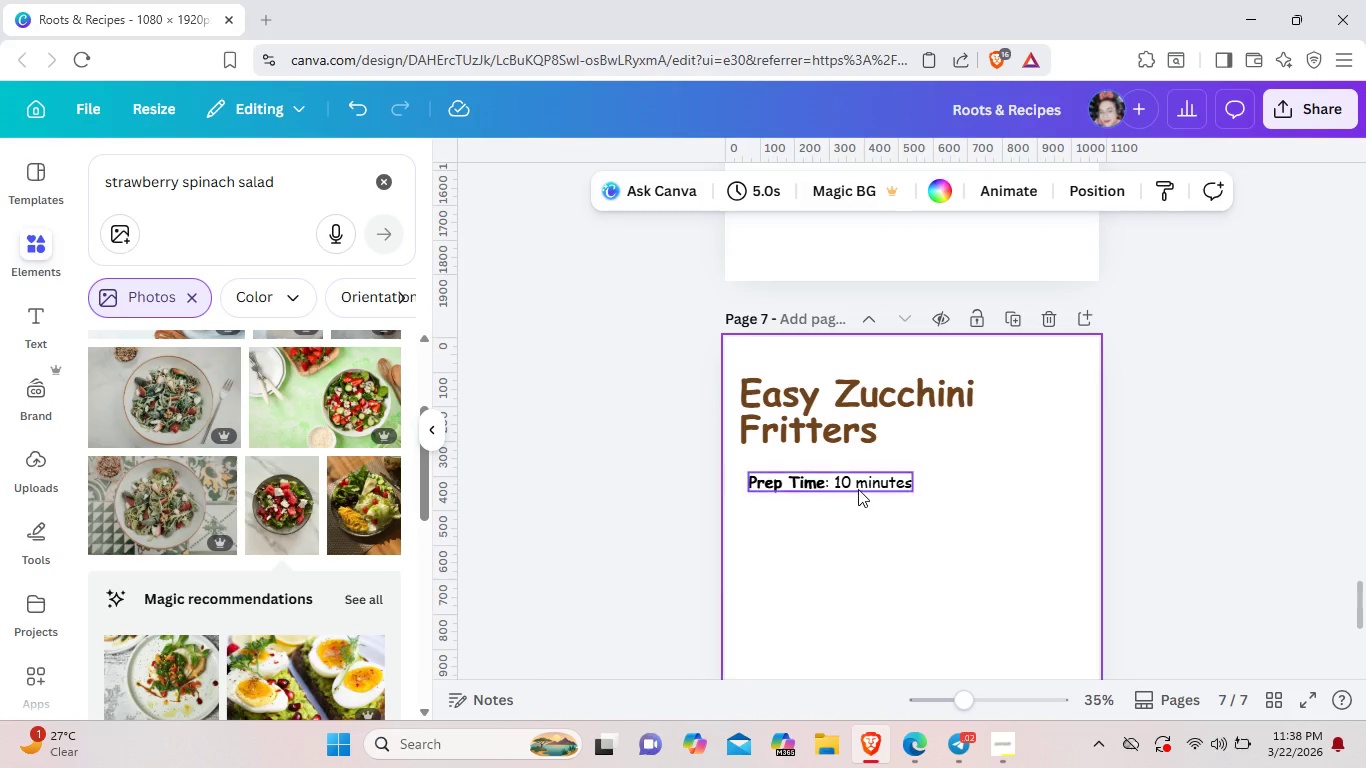 
double_click([846, 485])
 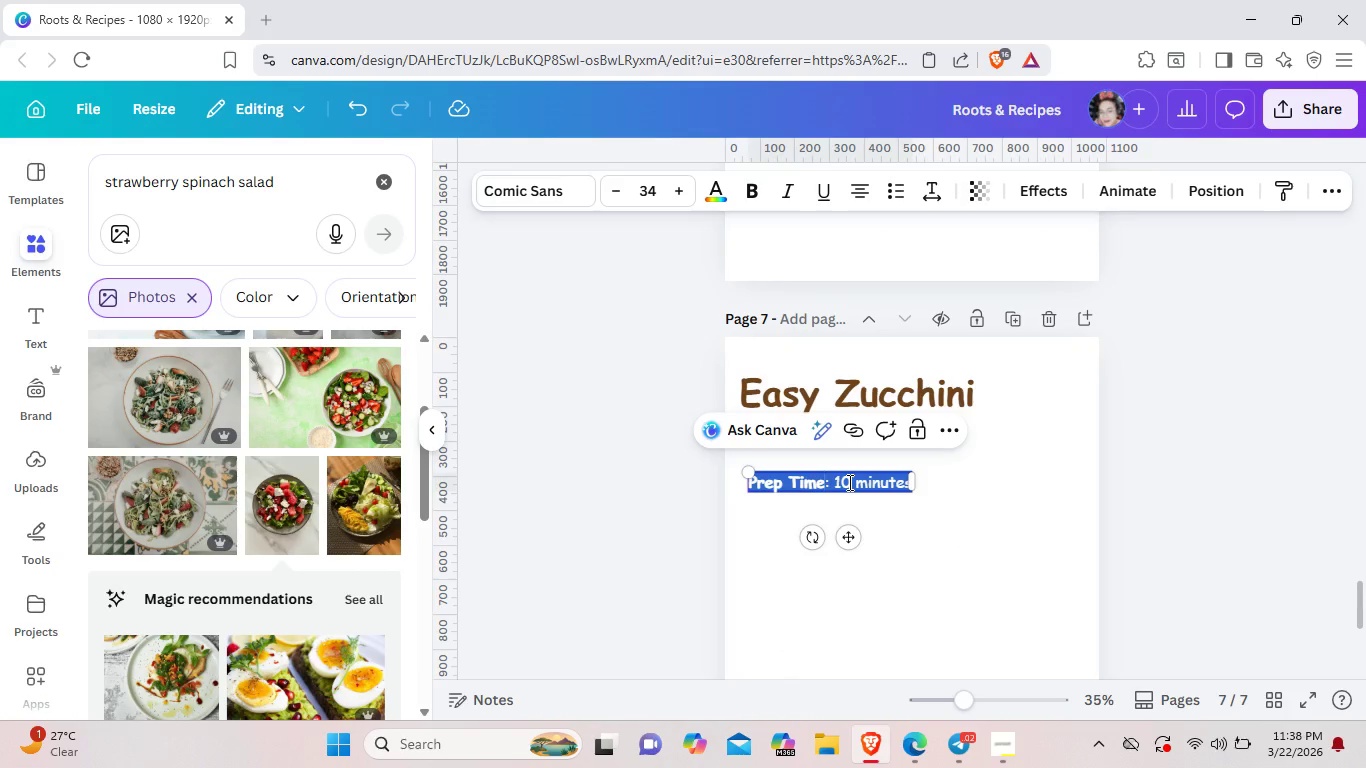 
left_click([848, 482])
 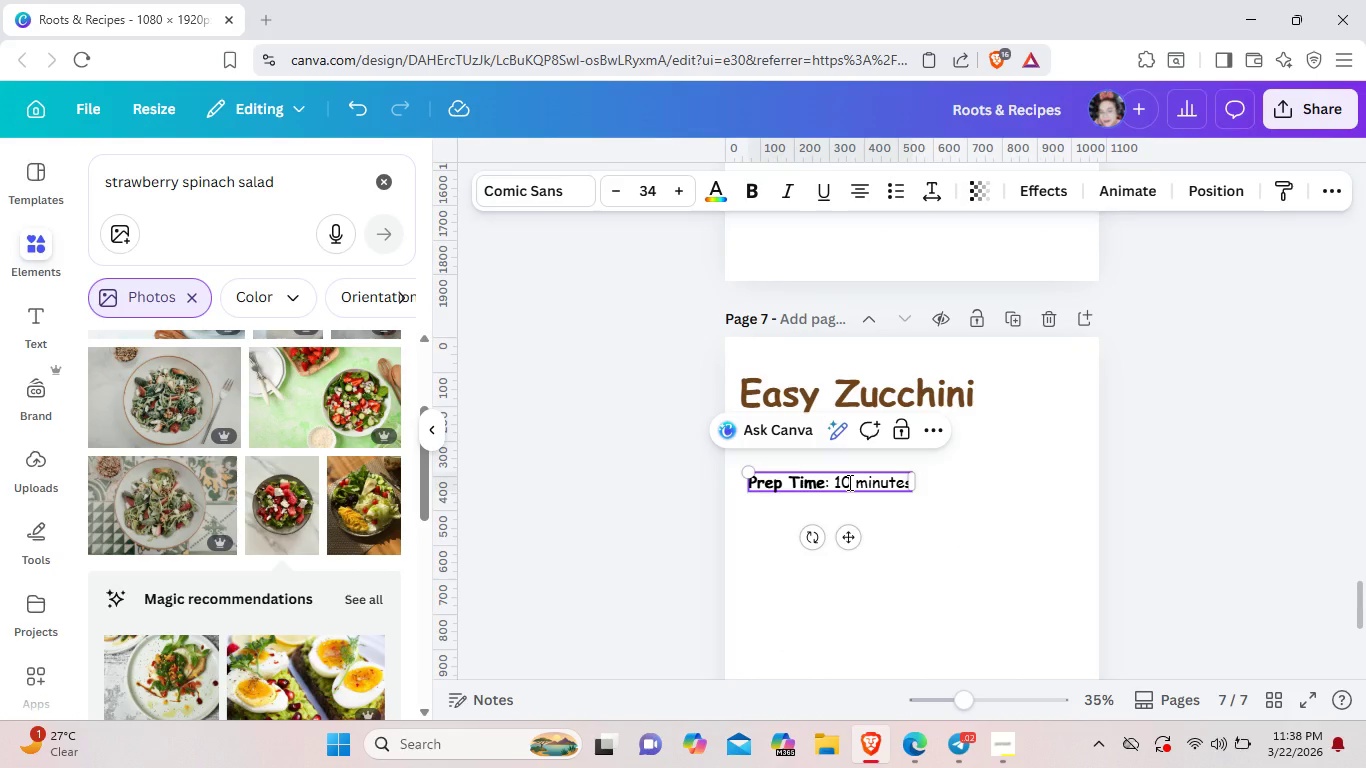 
key(Backspace)
 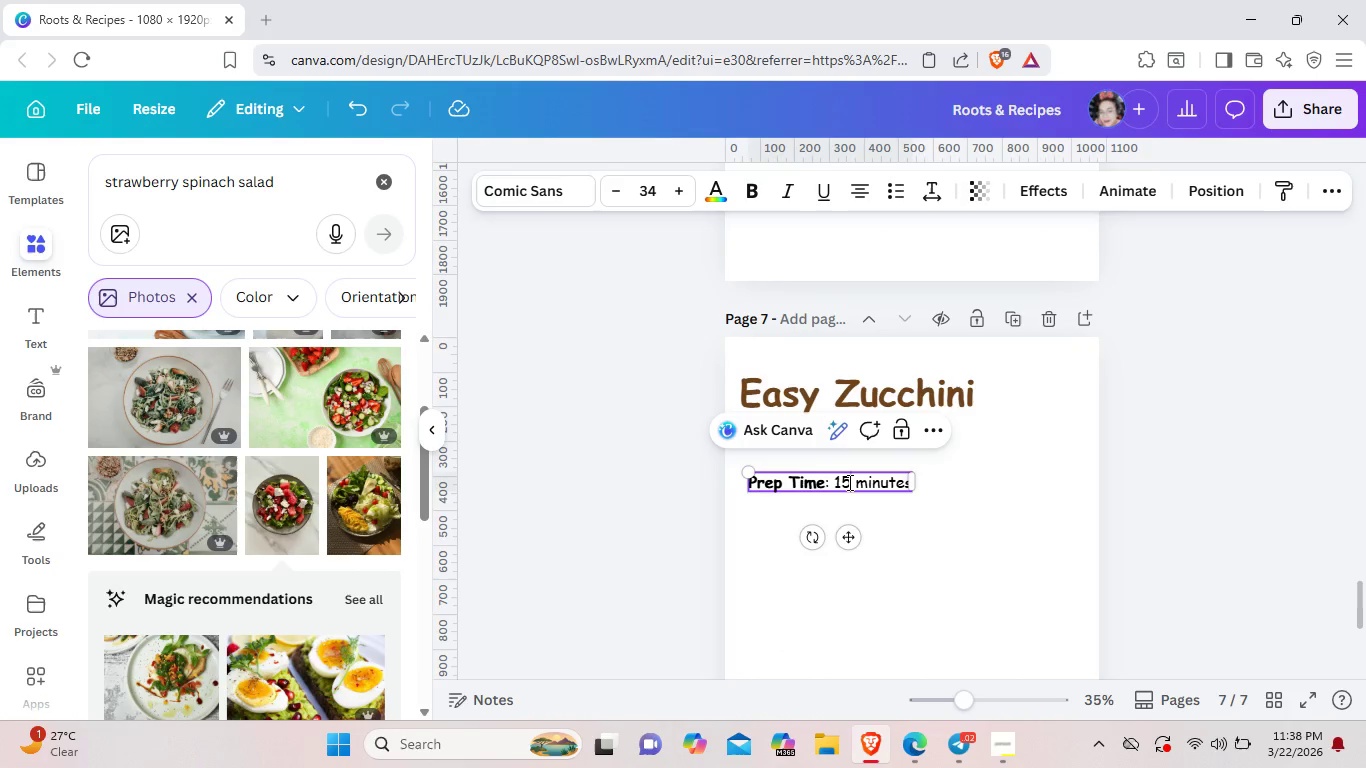 
key(5)
 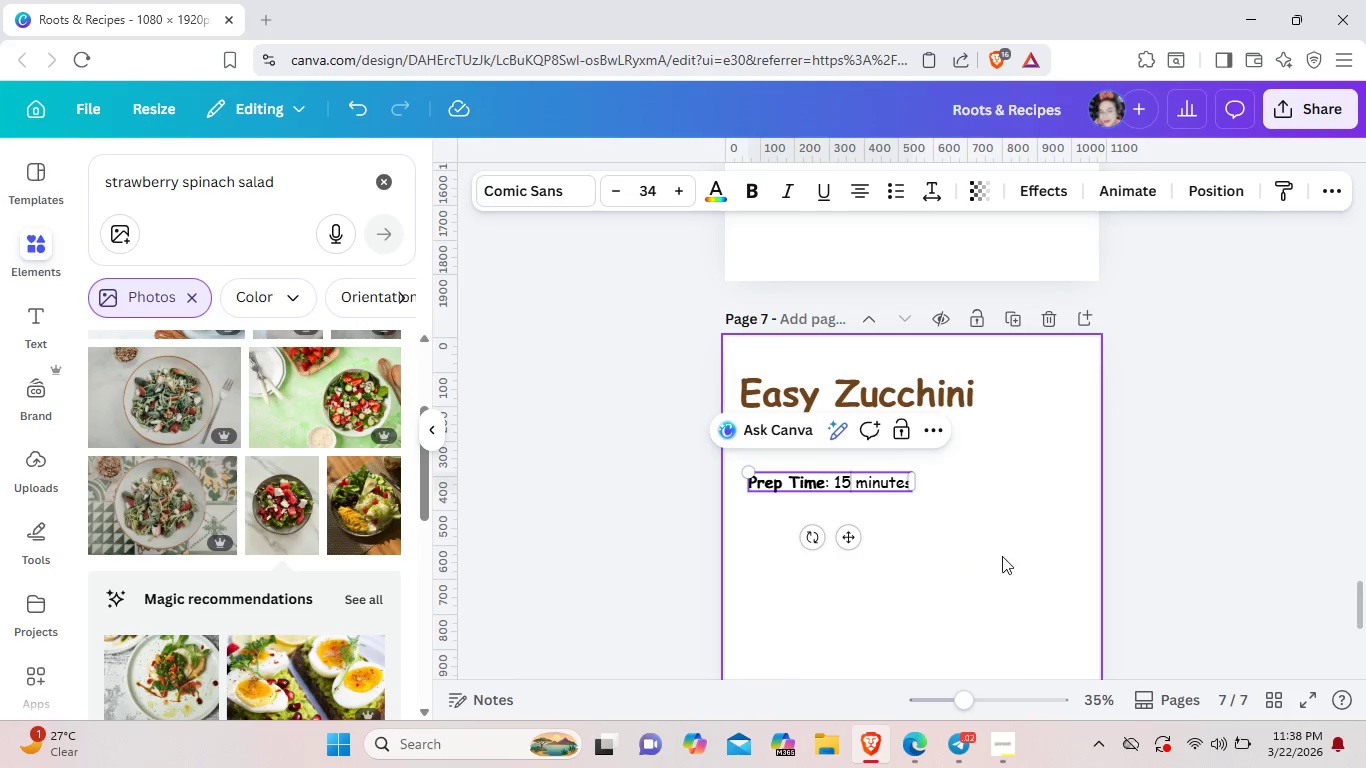 
left_click([1009, 551])
 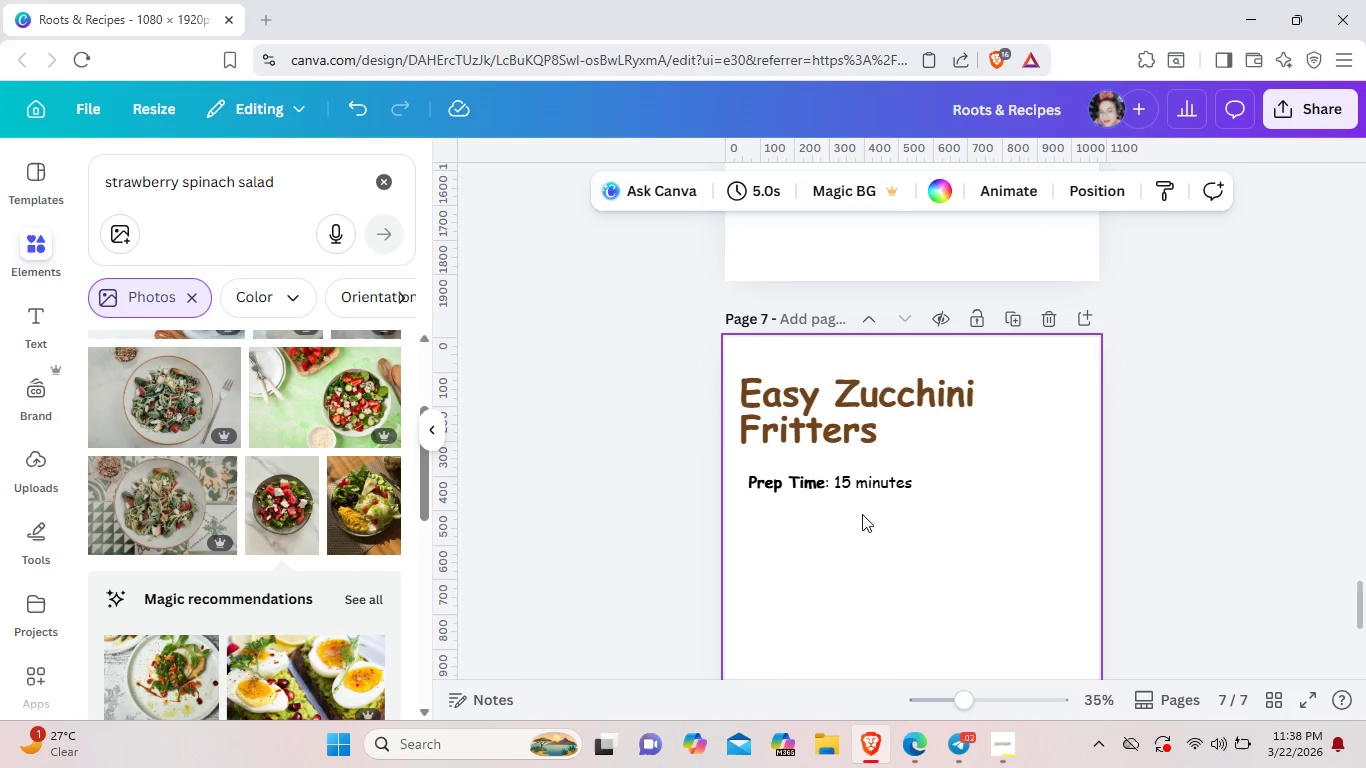 
left_click([832, 489])
 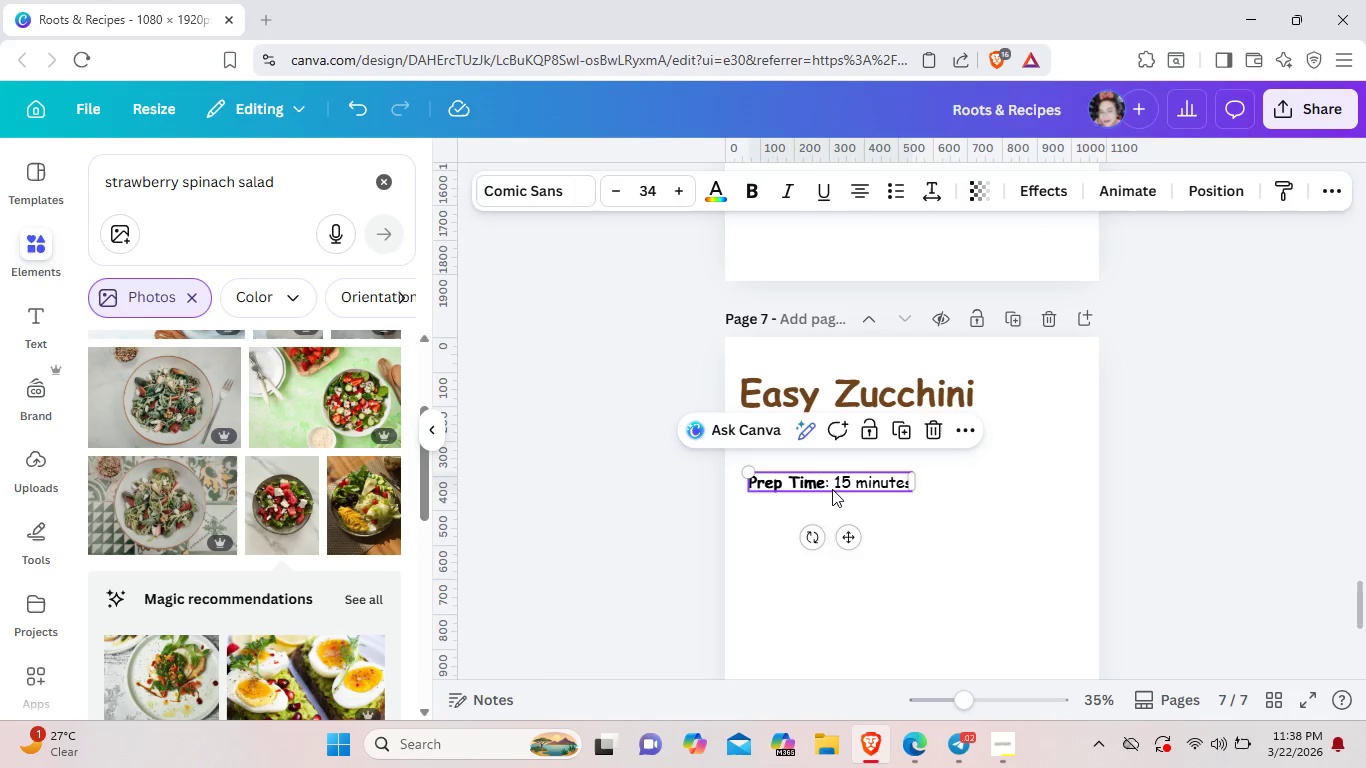 
key(Control+C)
 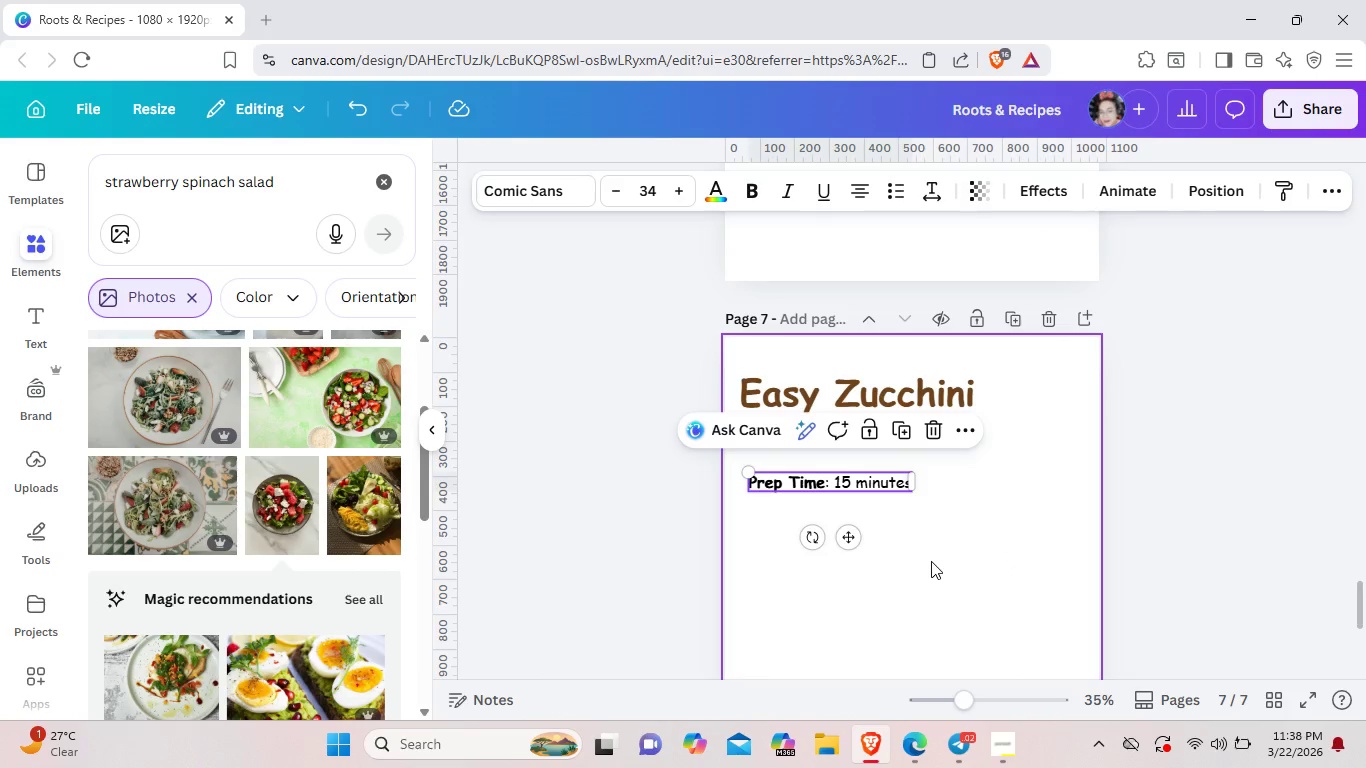 
left_click([931, 561])
 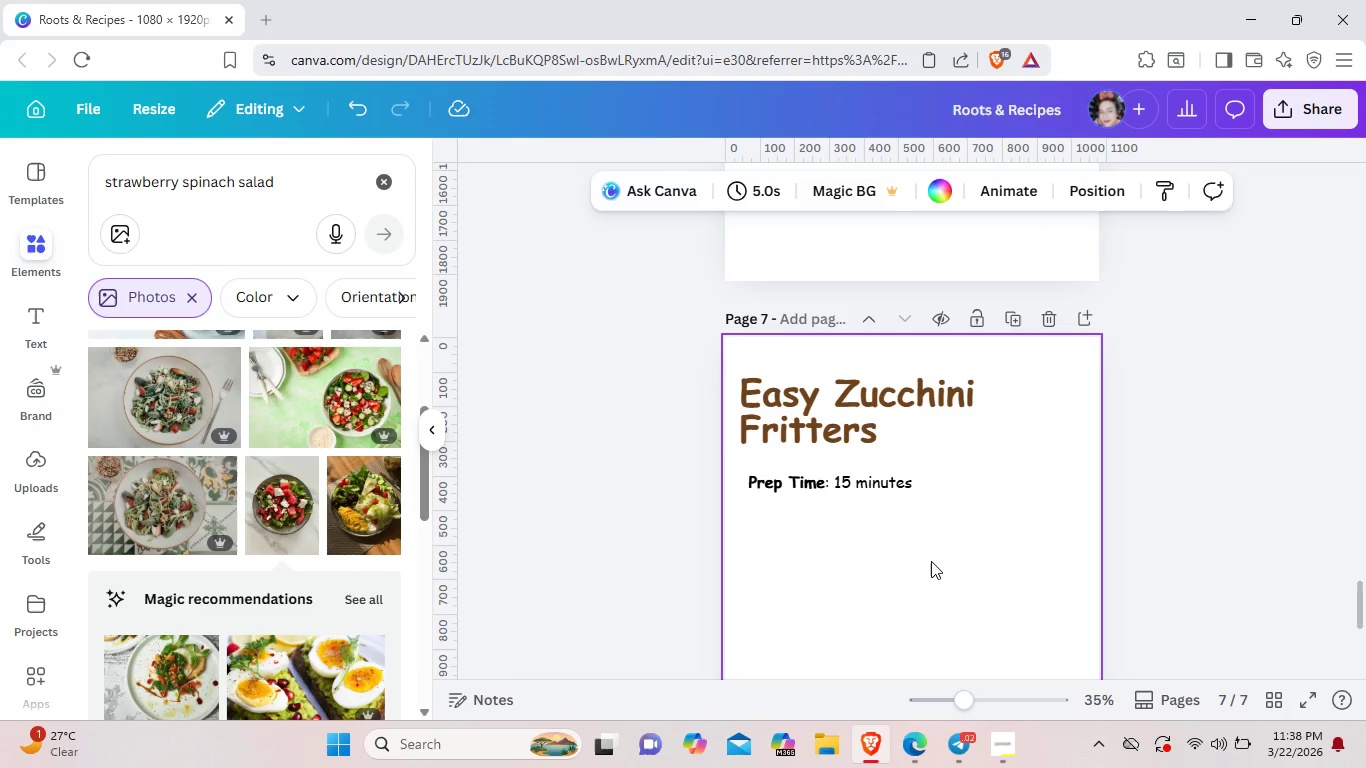 
key(Control+V)
 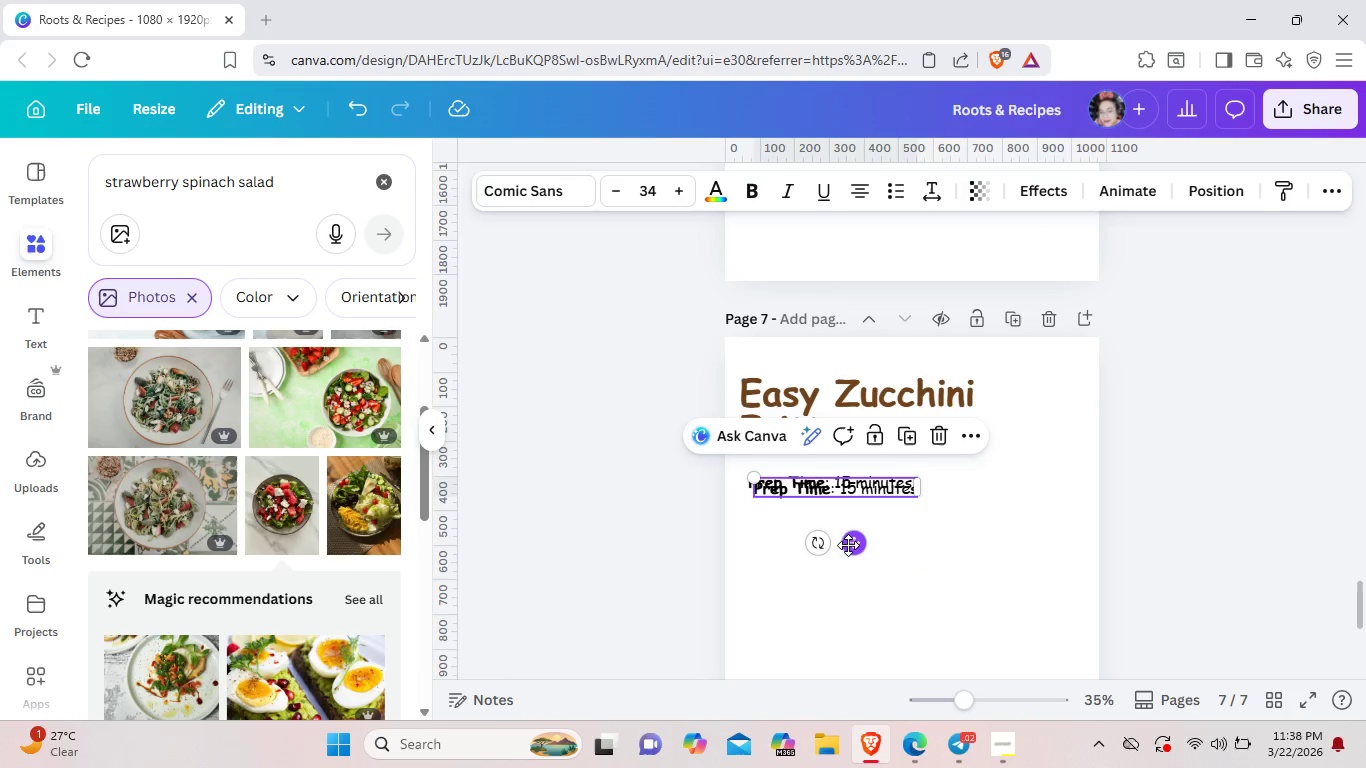 
left_click_drag(start_coordinate=[848, 545], to_coordinate=[776, 453])
 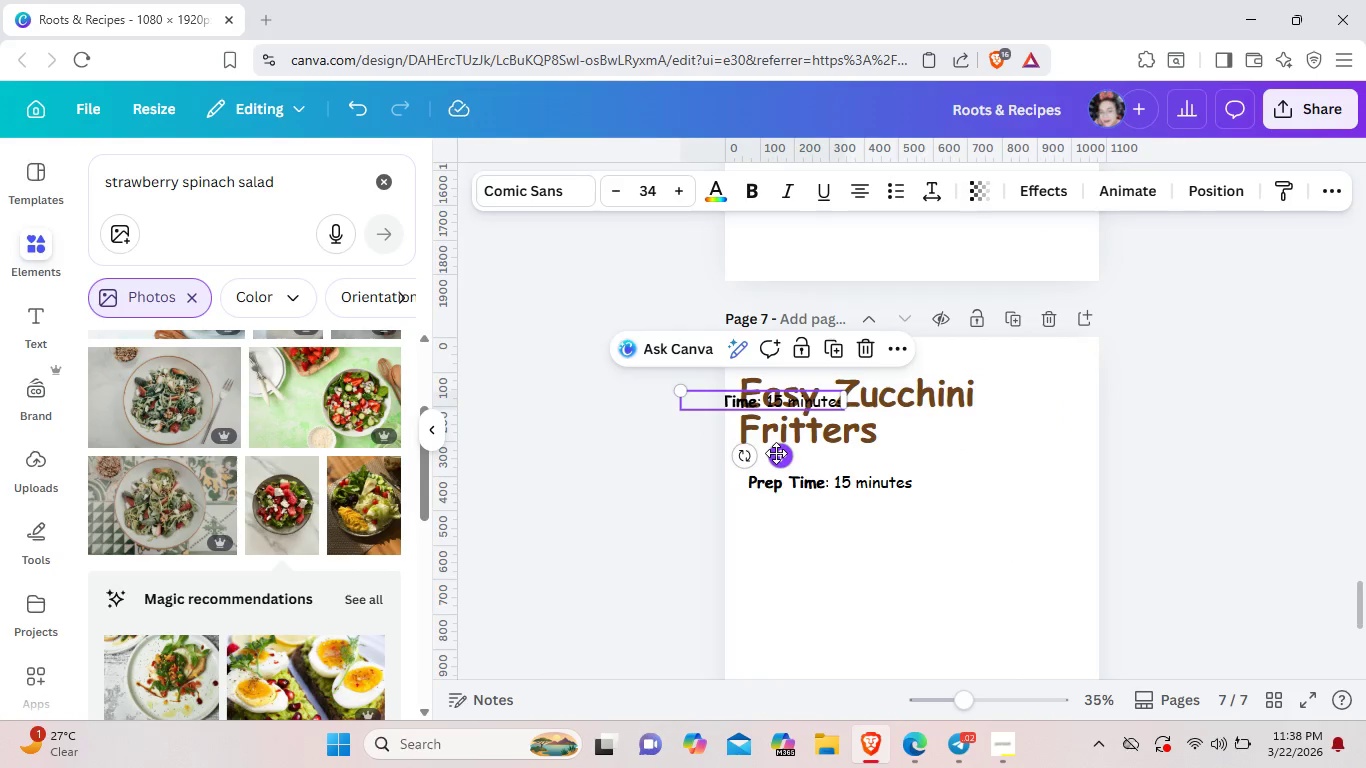 
key(Control+Z)
 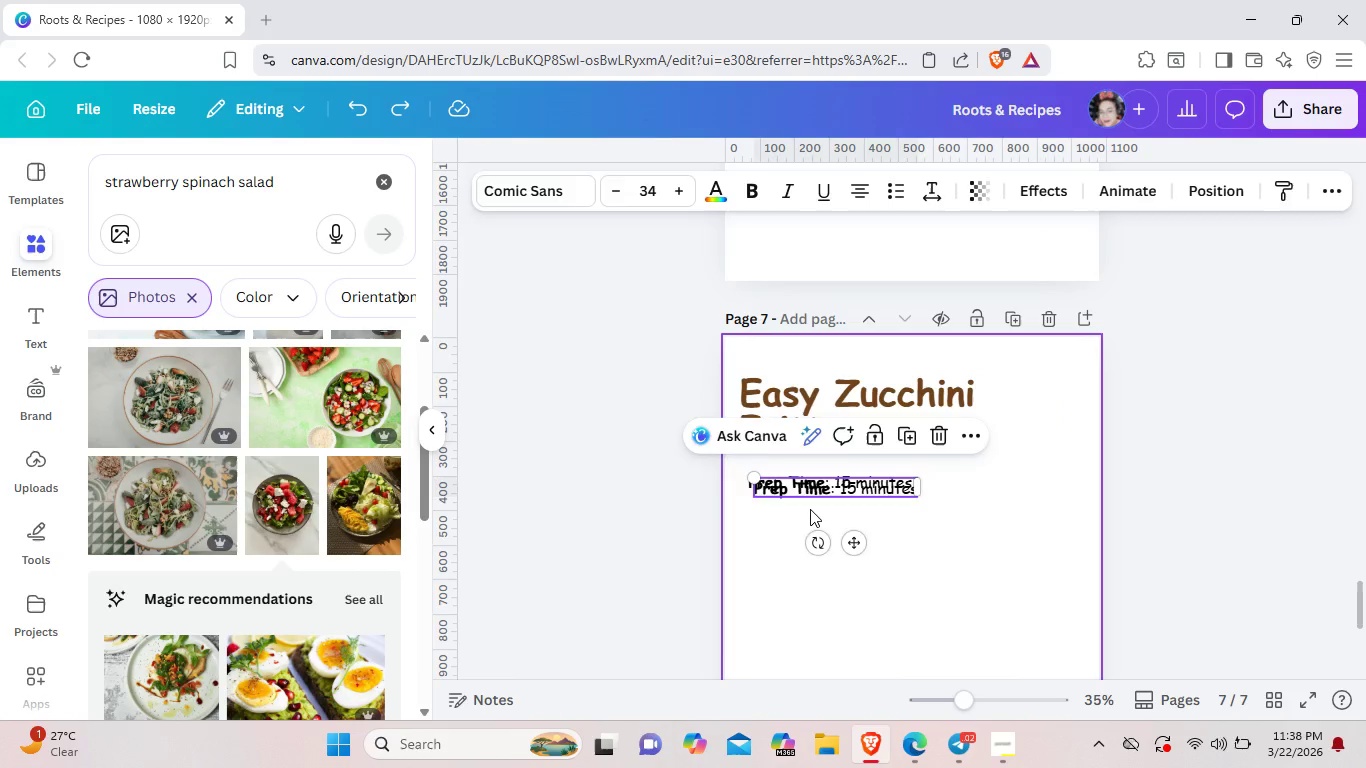 
key(Backspace)
 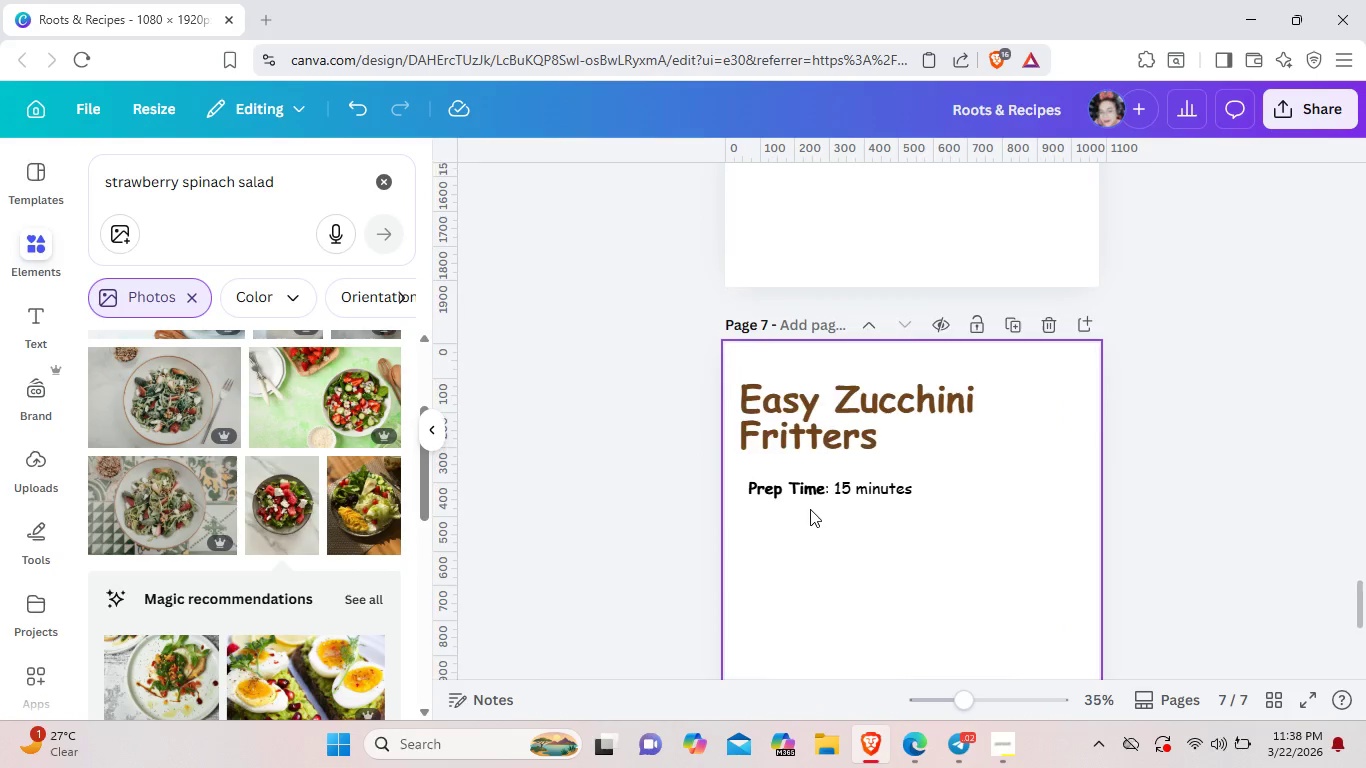 
scroll: coordinate [810, 509], scroll_direction: up, amount: 4.0
 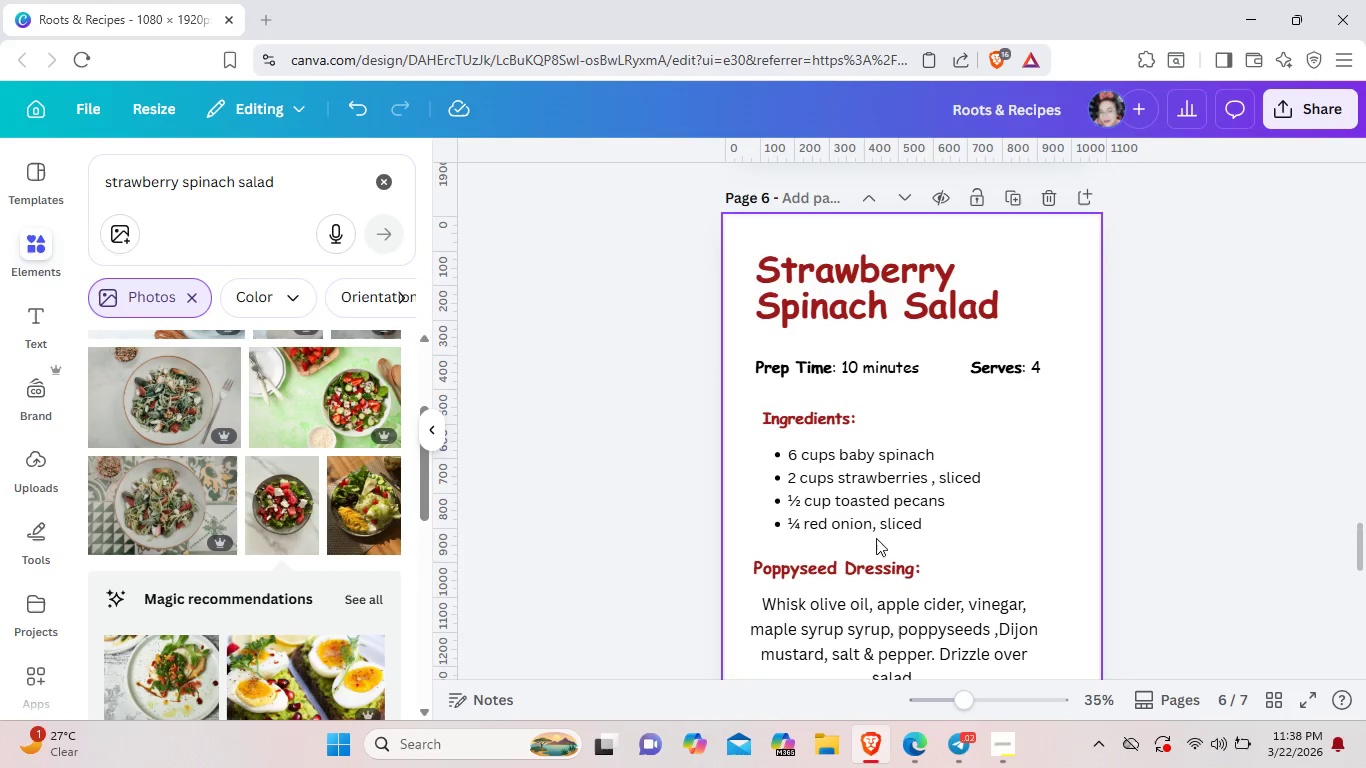 
wait(5.58)
 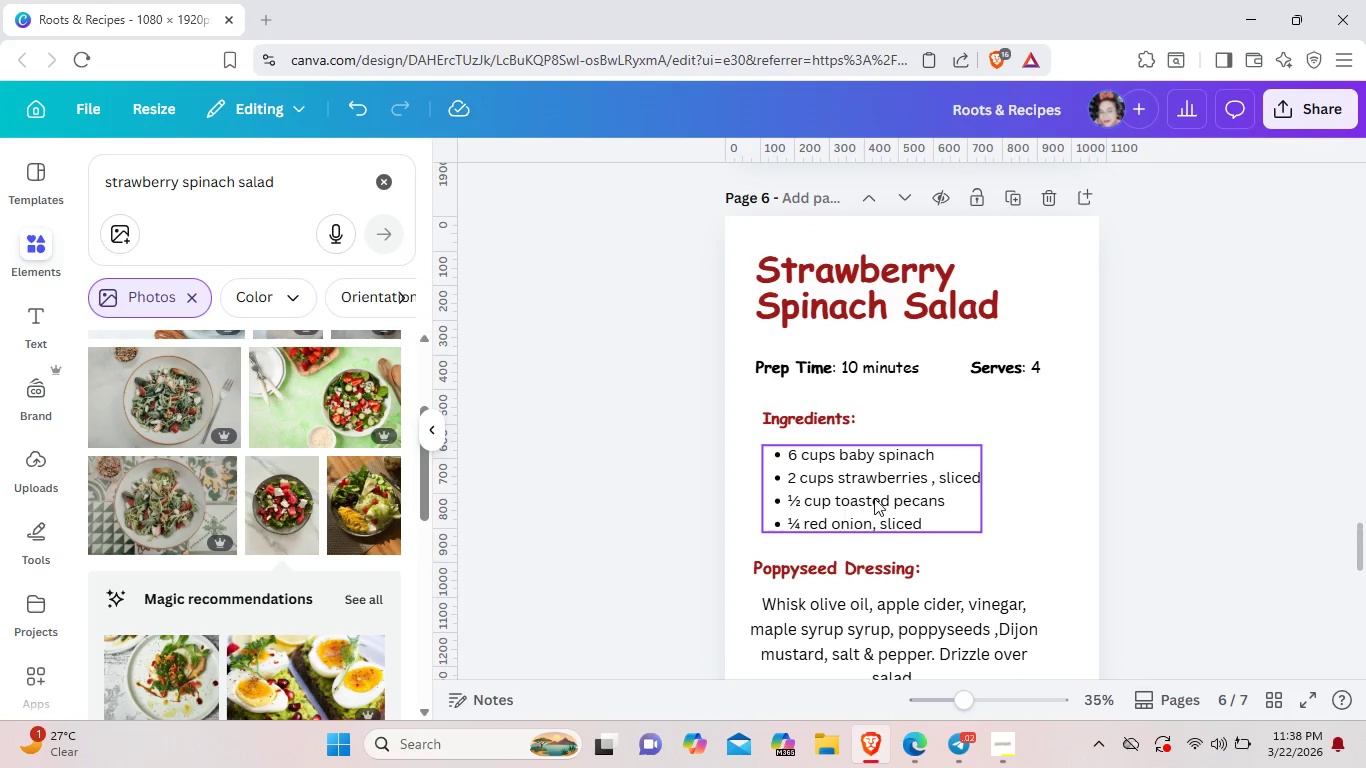 
scroll: coordinate [912, 504], scroll_direction: up, amount: 3.0
 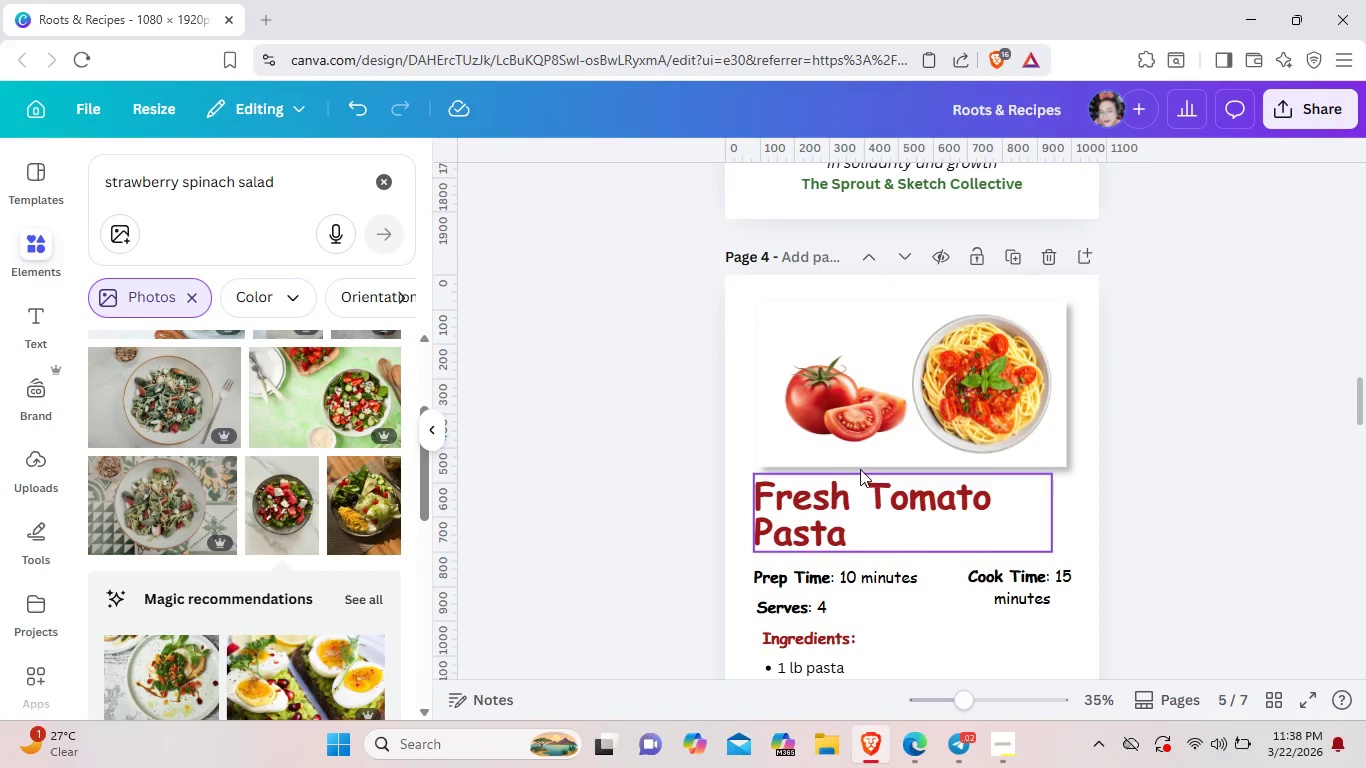 
scroll: coordinate [844, 535], scroll_direction: down, amount: 1.0
 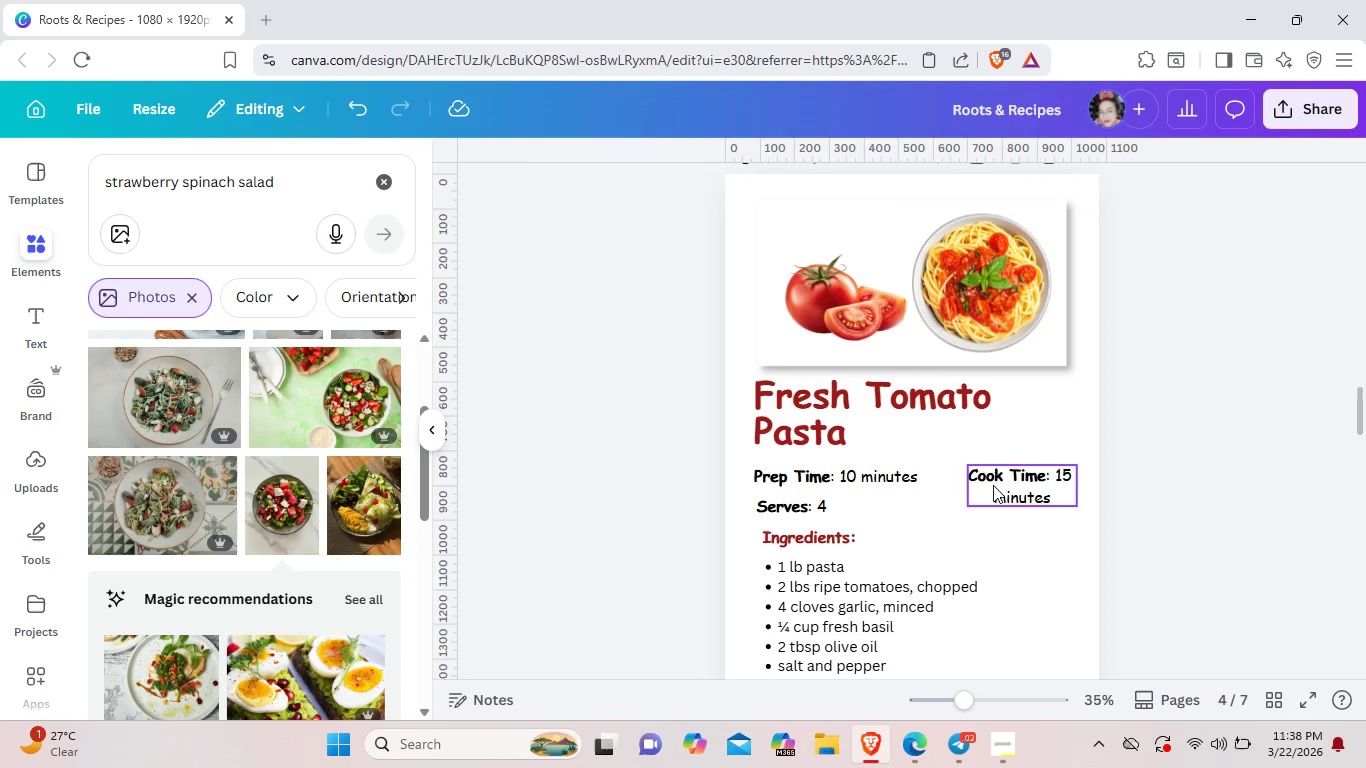 
left_click([995, 484])
 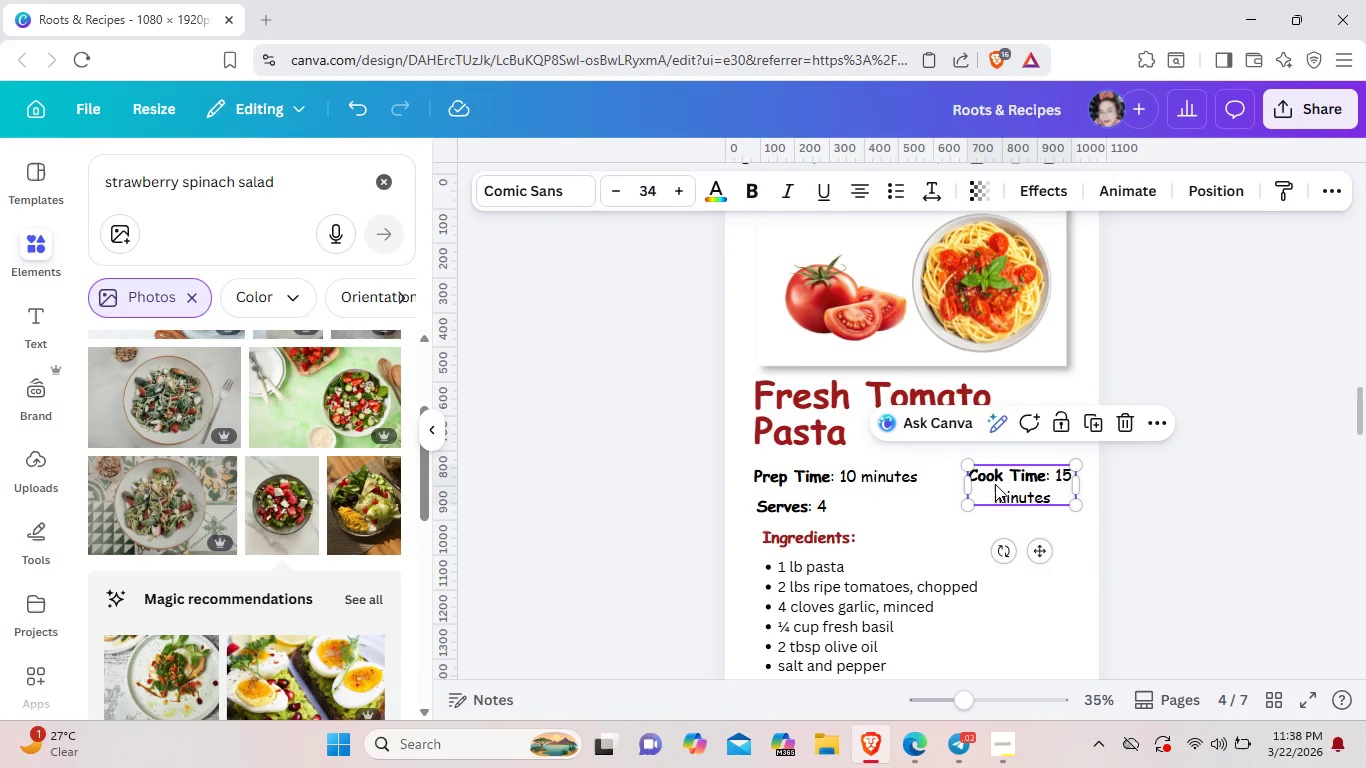 
key(Control+C)
 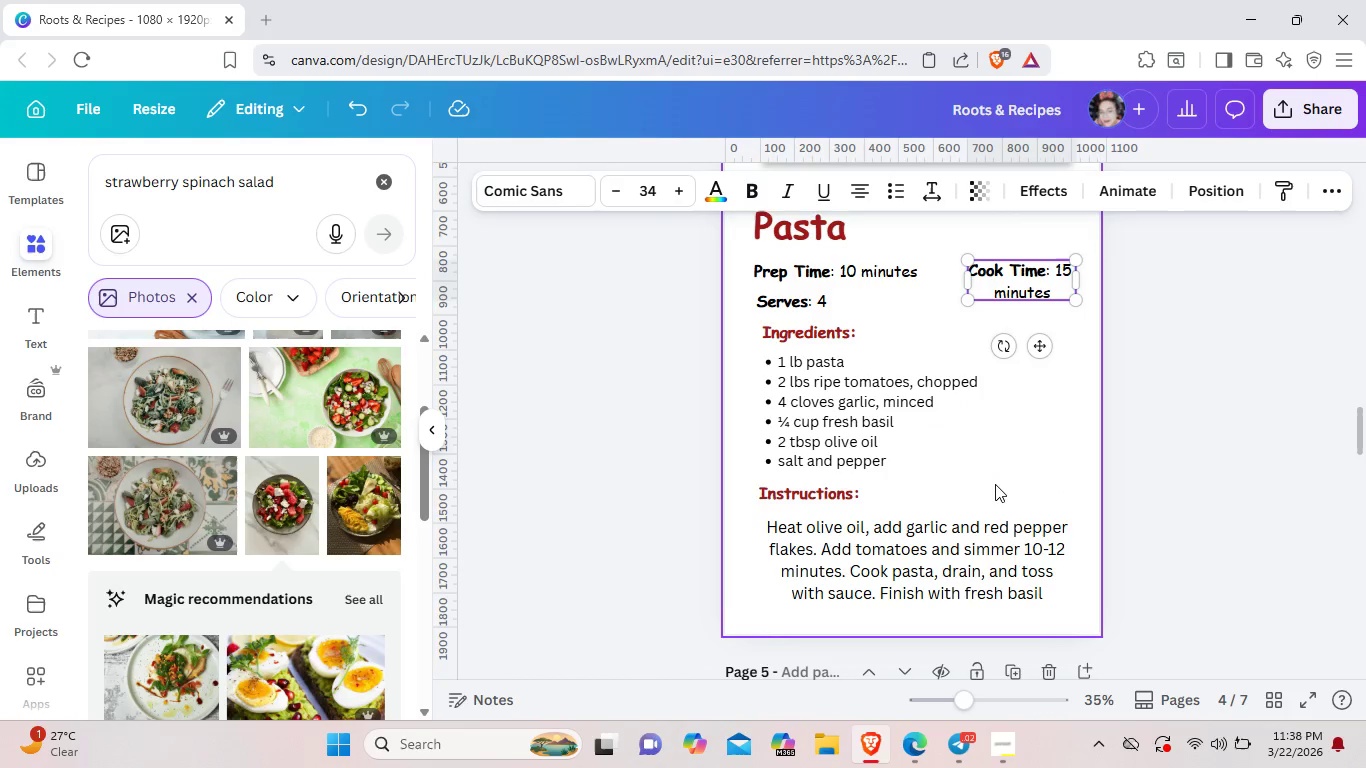 
scroll: coordinate [995, 484], scroll_direction: down, amount: 2.0
 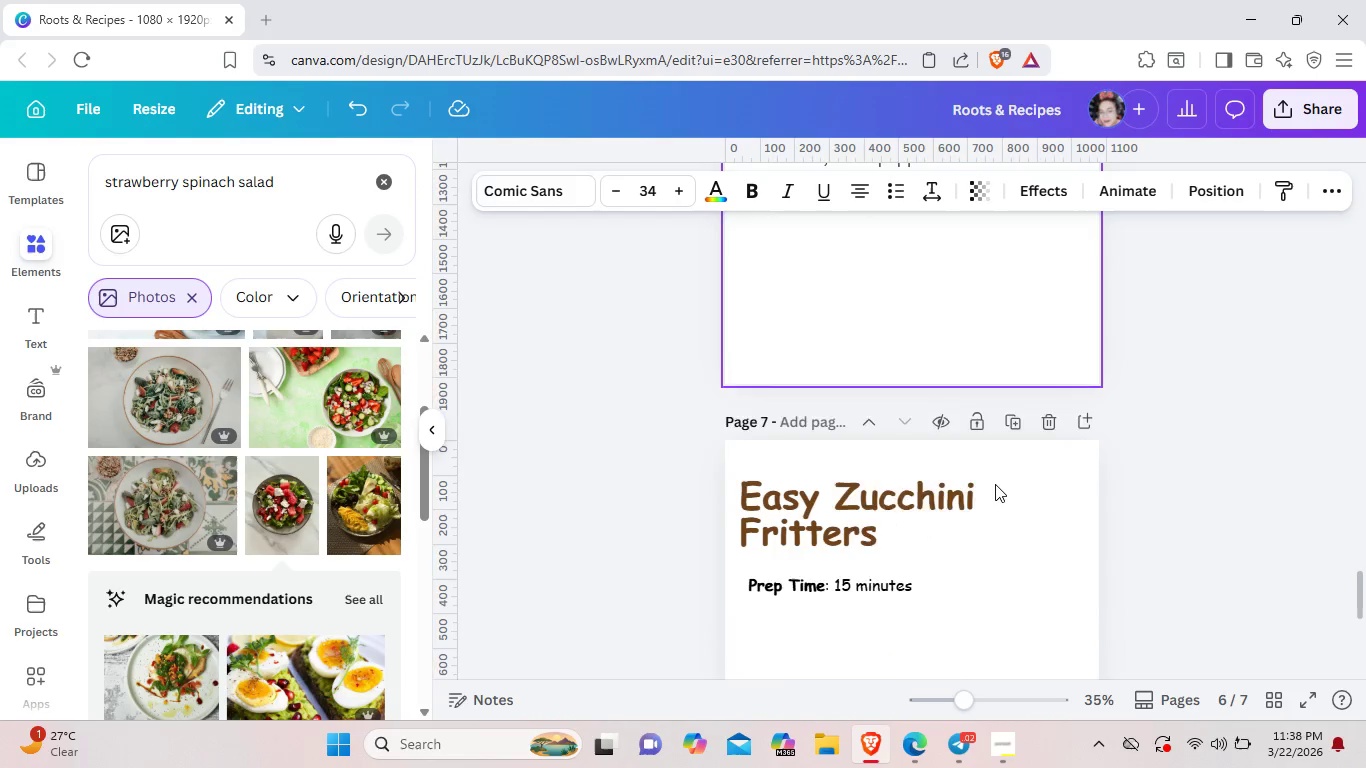 
key(Control+V)
 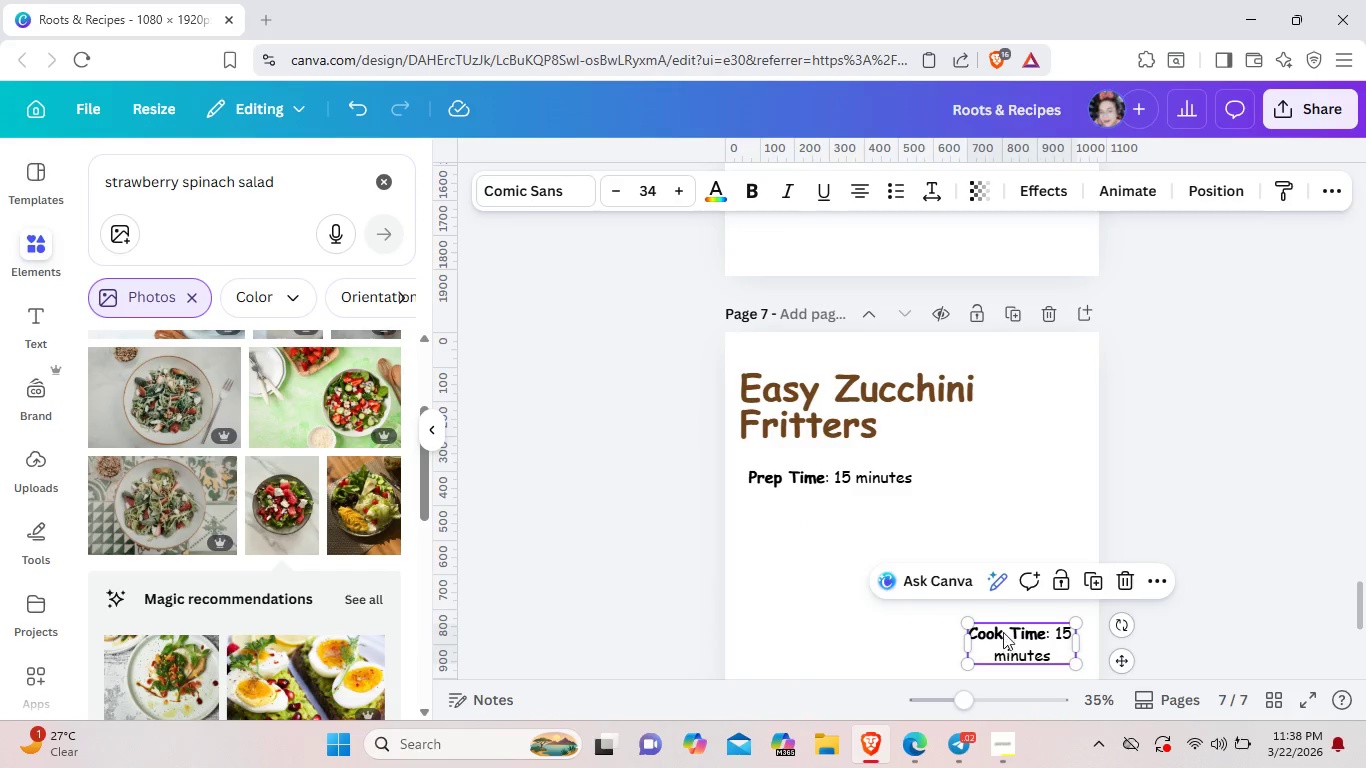 
left_click_drag(start_coordinate=[1003, 639], to_coordinate=[973, 481])
 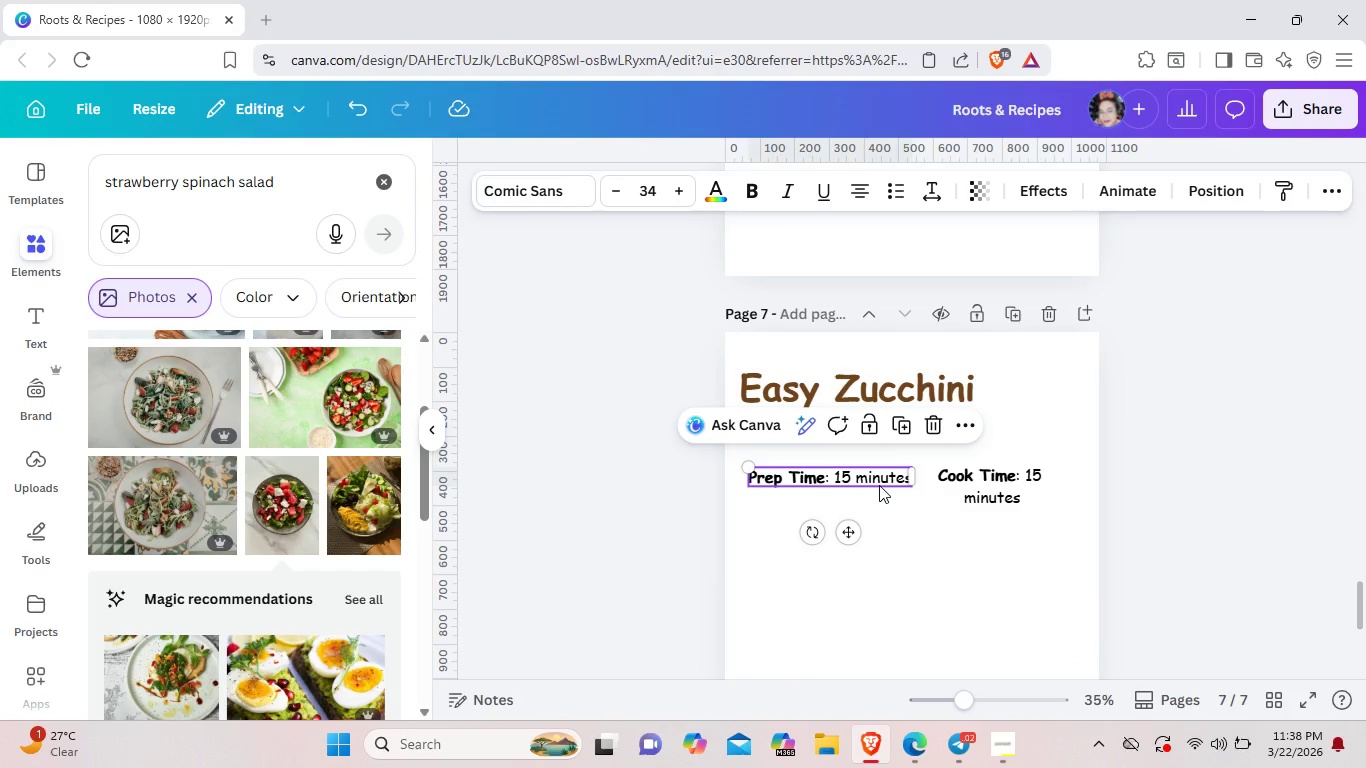 
left_click([879, 485])
 